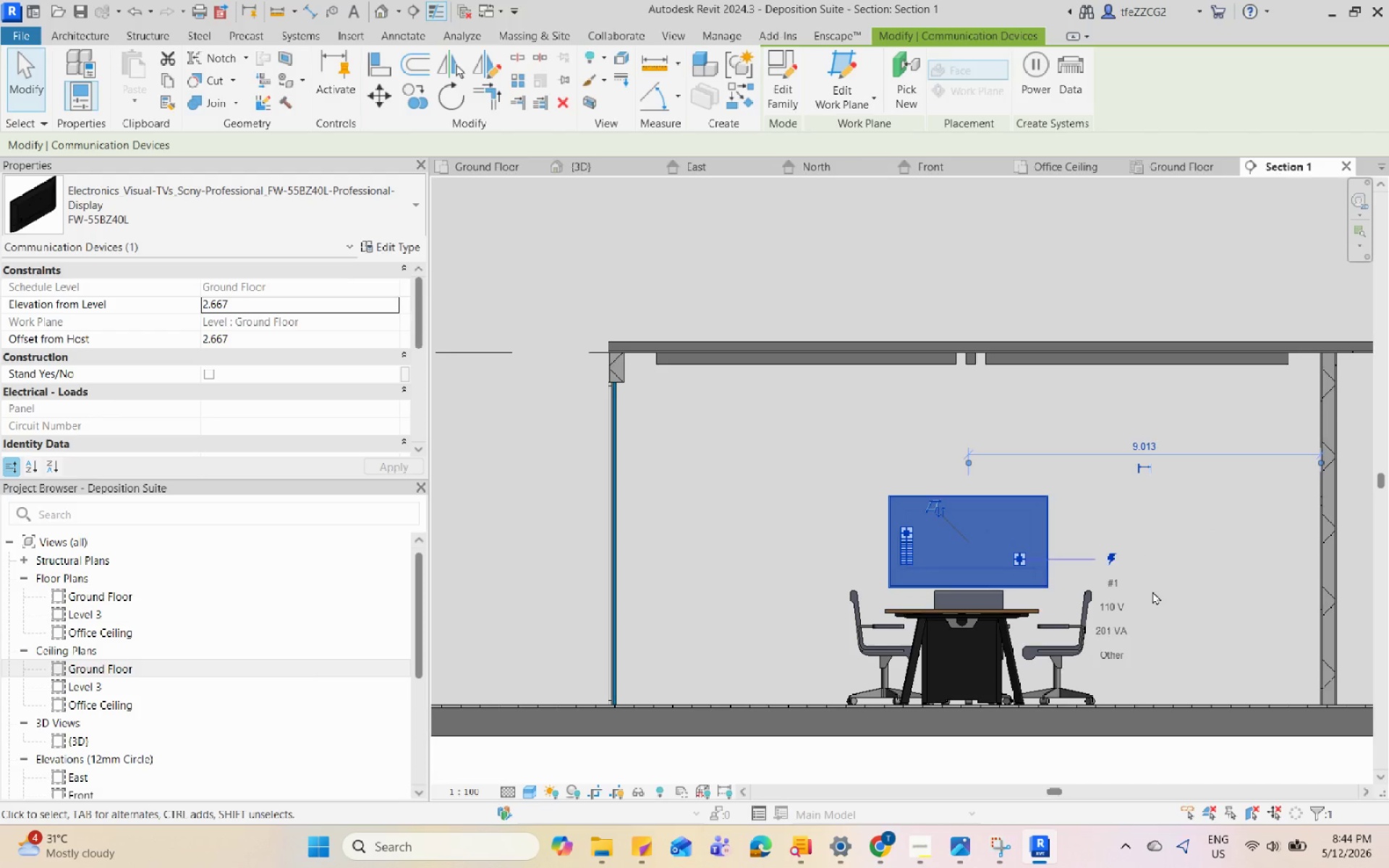 
key(ArrowUp)
 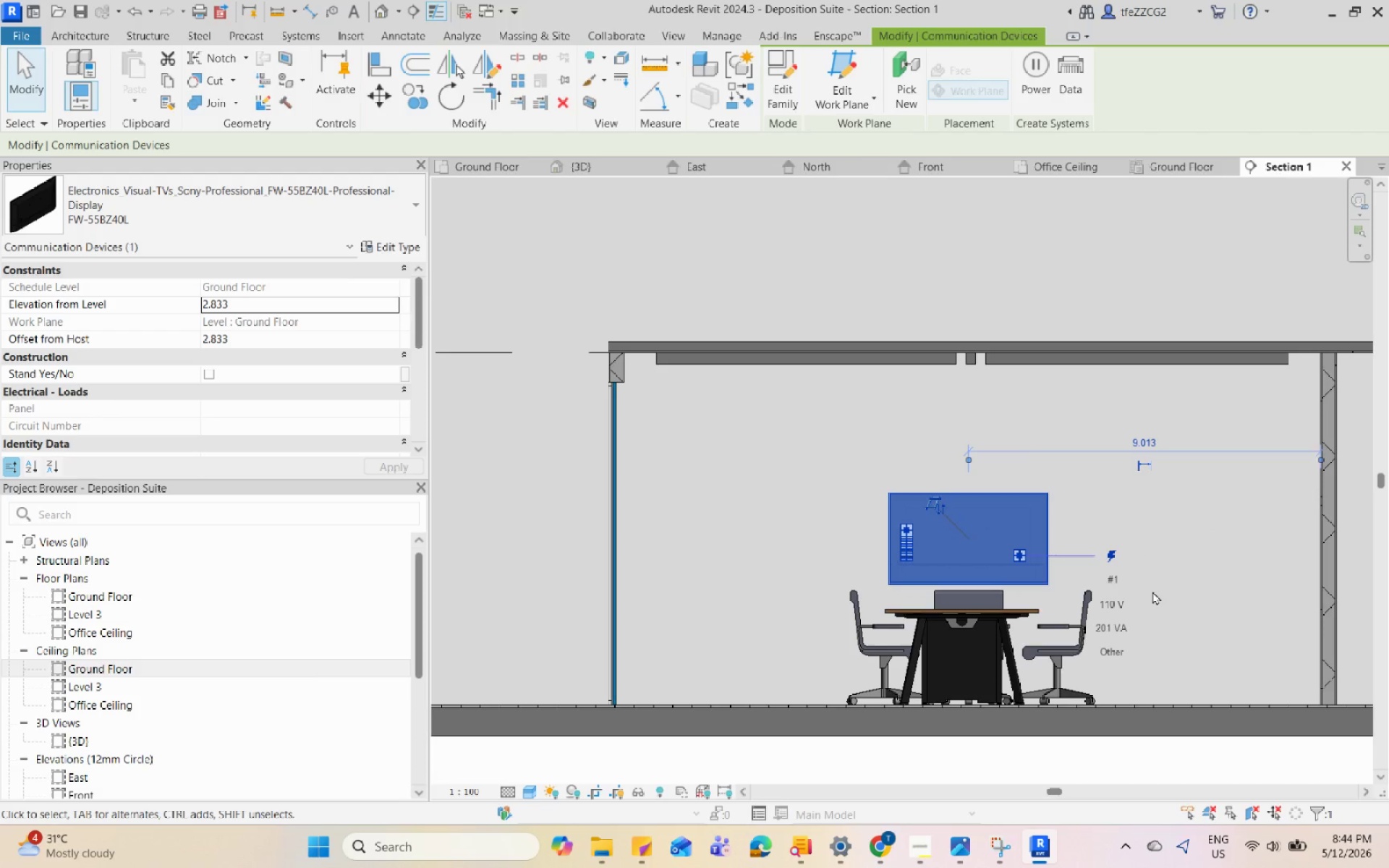 
key(ArrowUp)
 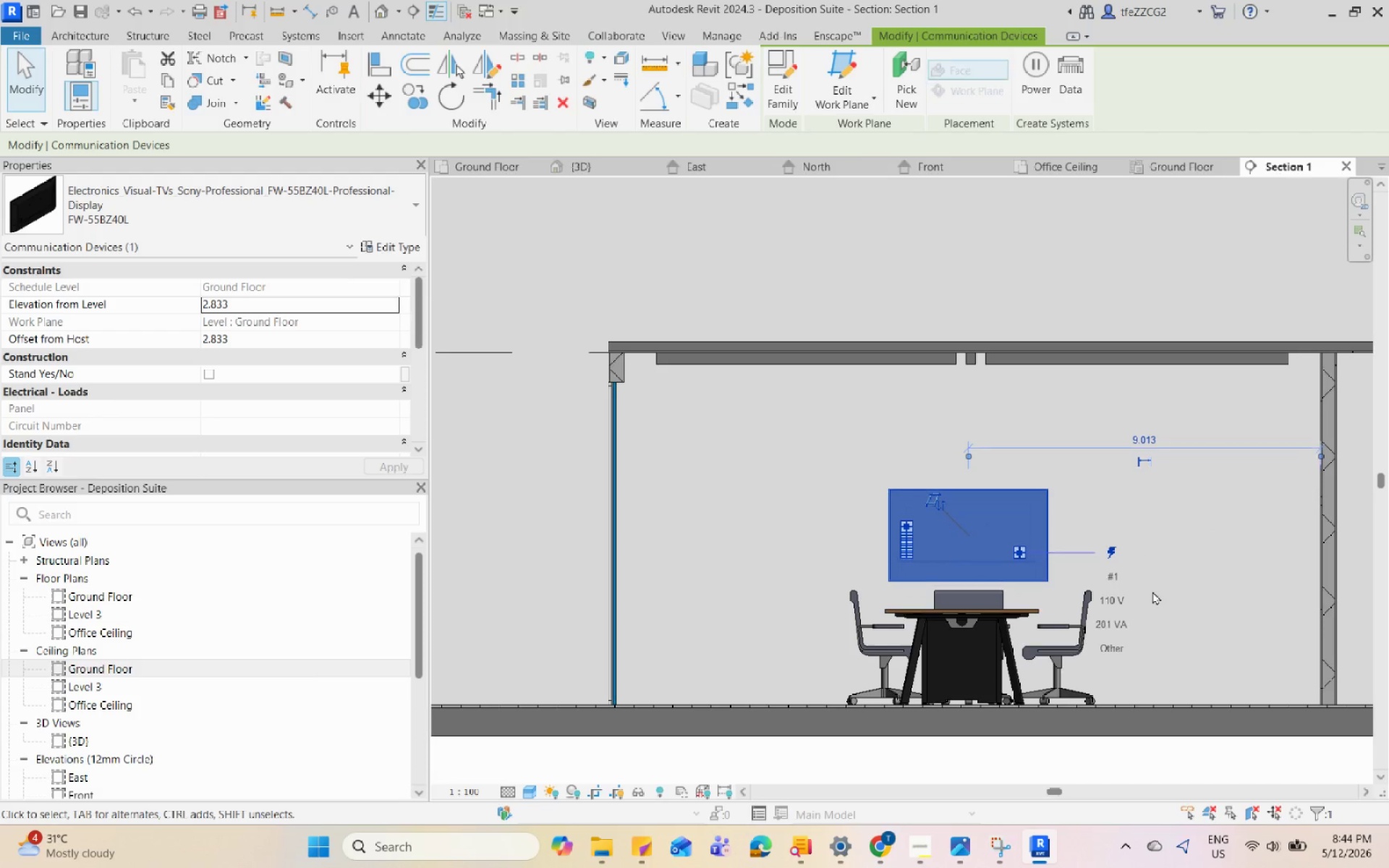 
key(ArrowUp)
 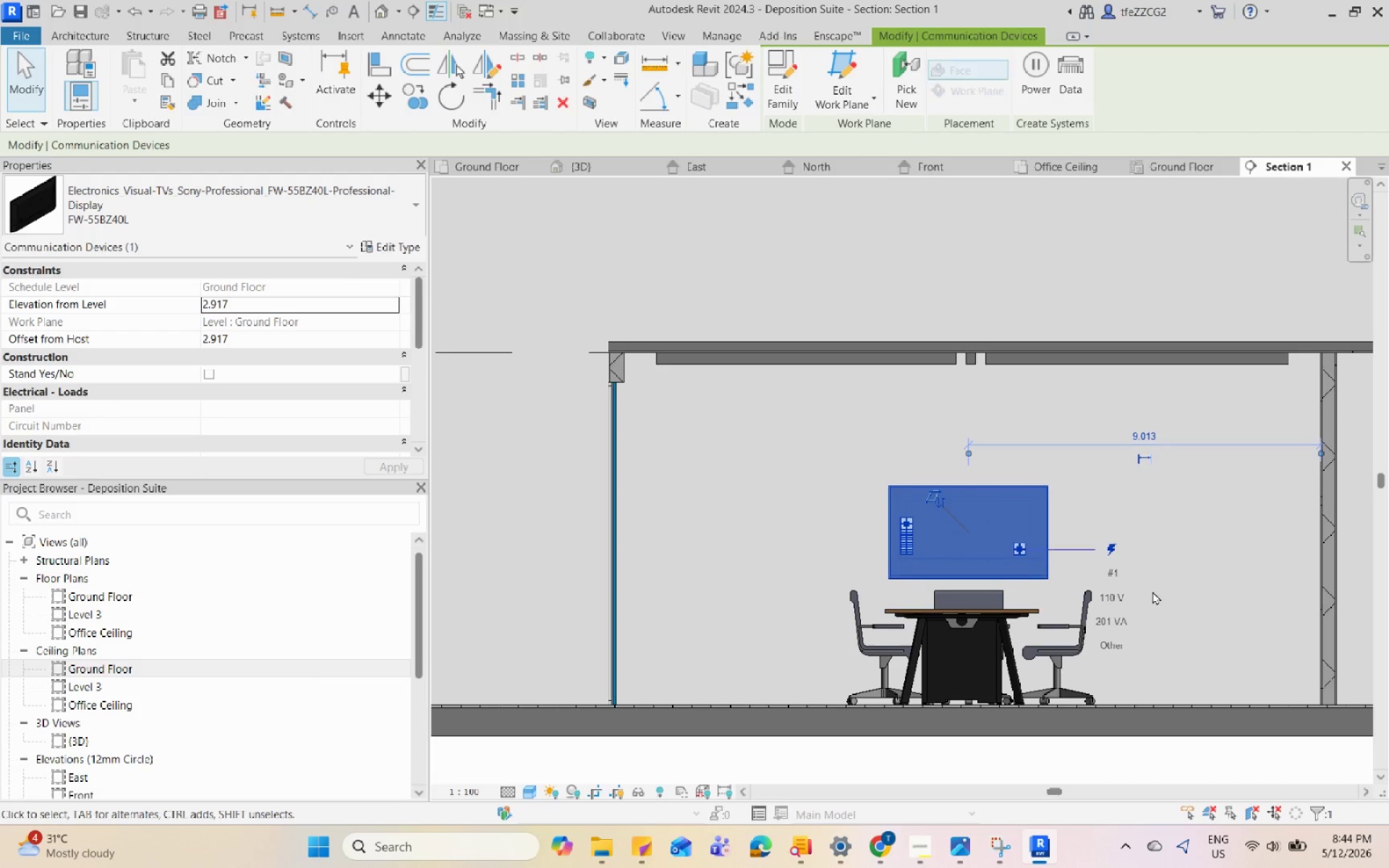 
key(ArrowUp)
 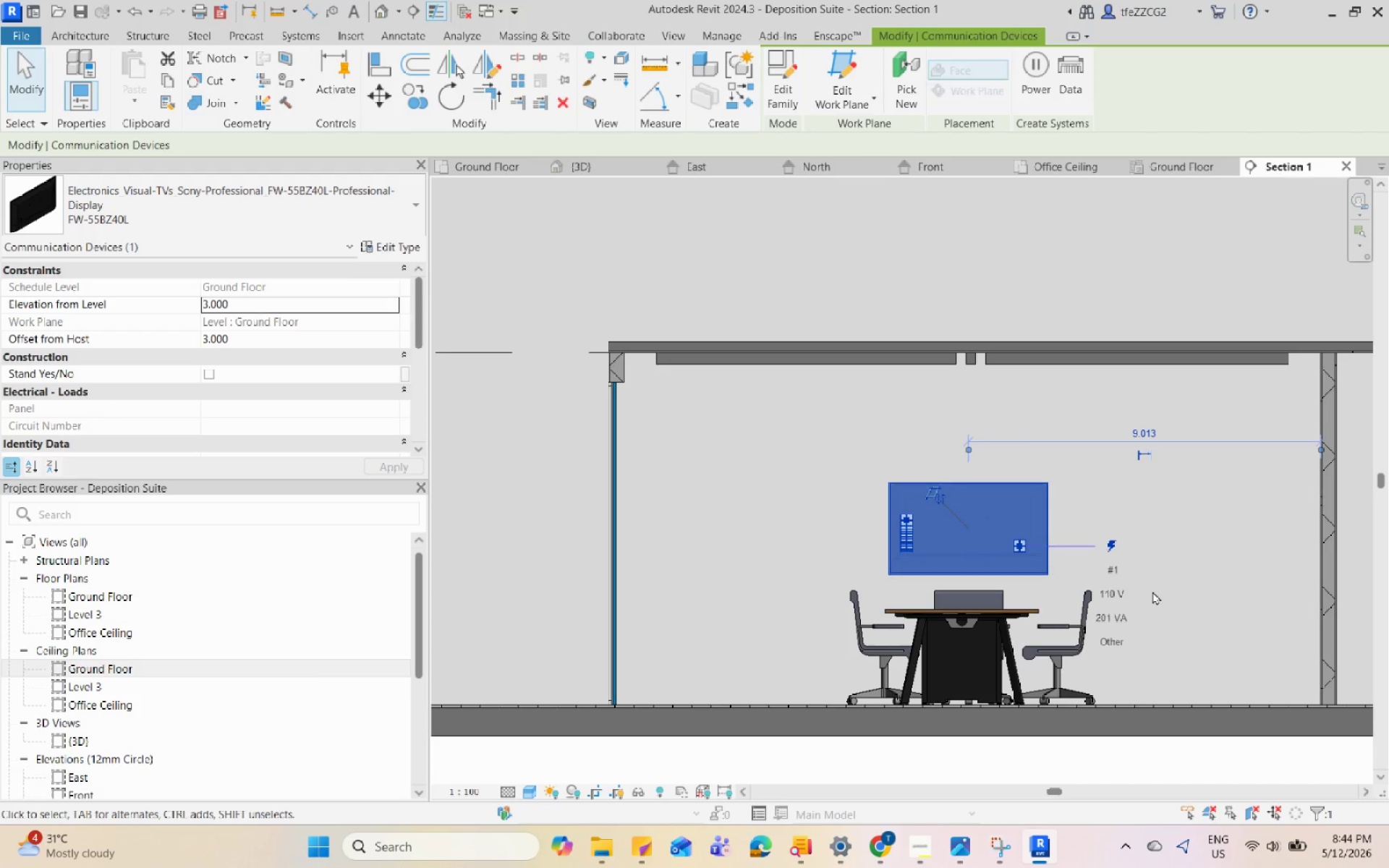 
key(ArrowUp)
 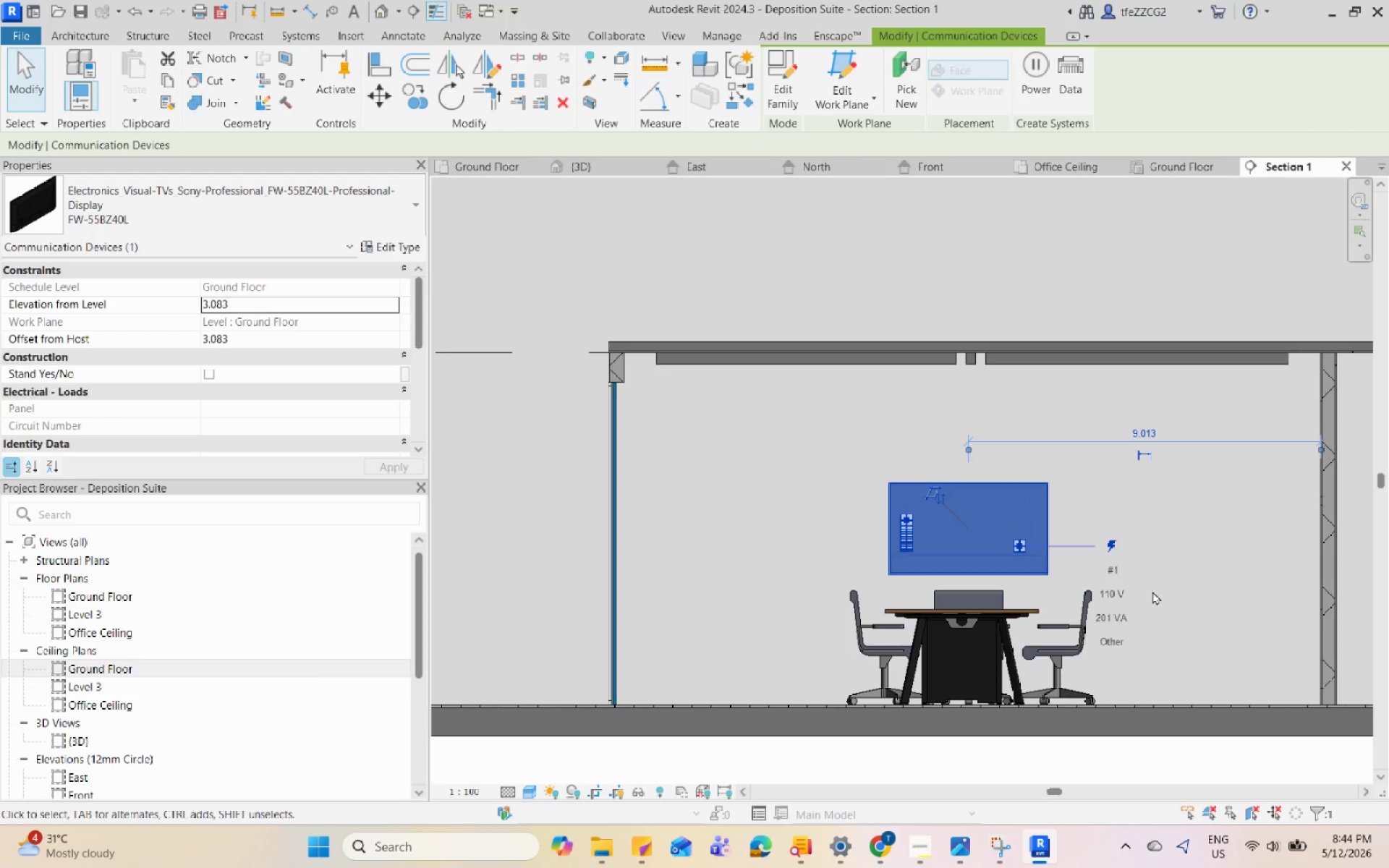 
key(ArrowUp)
 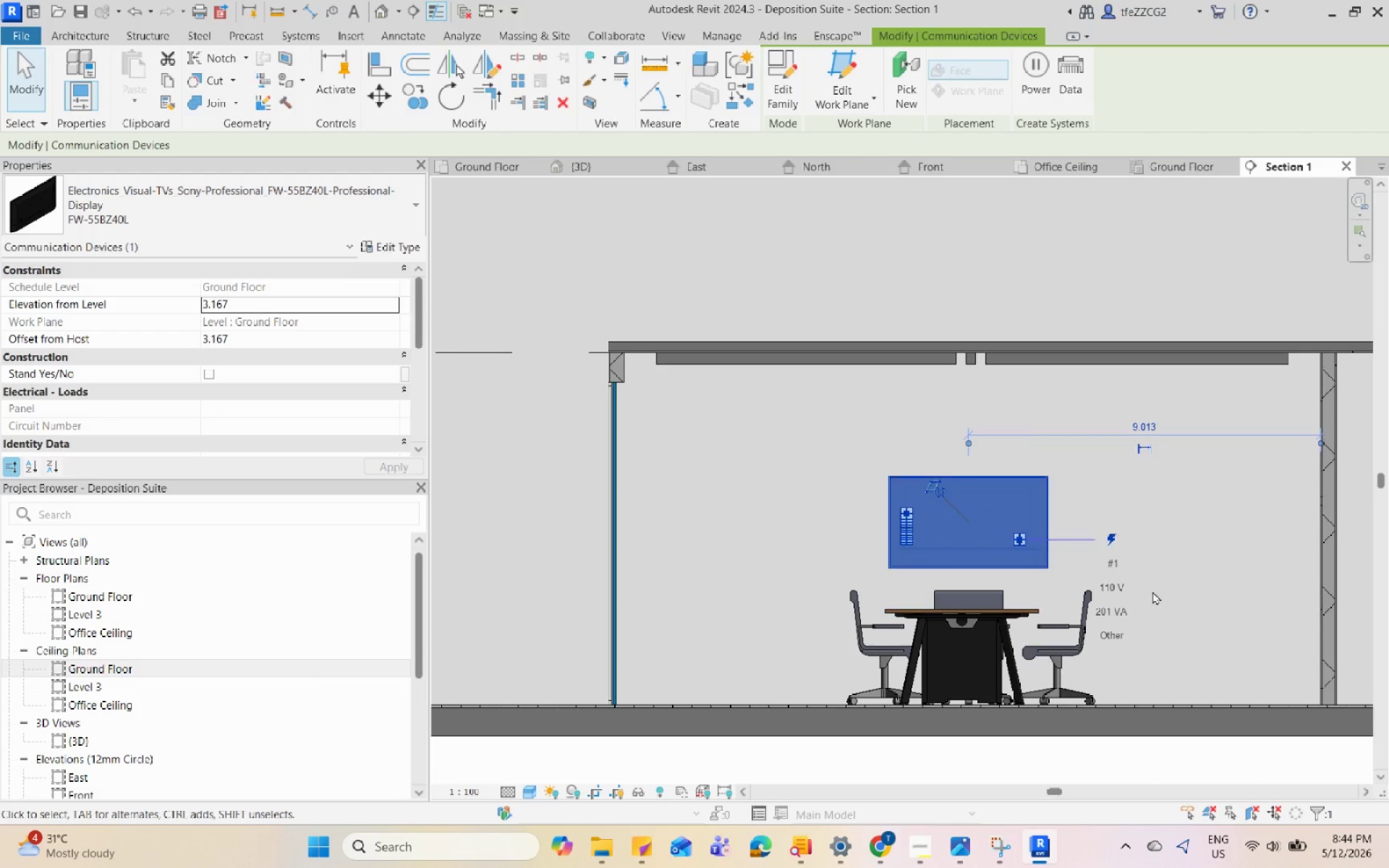 
key(ArrowUp)
 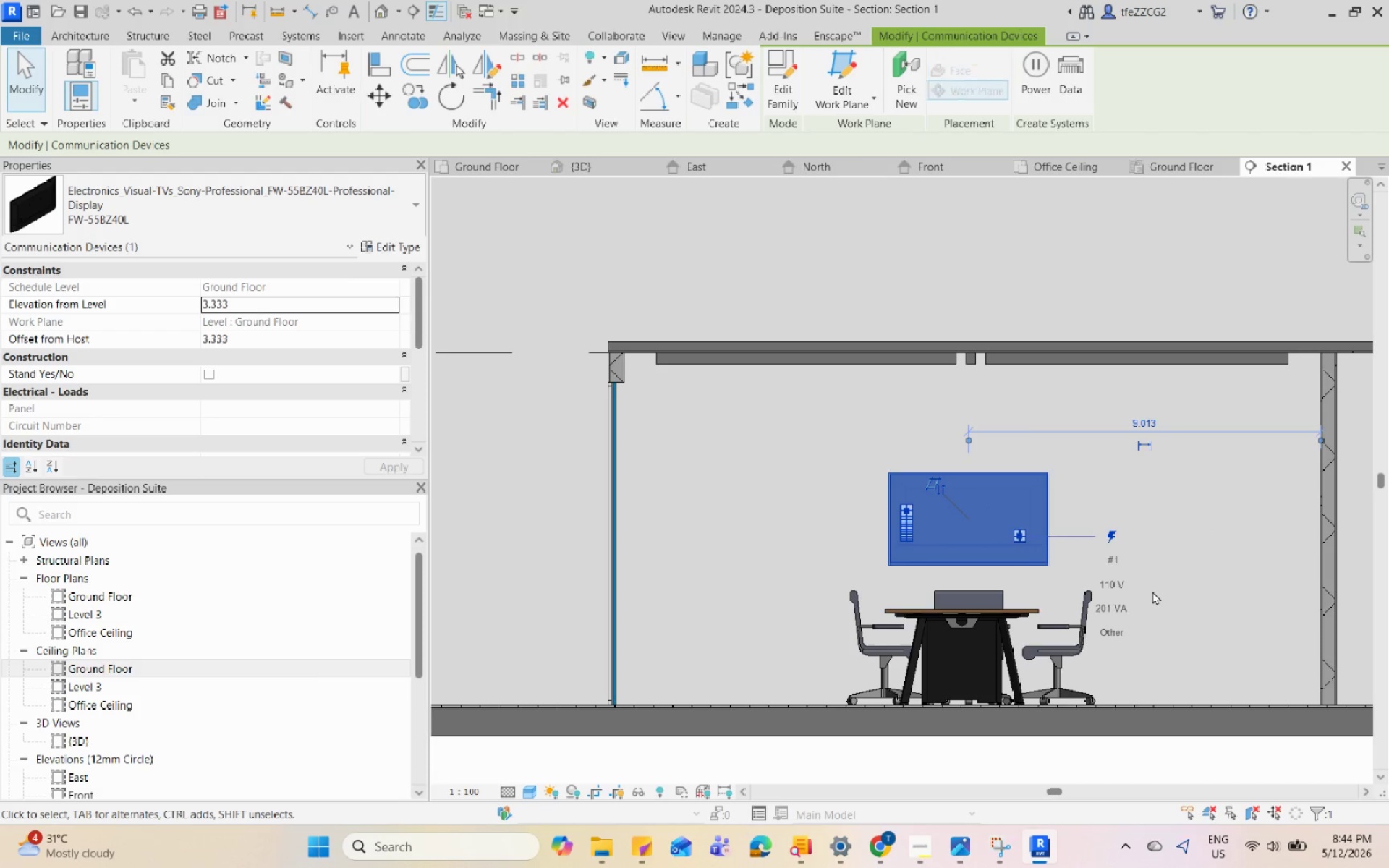 
key(ArrowUp)
 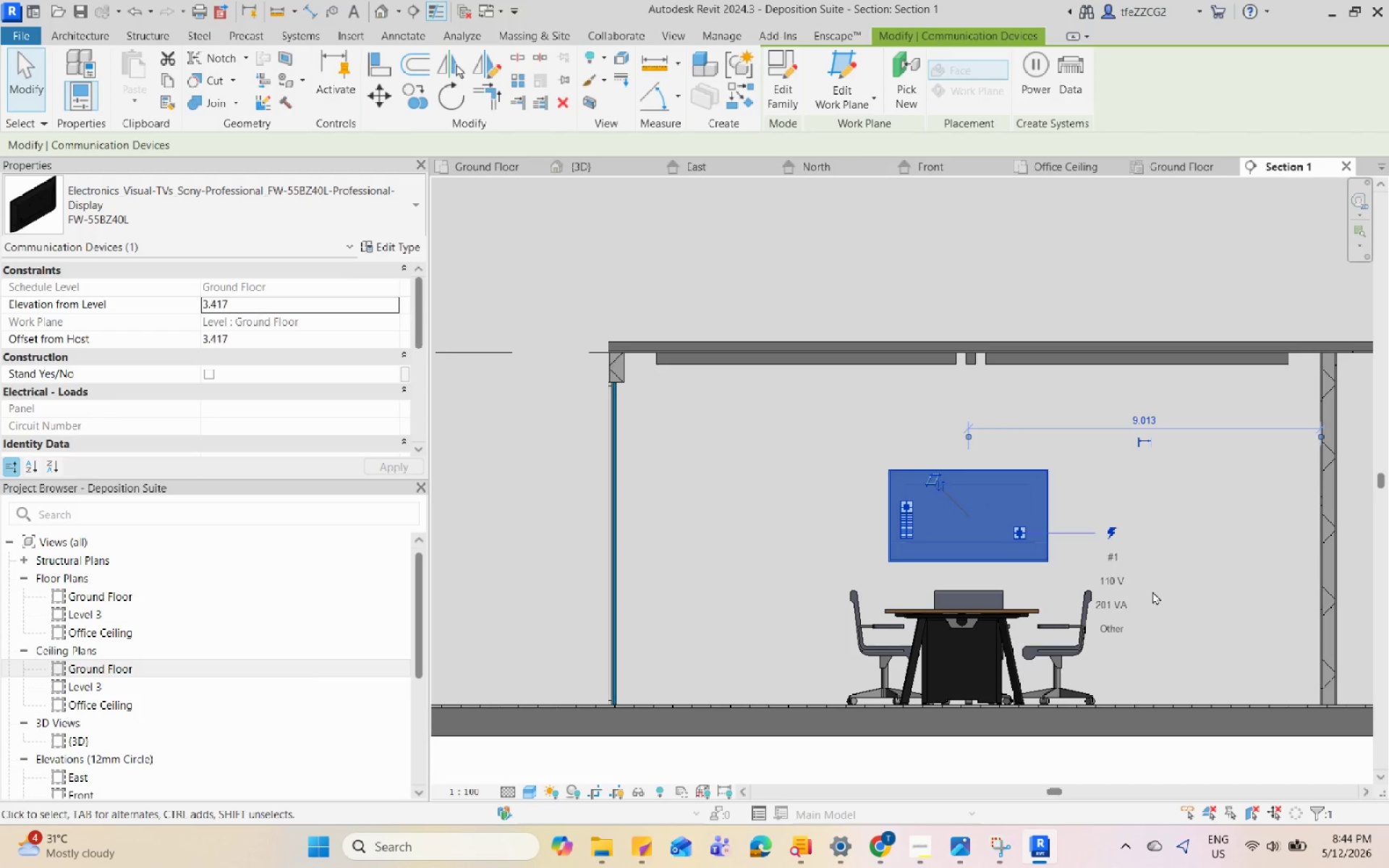 
key(ArrowUp)
 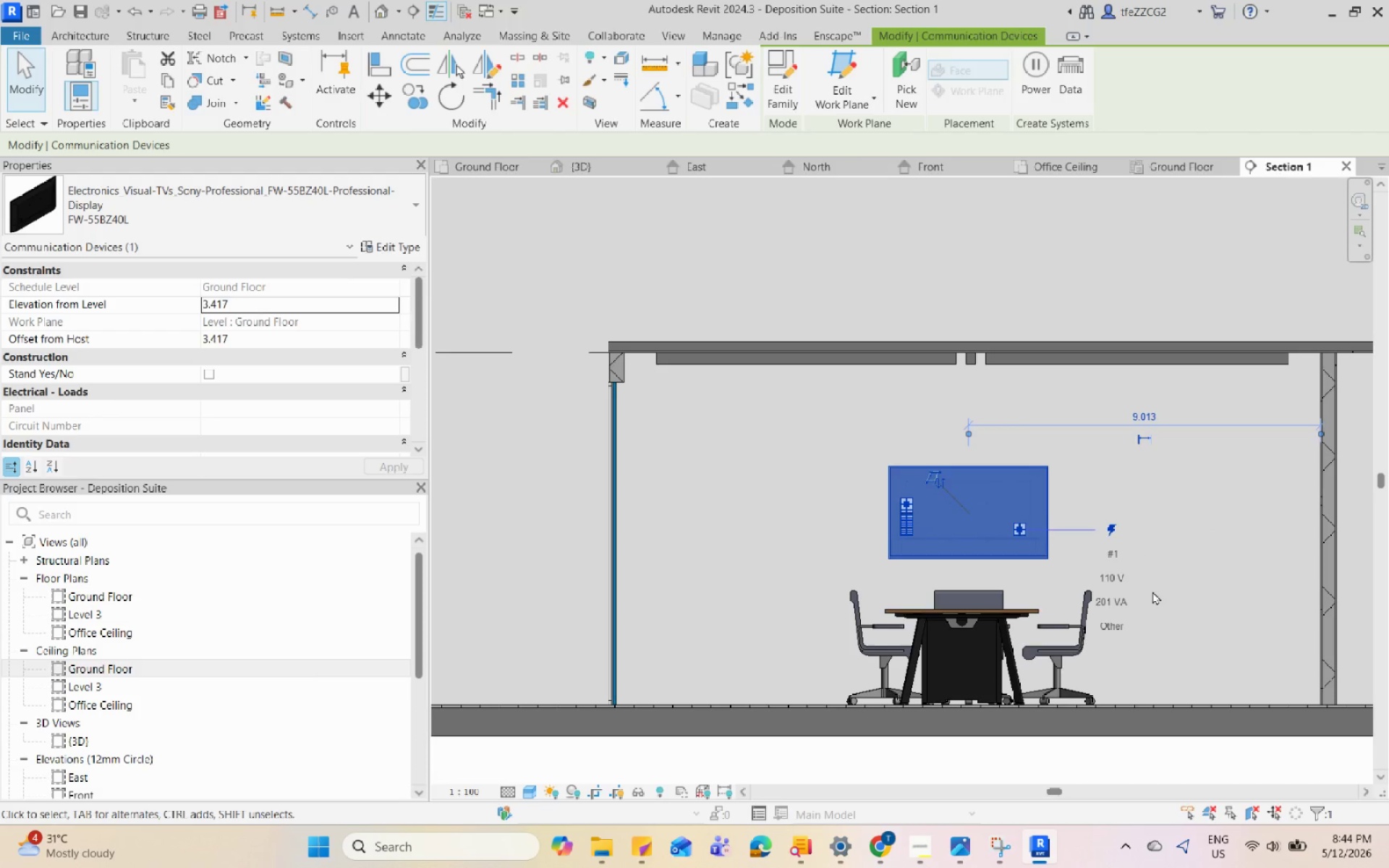 
key(ArrowUp)
 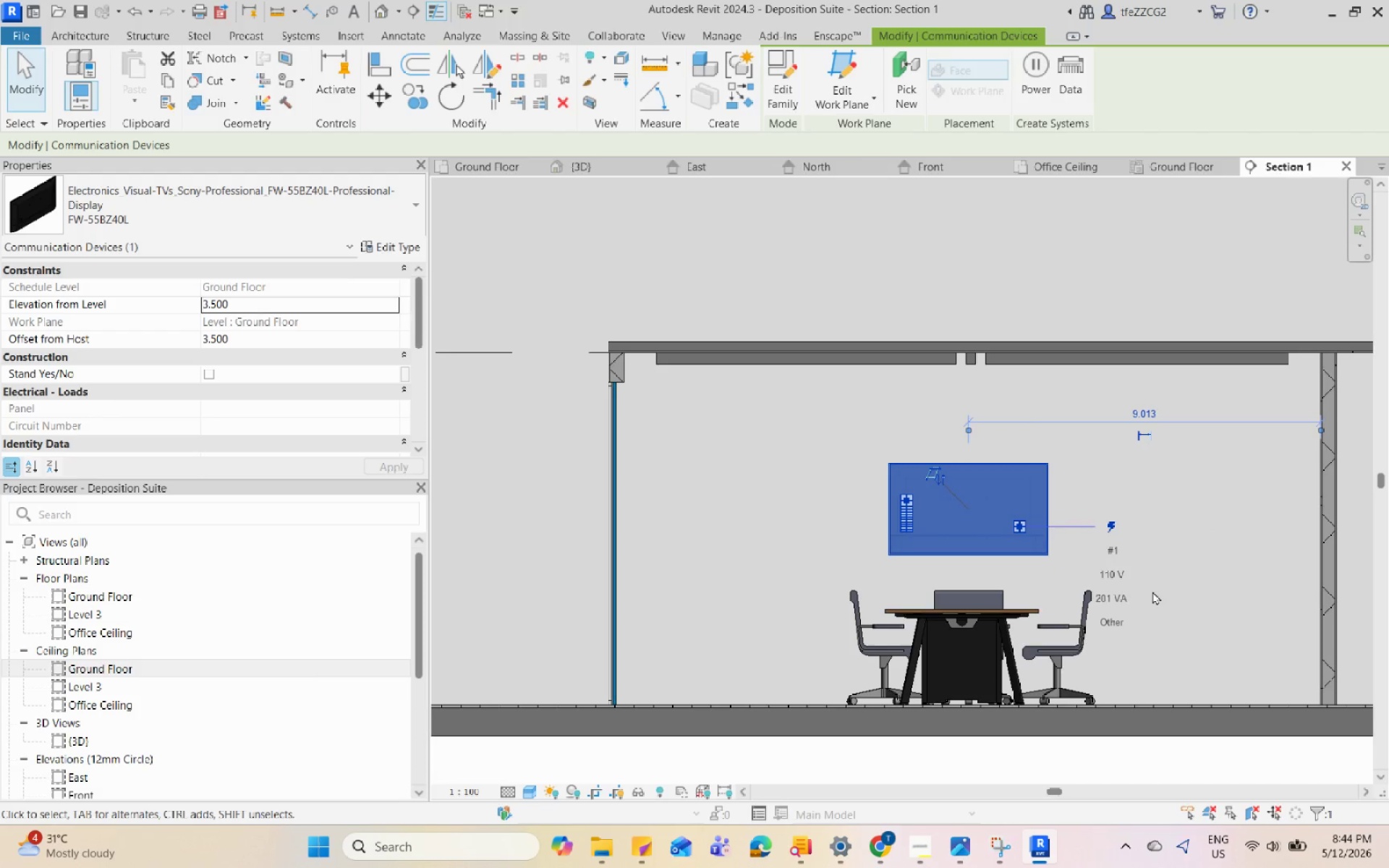 
key(ArrowUp)
 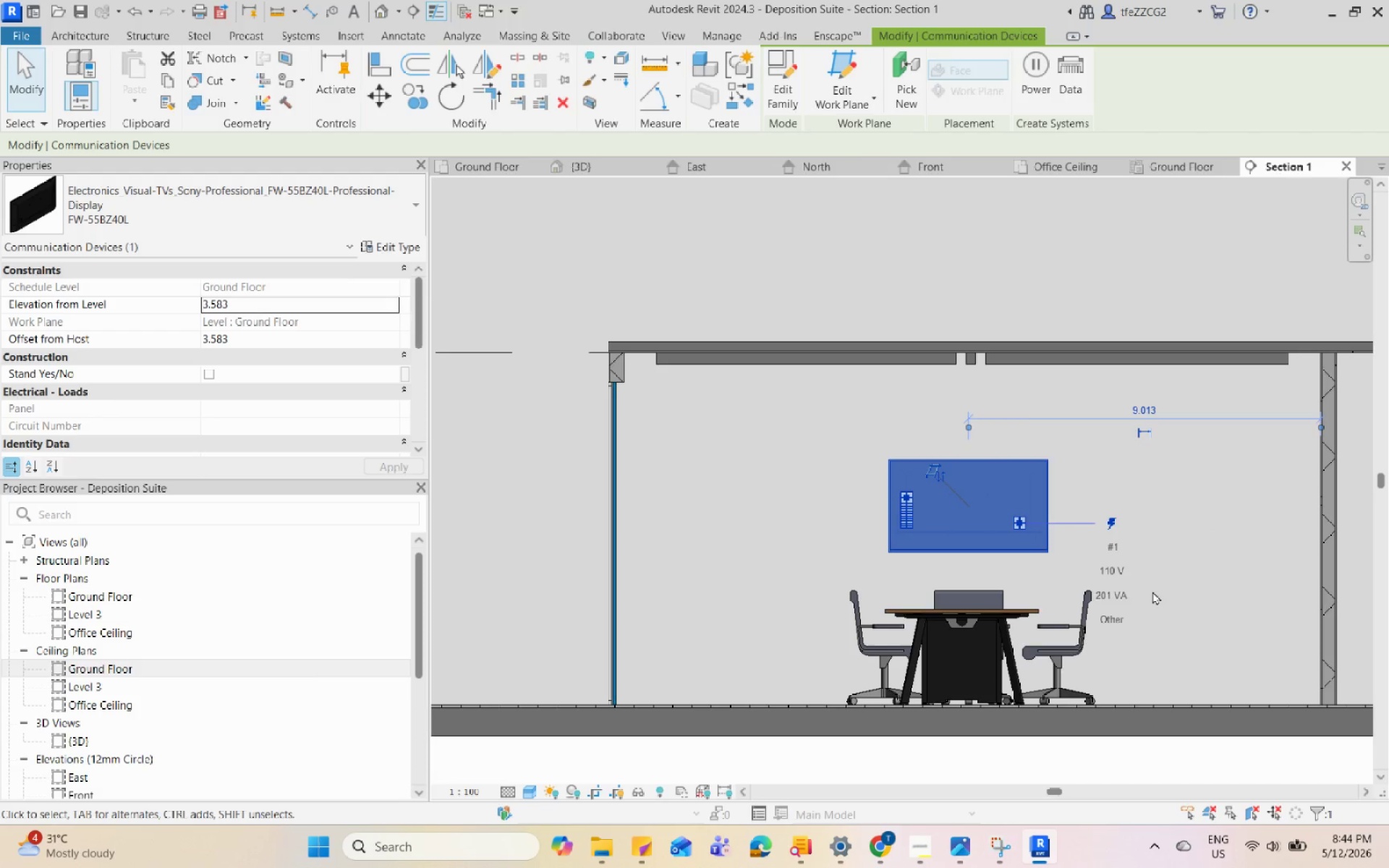 
key(ArrowUp)
 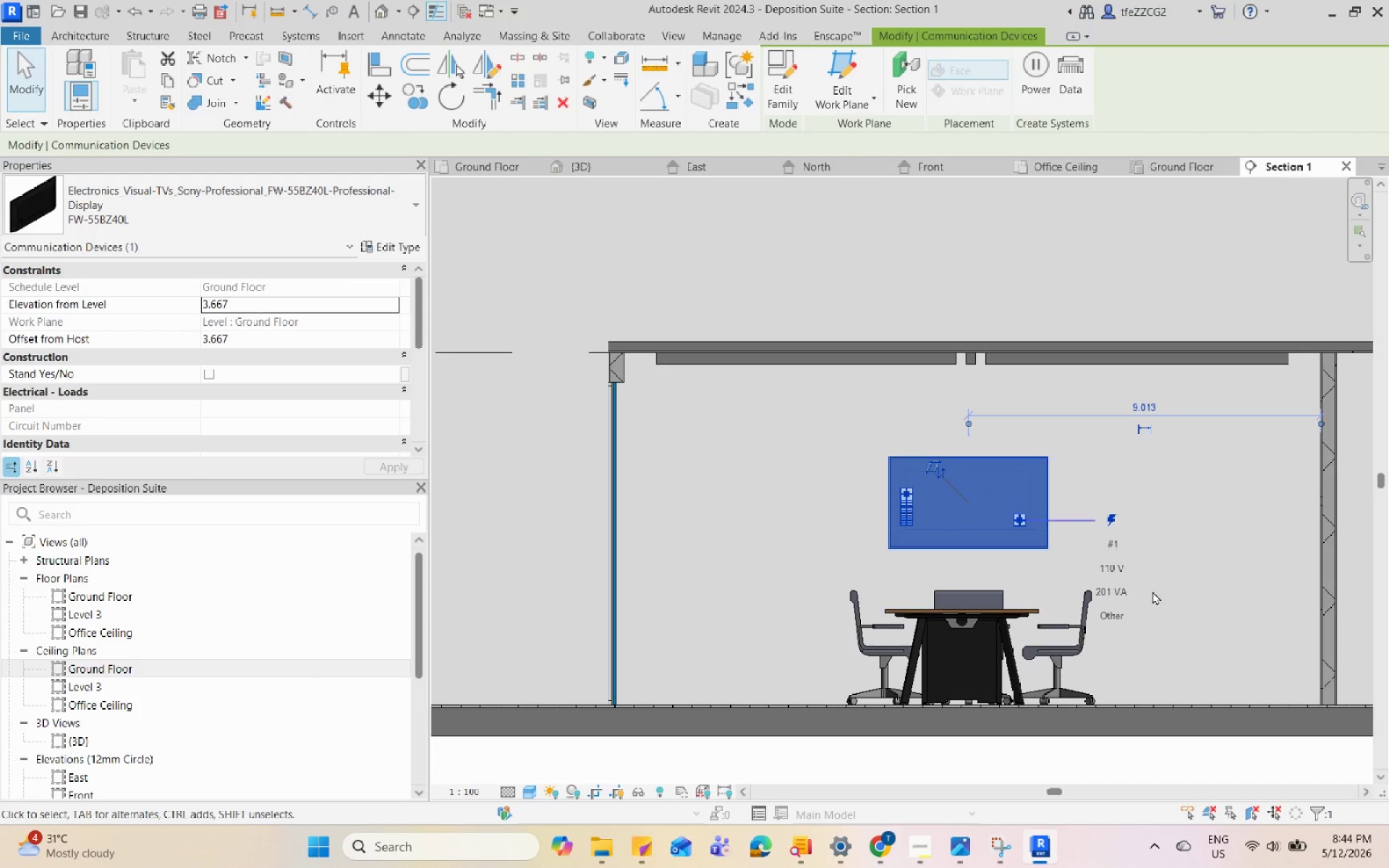 
key(ArrowUp)
 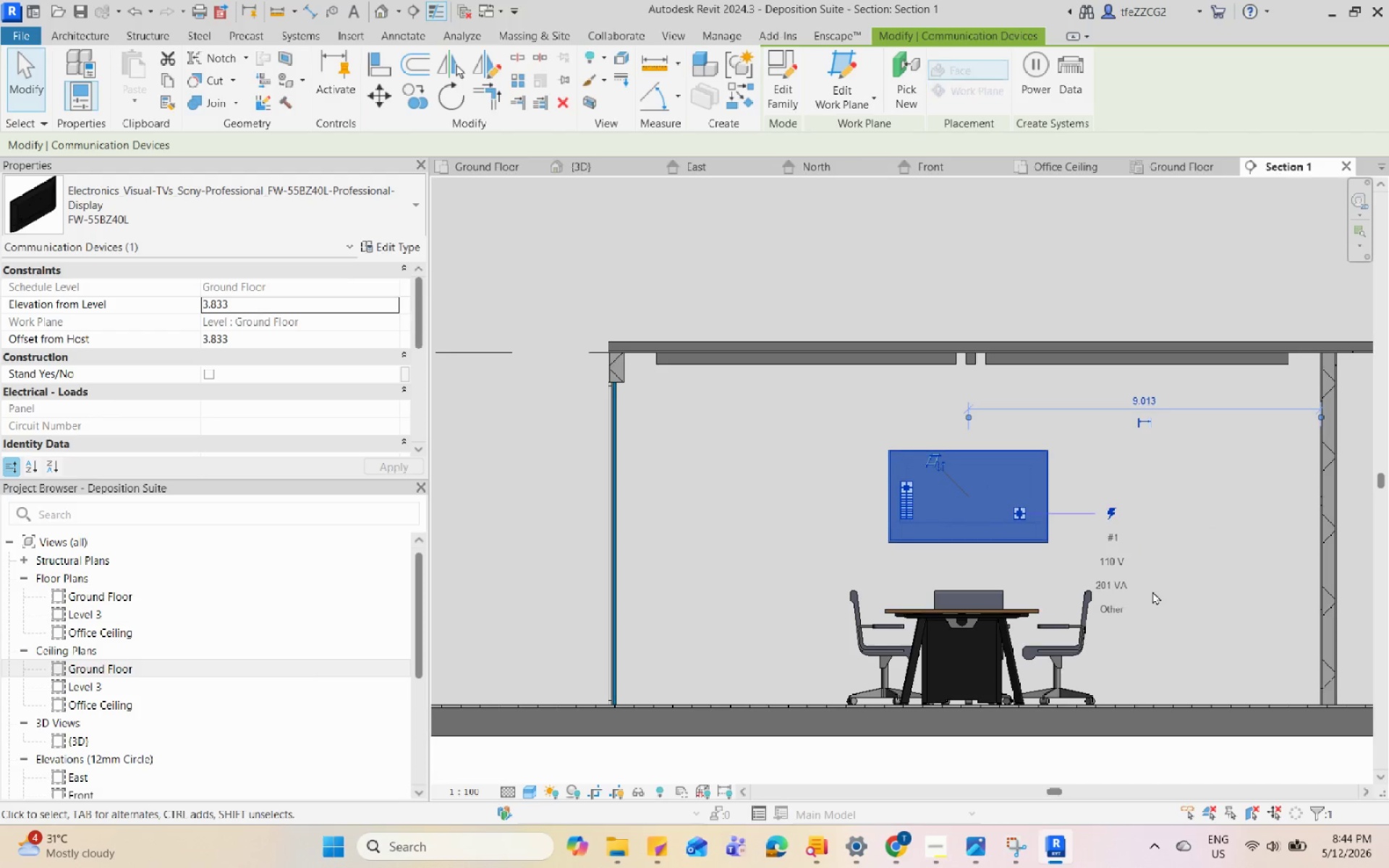 
key(ArrowUp)
 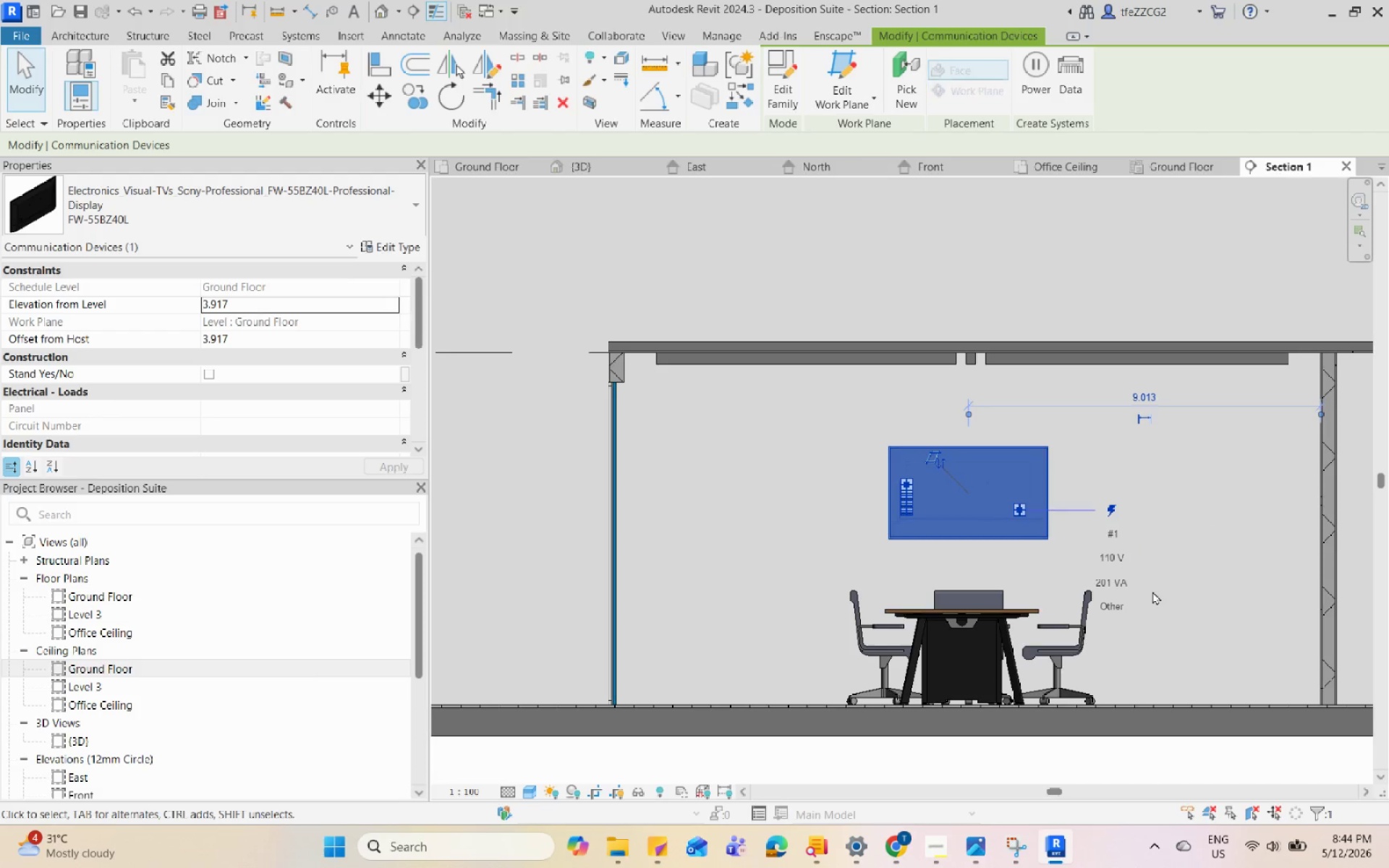 
key(ArrowUp)
 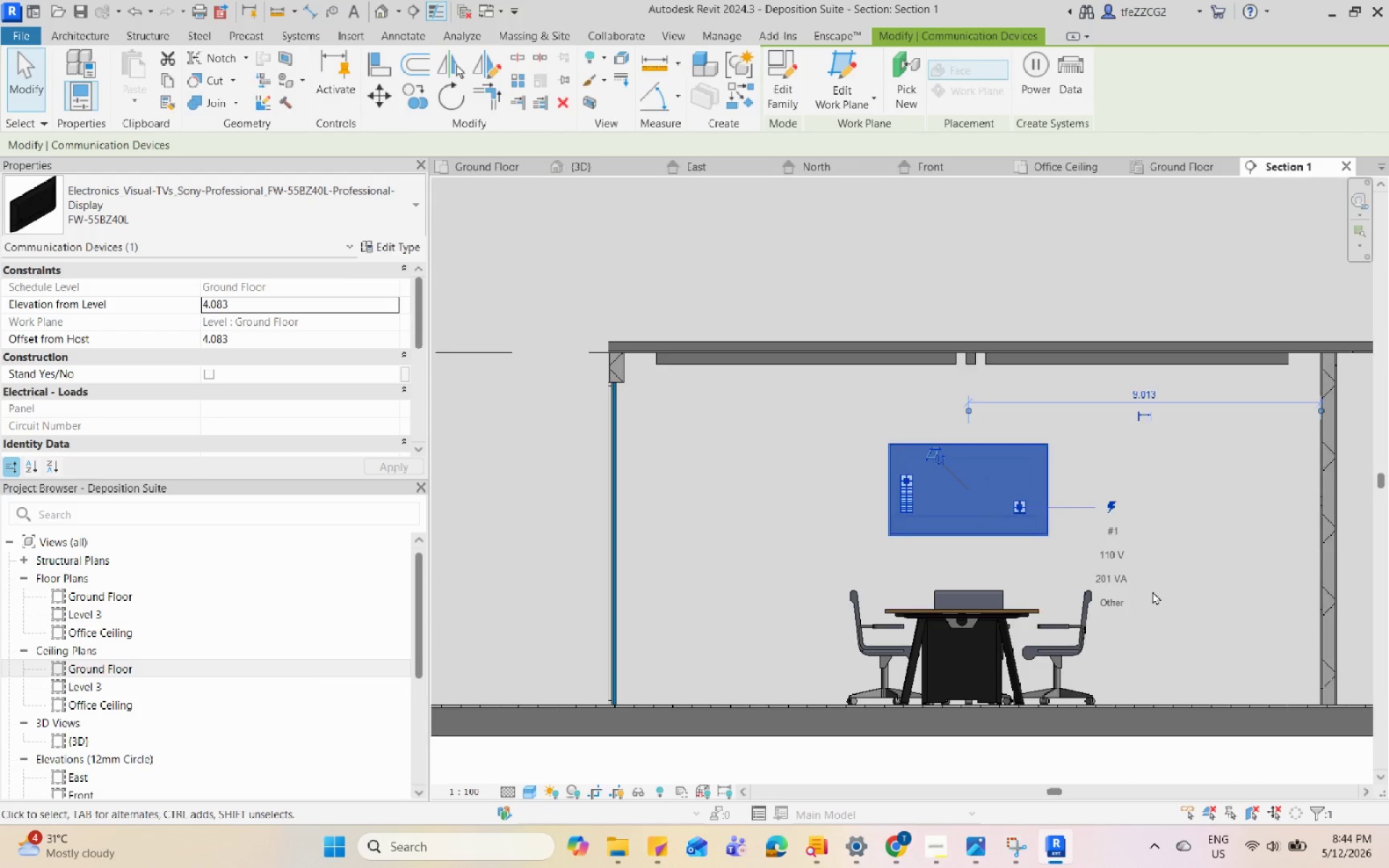 
key(C)
 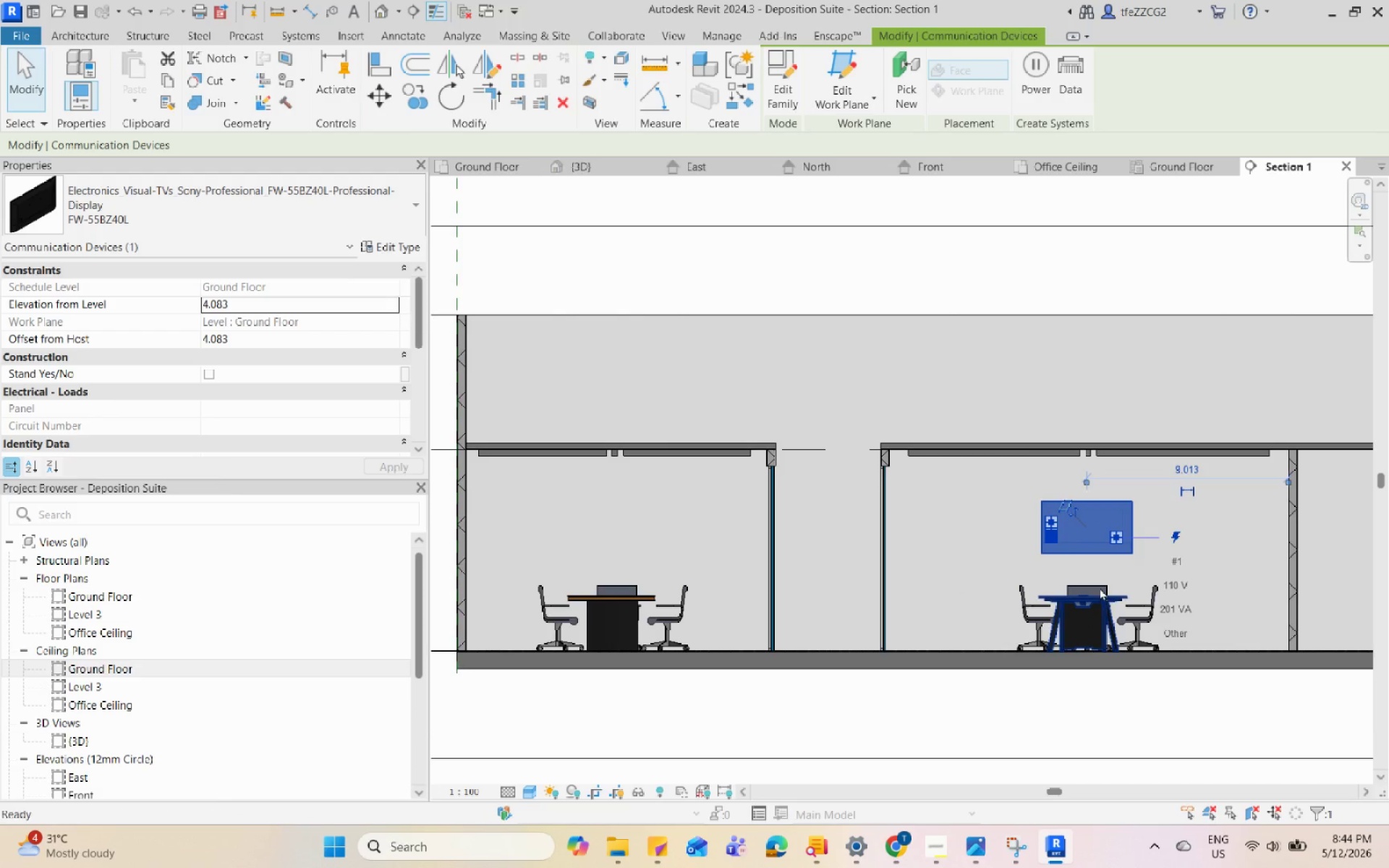 
scroll: coordinate [1100, 592], scroll_direction: down, amount: 4.0
 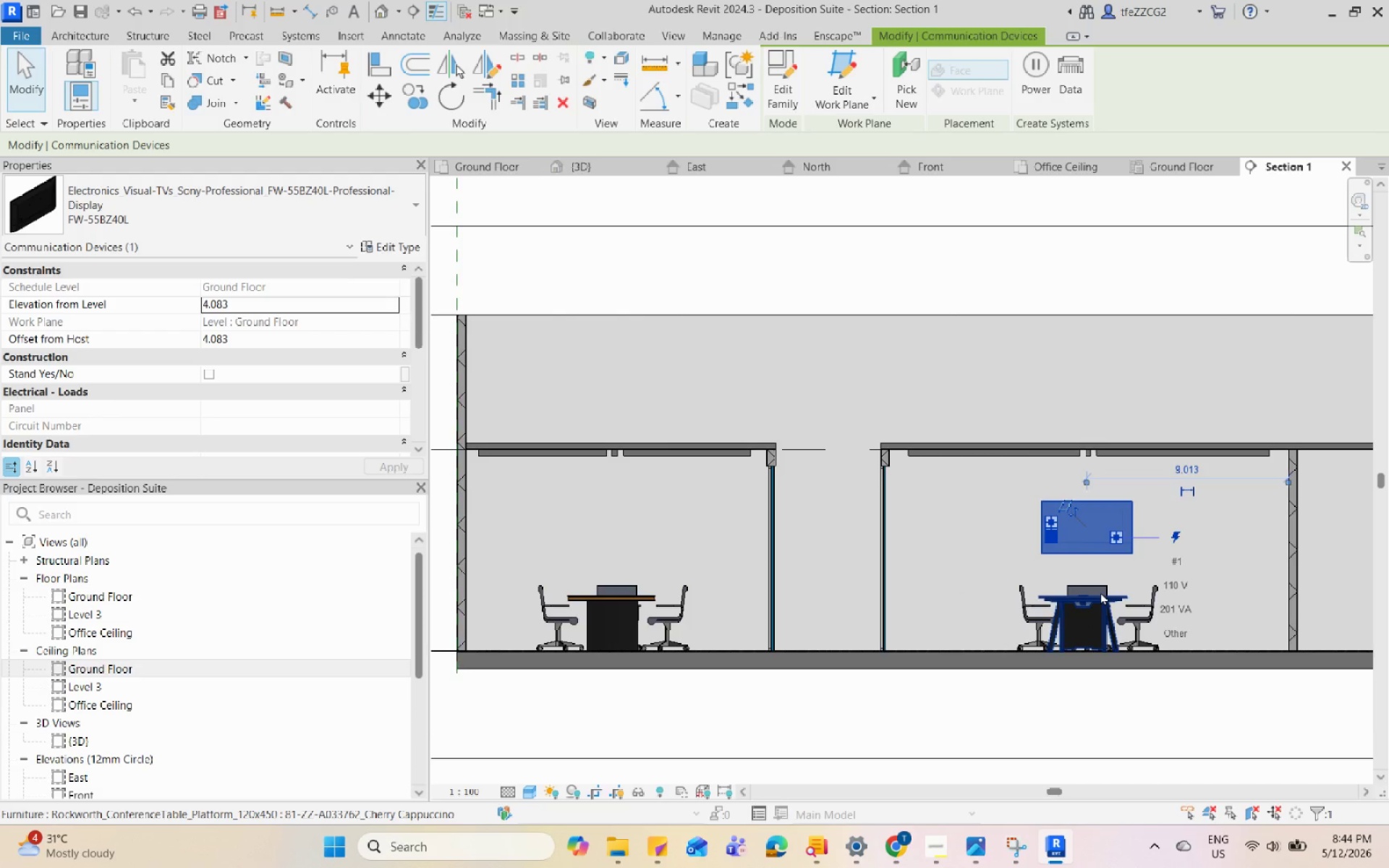 
key(S)
 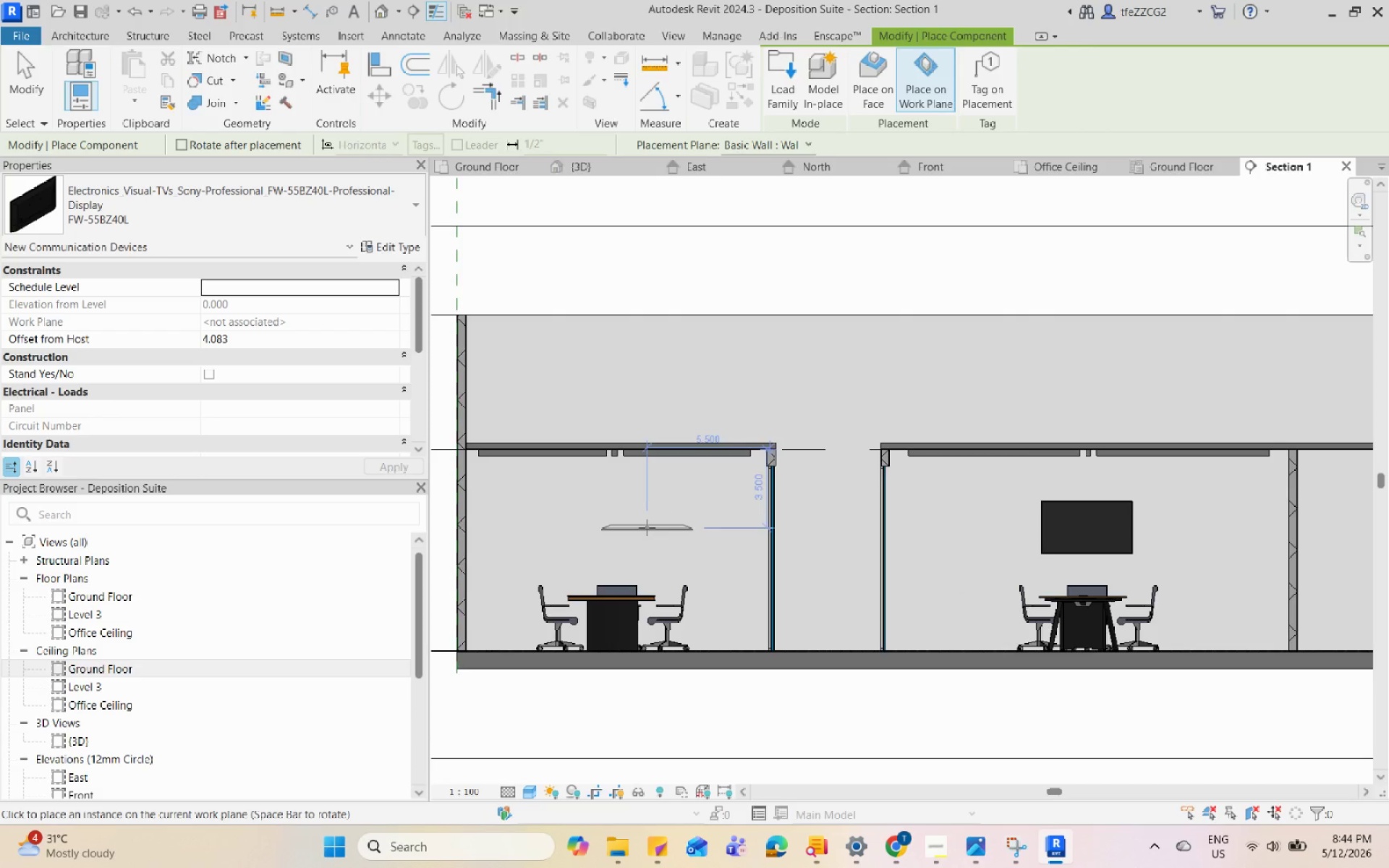 
key(Escape)
 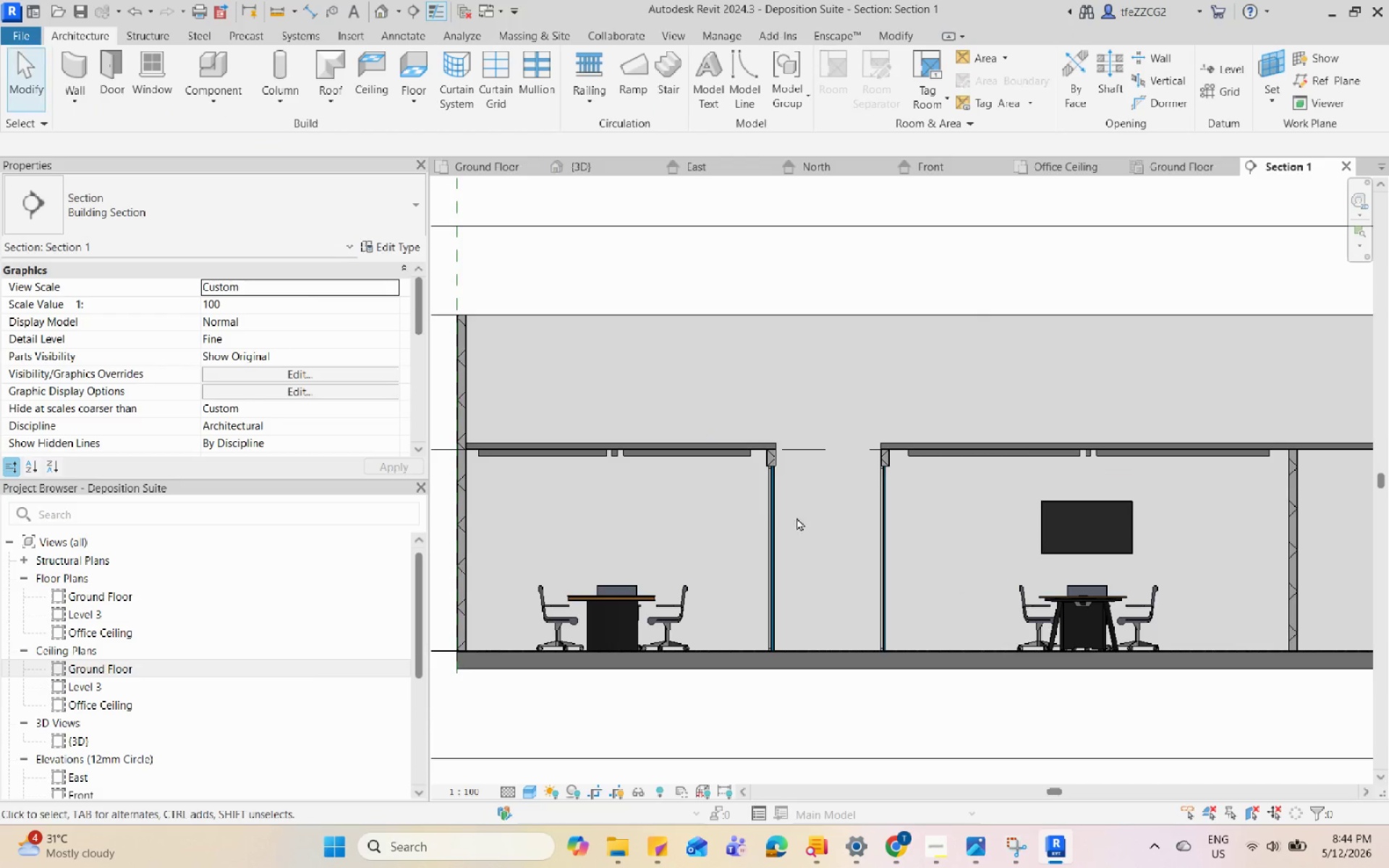 
key(Escape)
 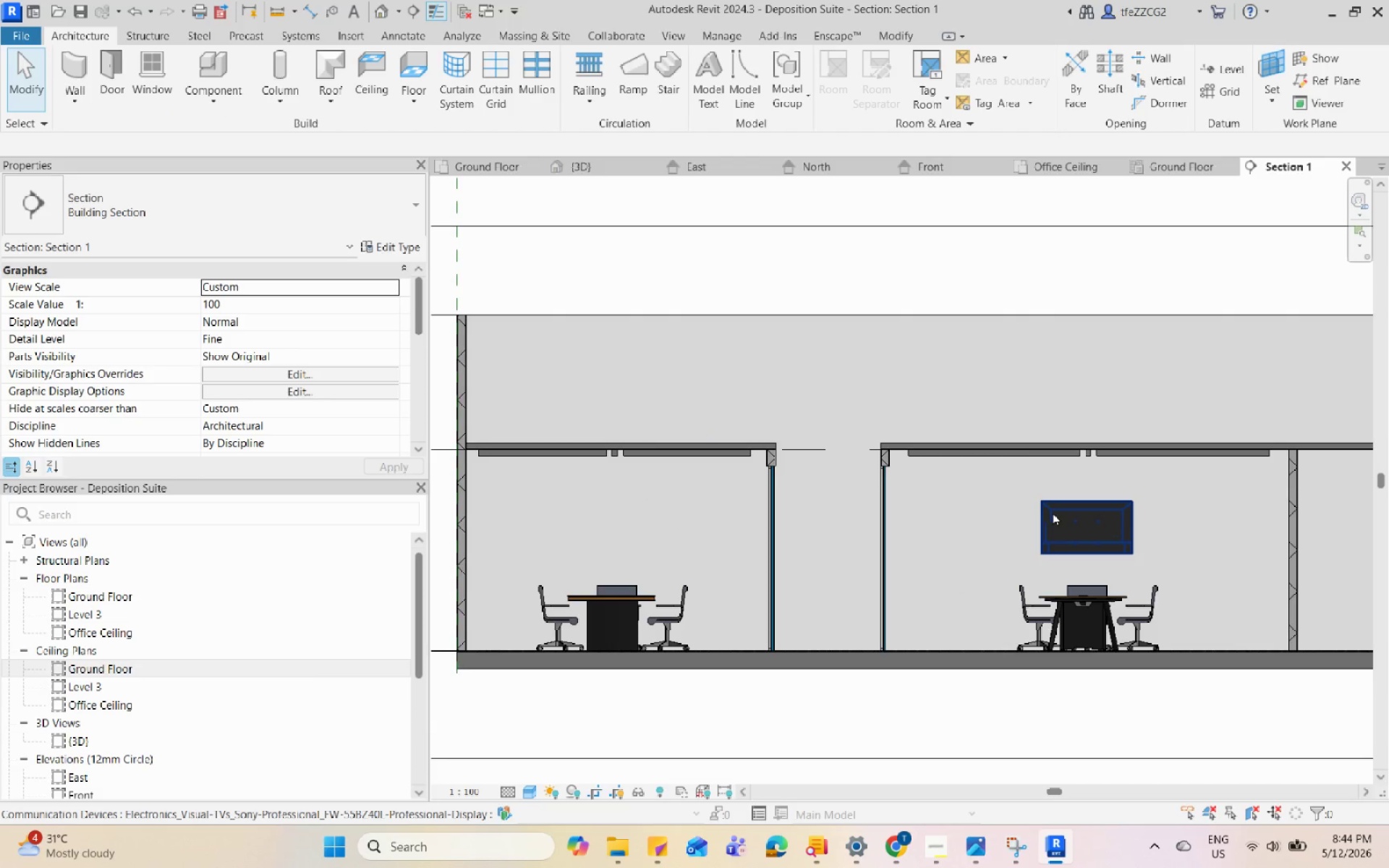 
left_click([1053, 511])
 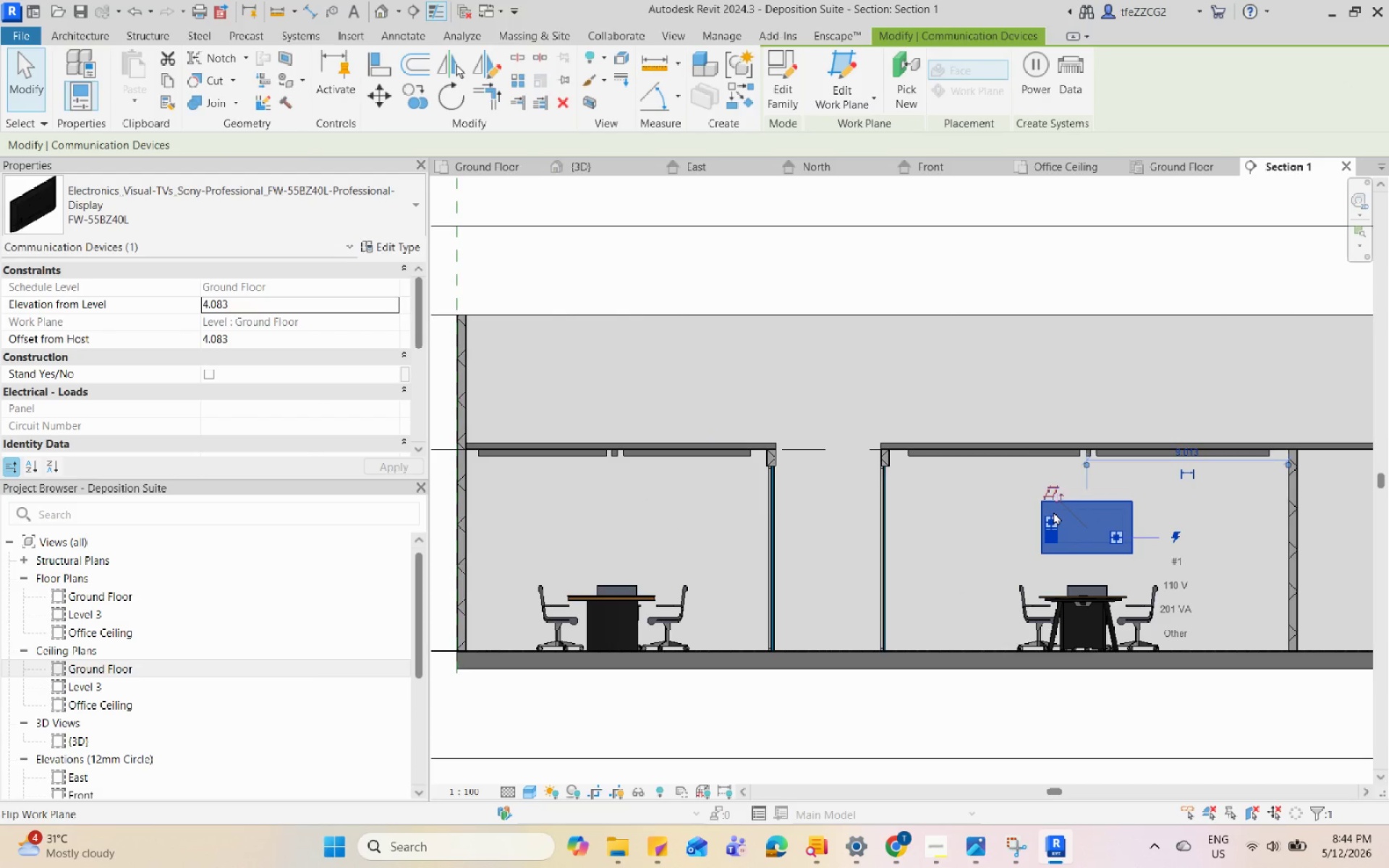 
type(co)
 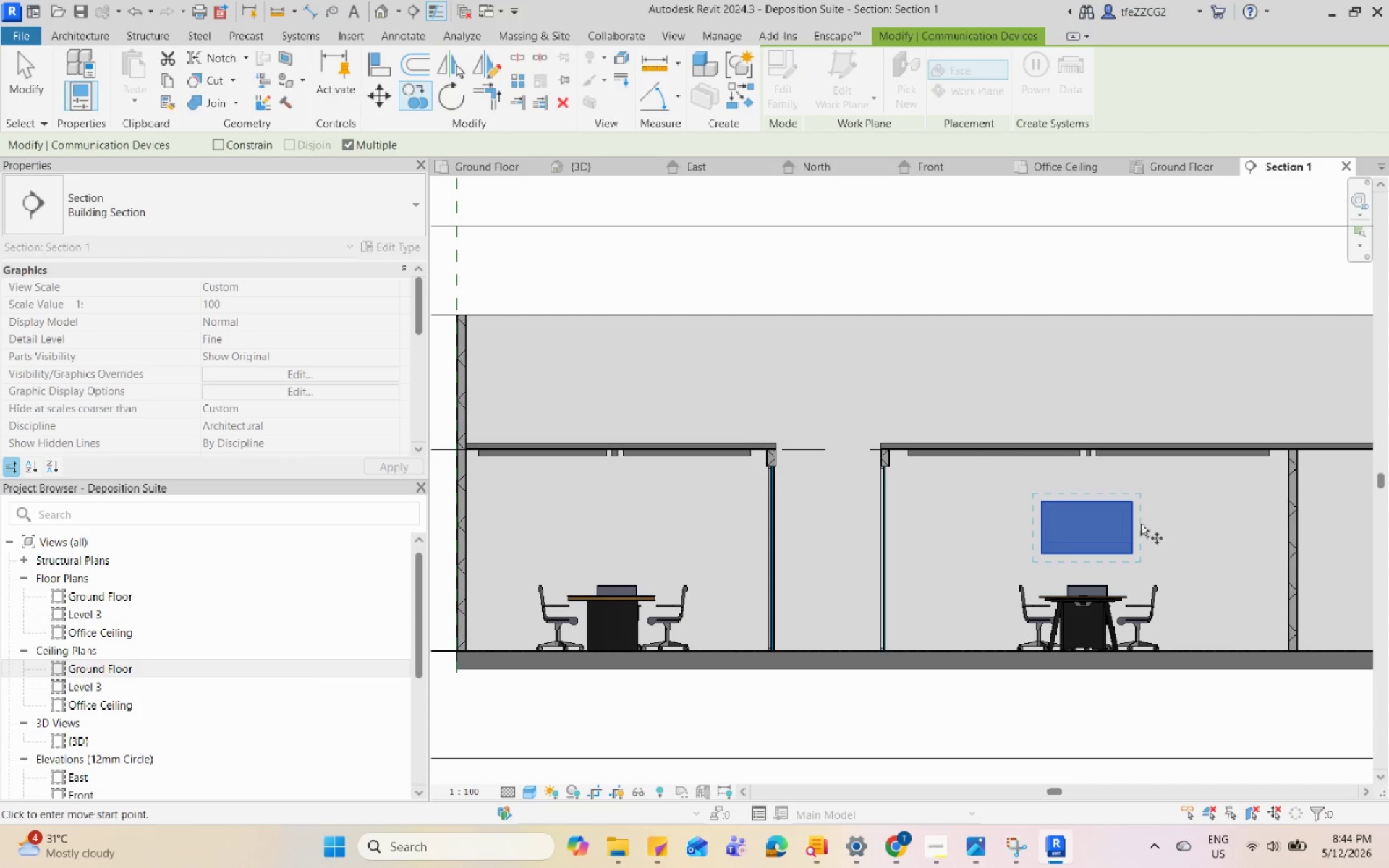 
left_click([1132, 524])
 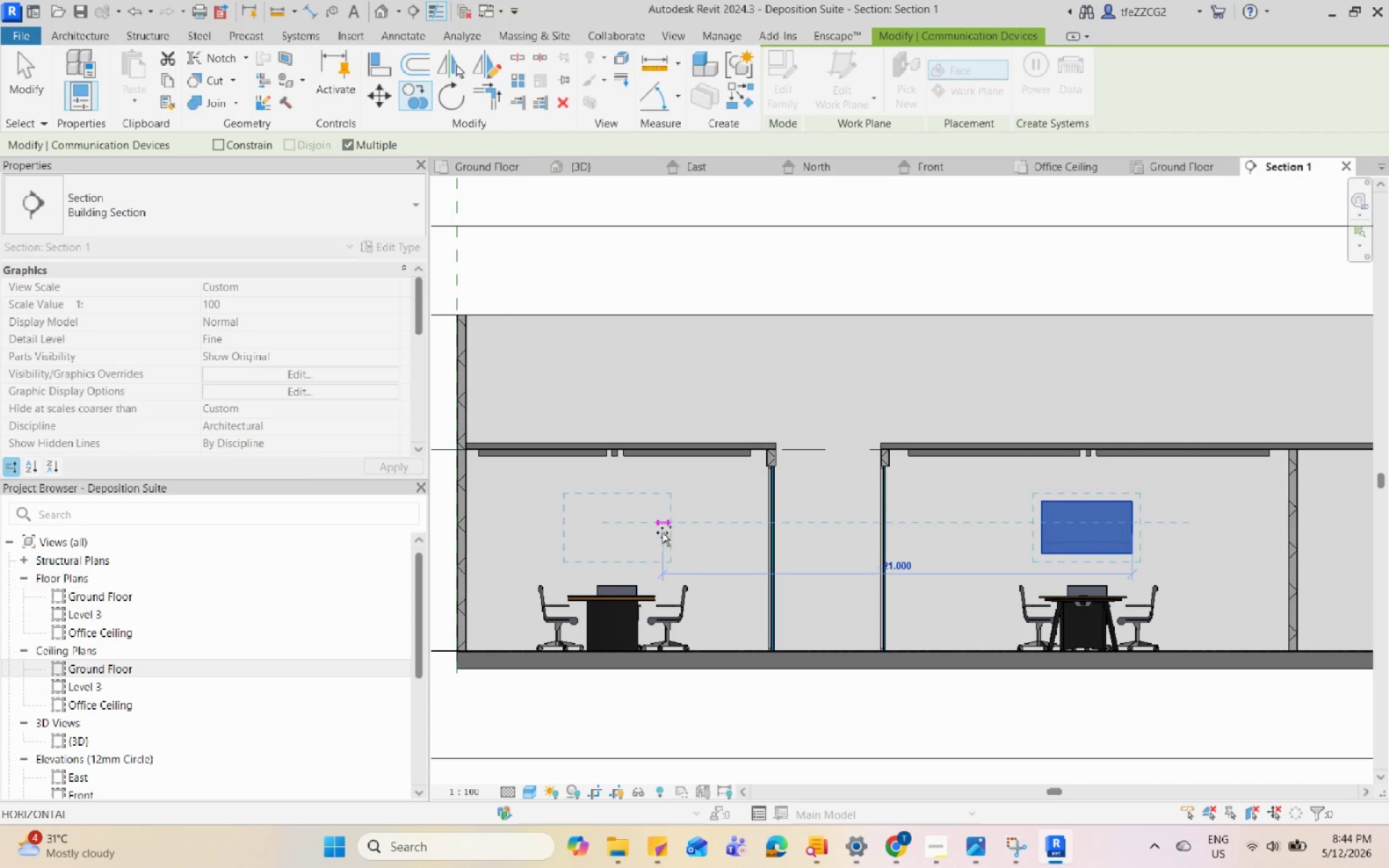 
left_click([674, 532])
 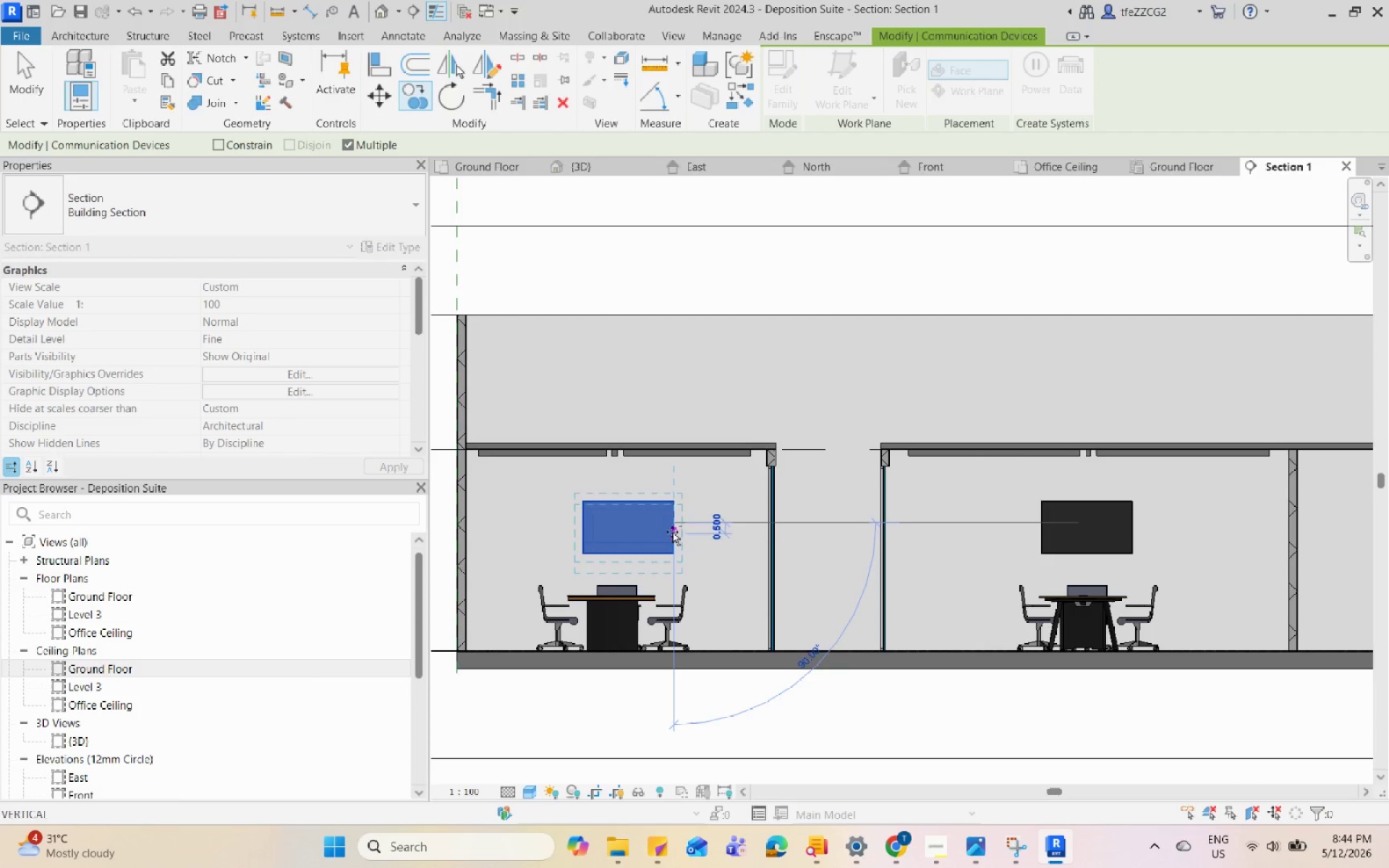 
key(Escape)
 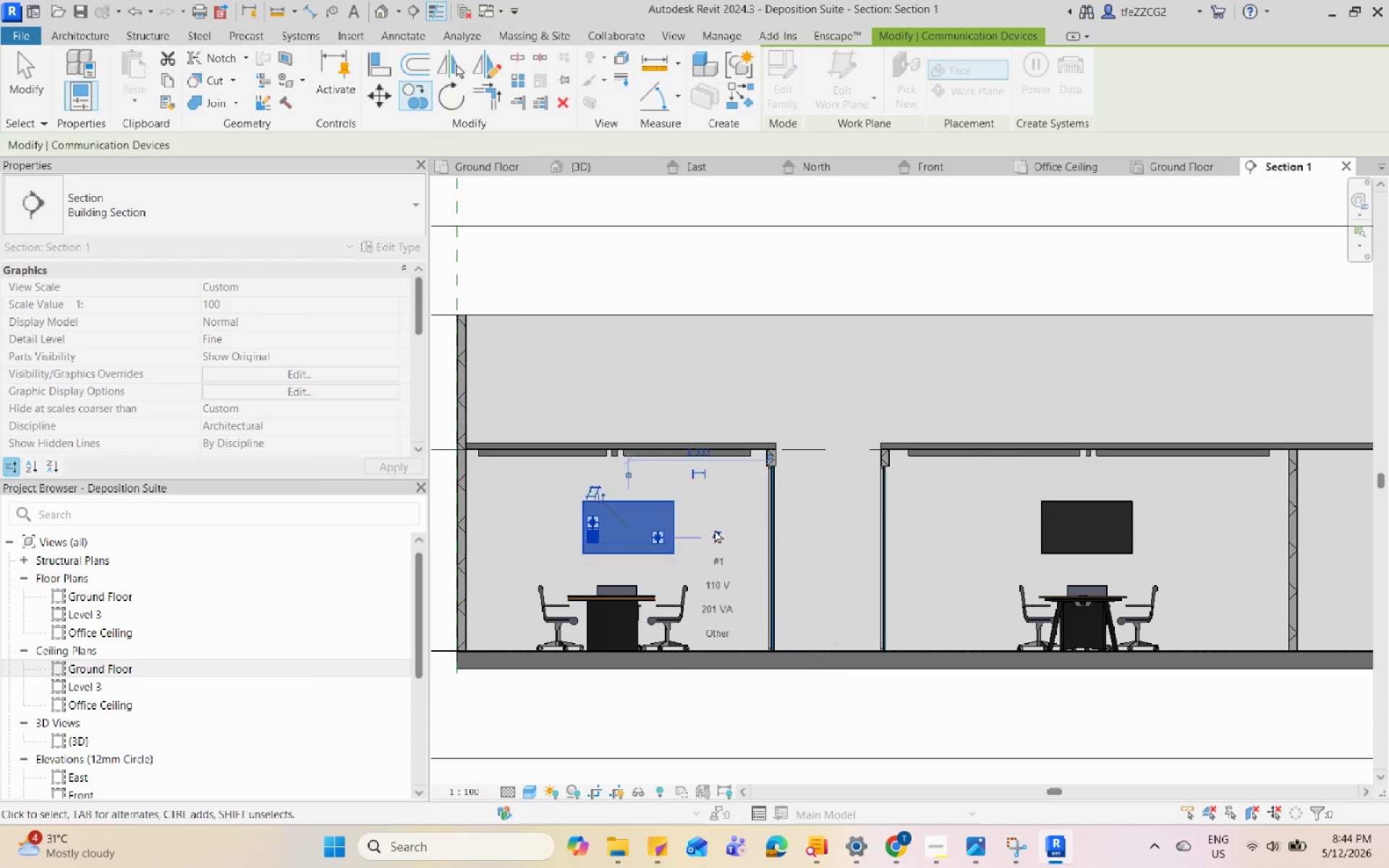 
hold_key(key=Escape, duration=2.45)
 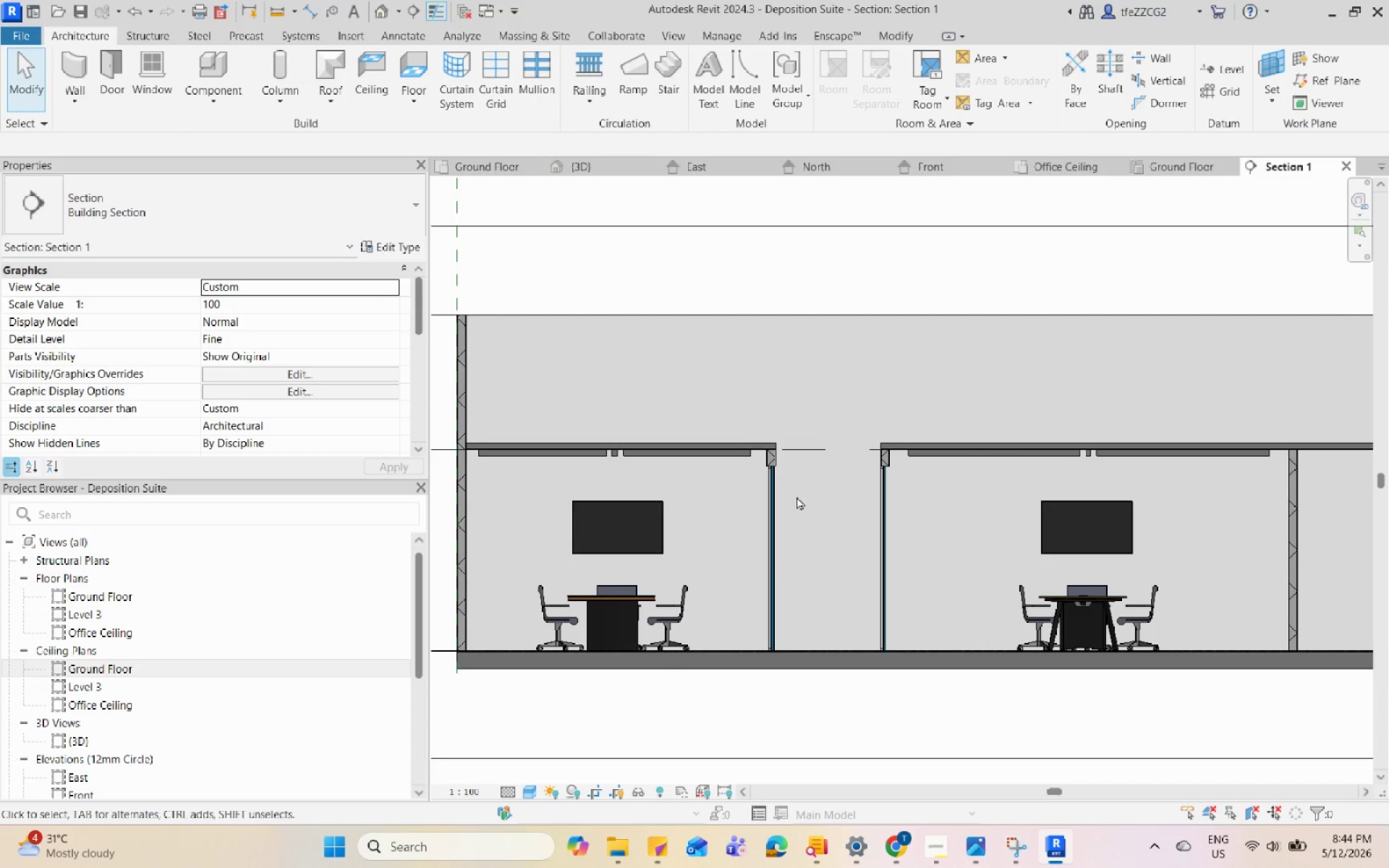 
left_click([660, 526])
 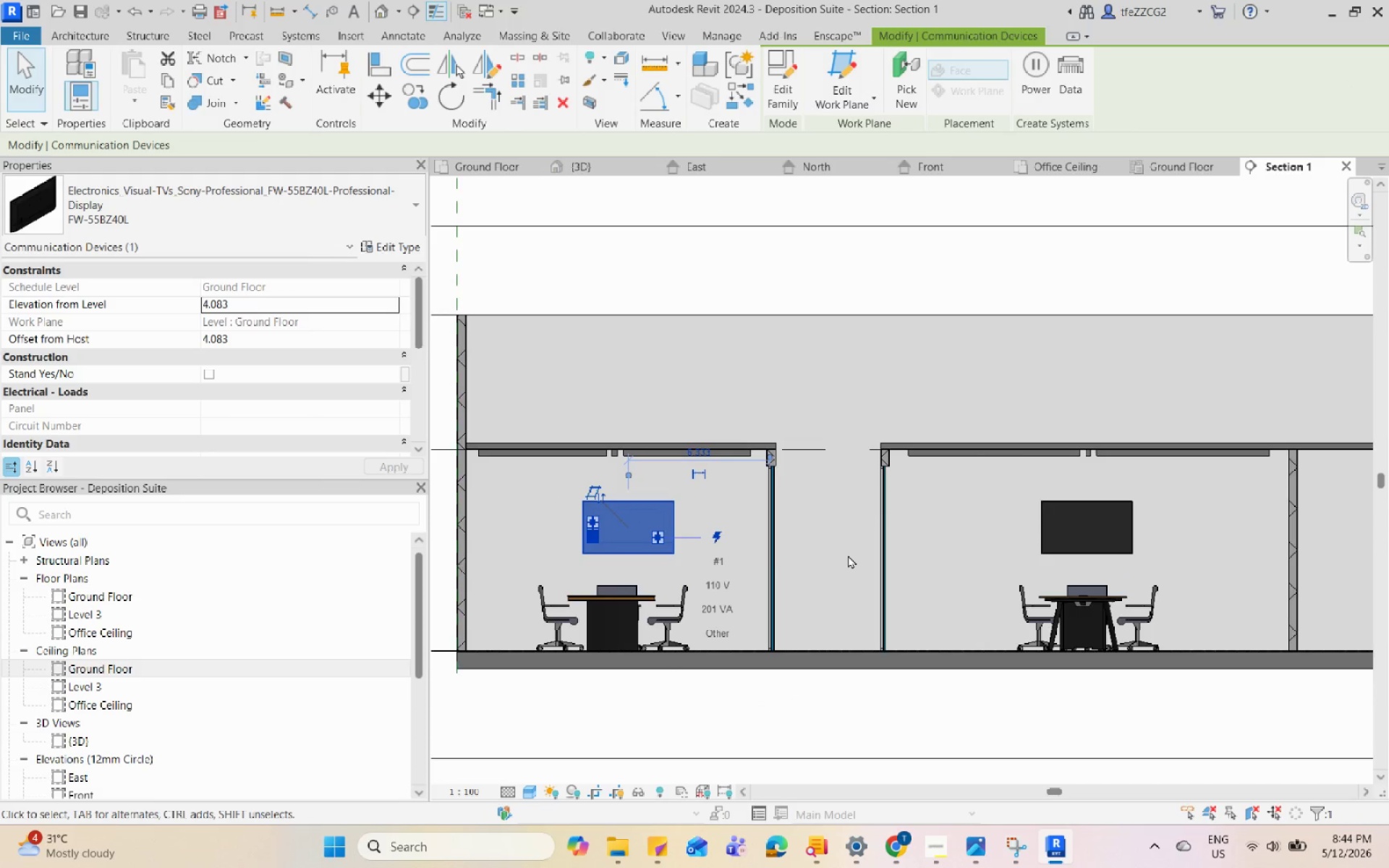 
key(ArrowLeft)
 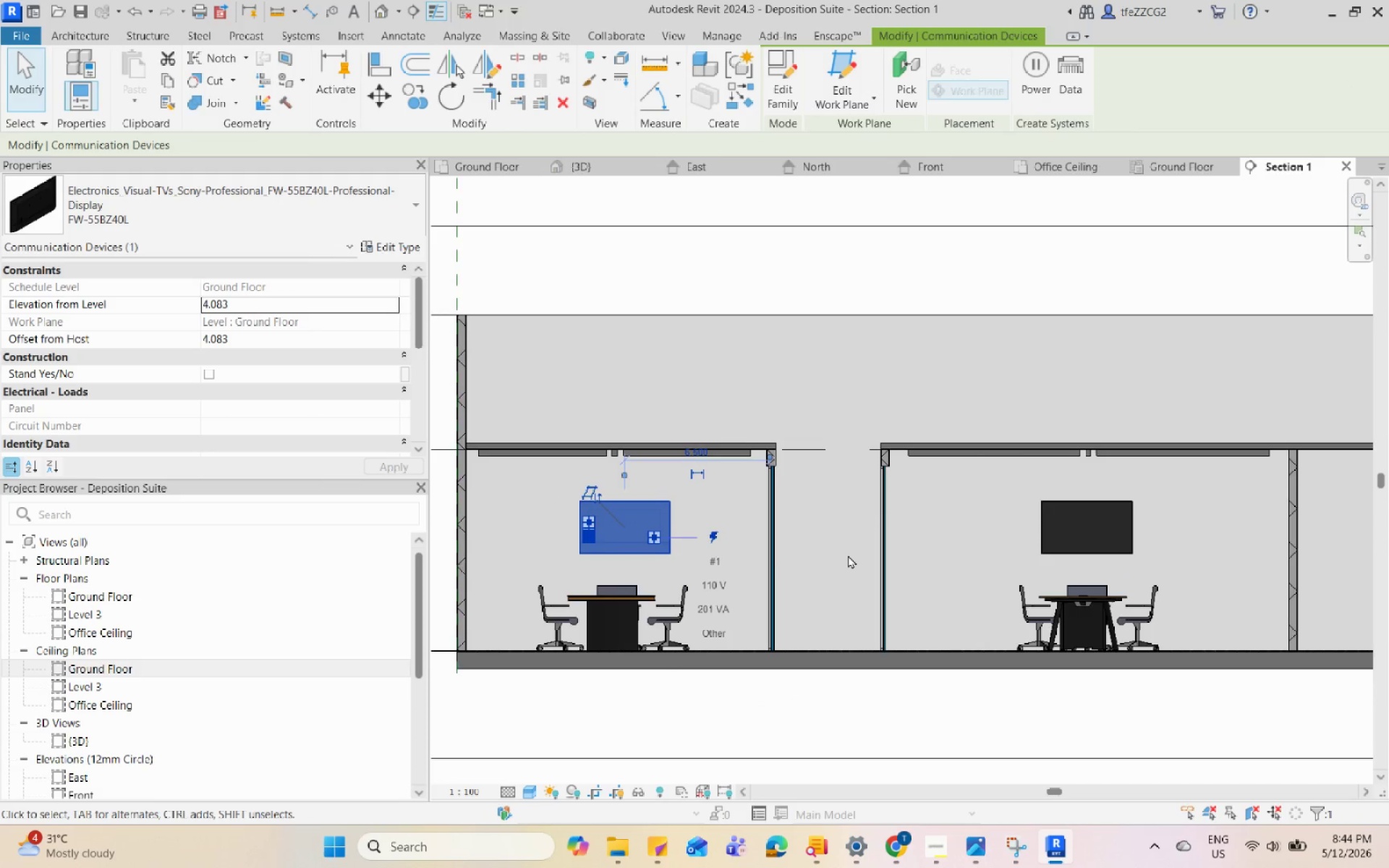 
key(ArrowLeft)
 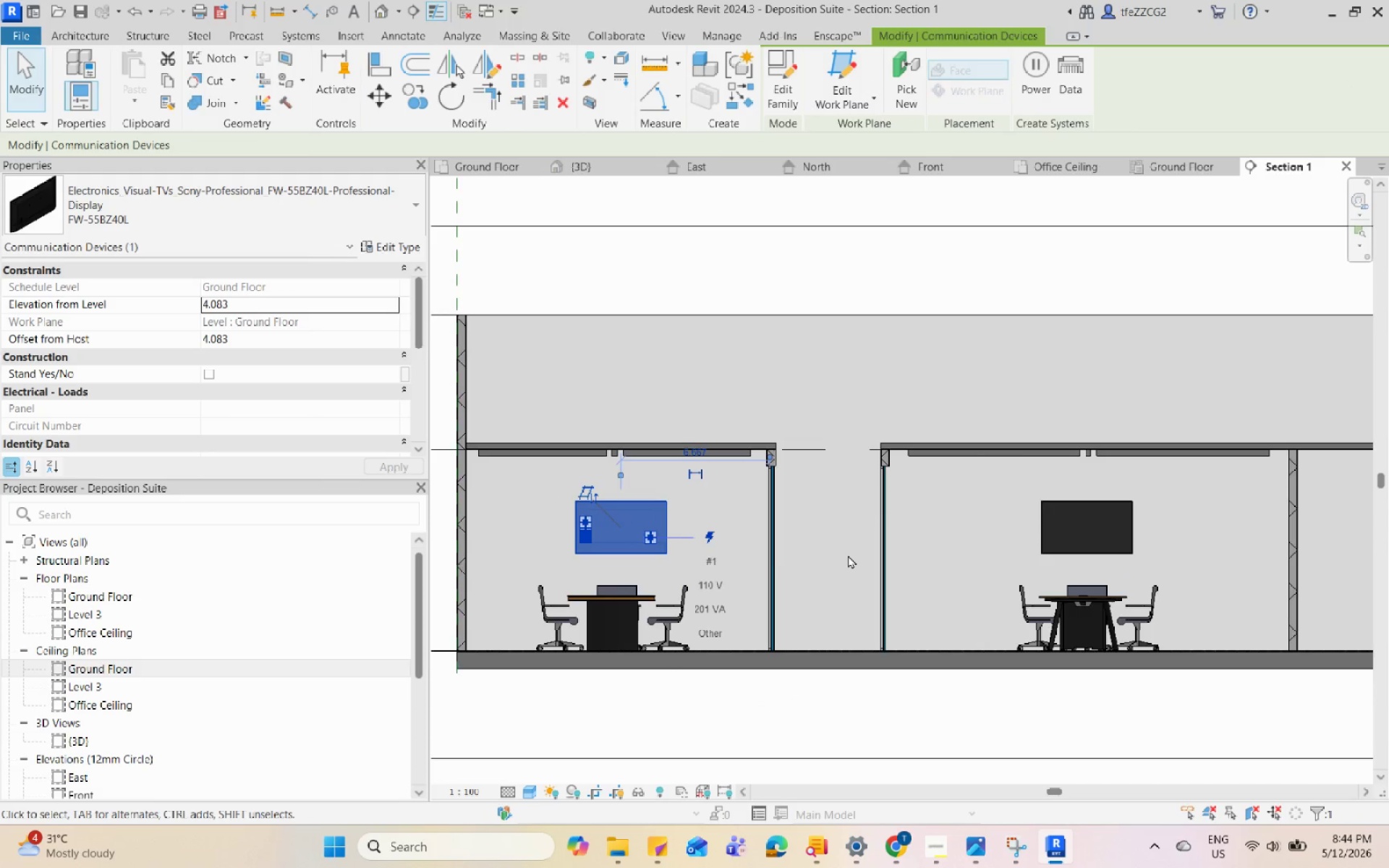 
key(ArrowLeft)
 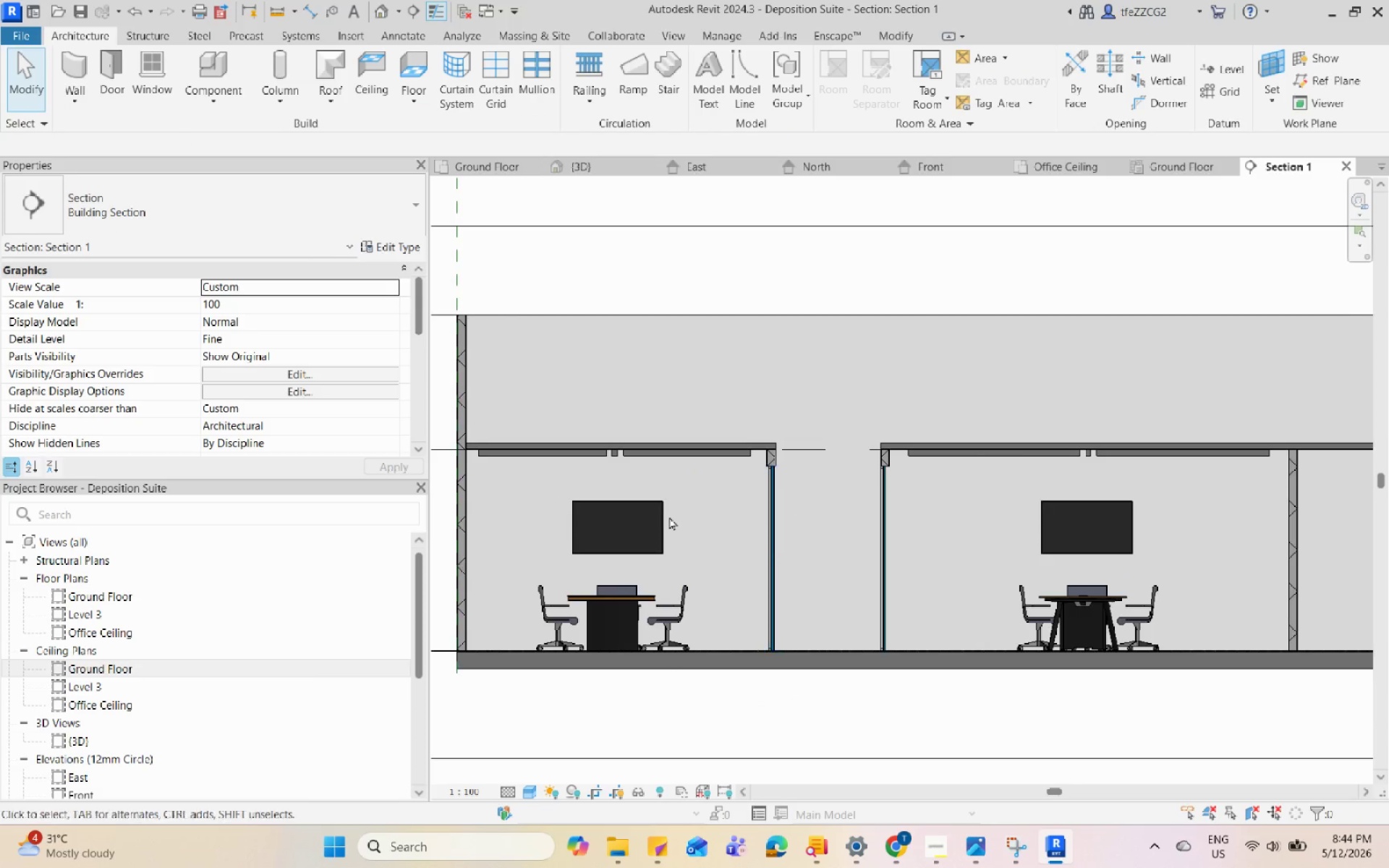 
left_click([656, 518])
 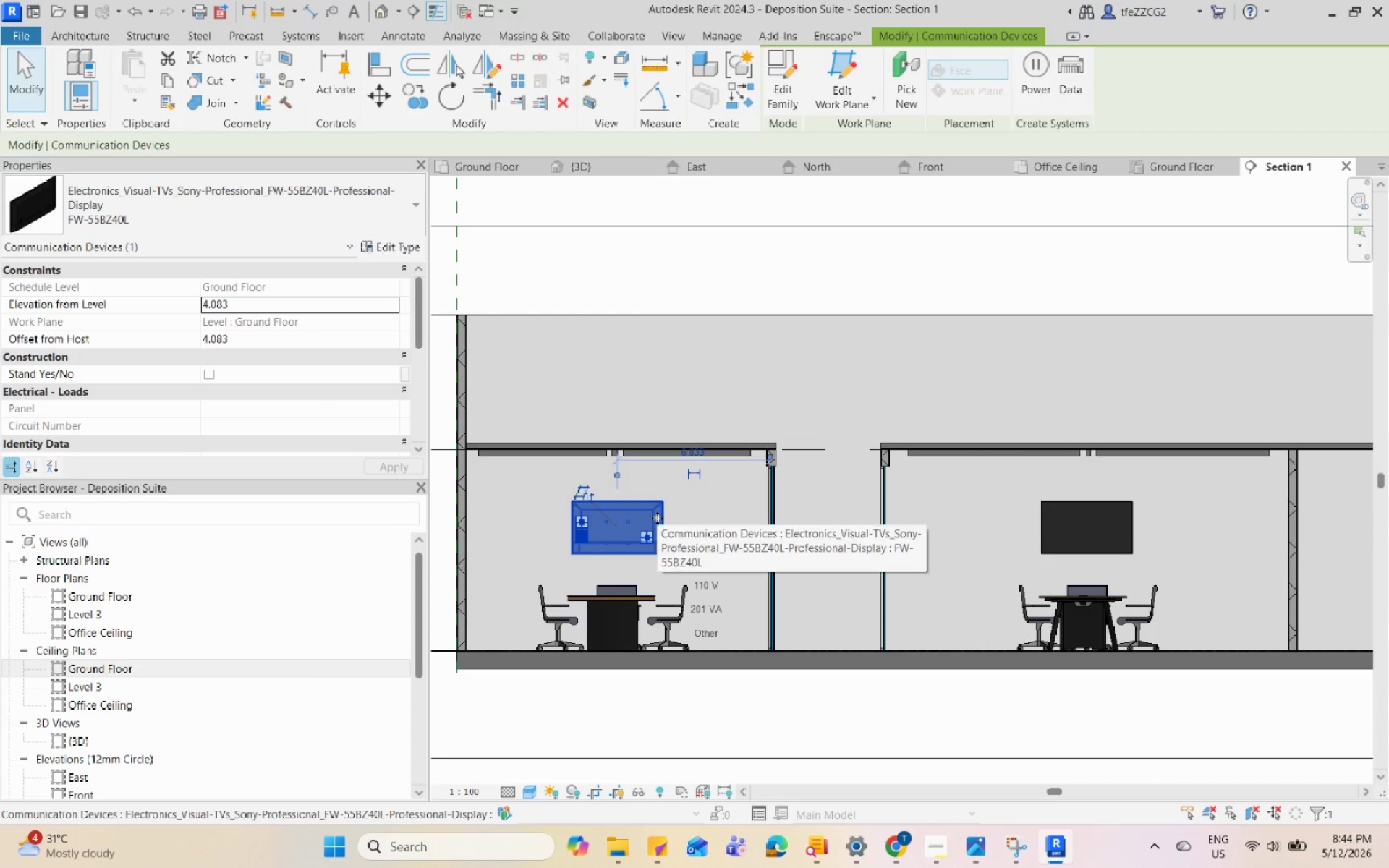 
key(ArrowLeft)
 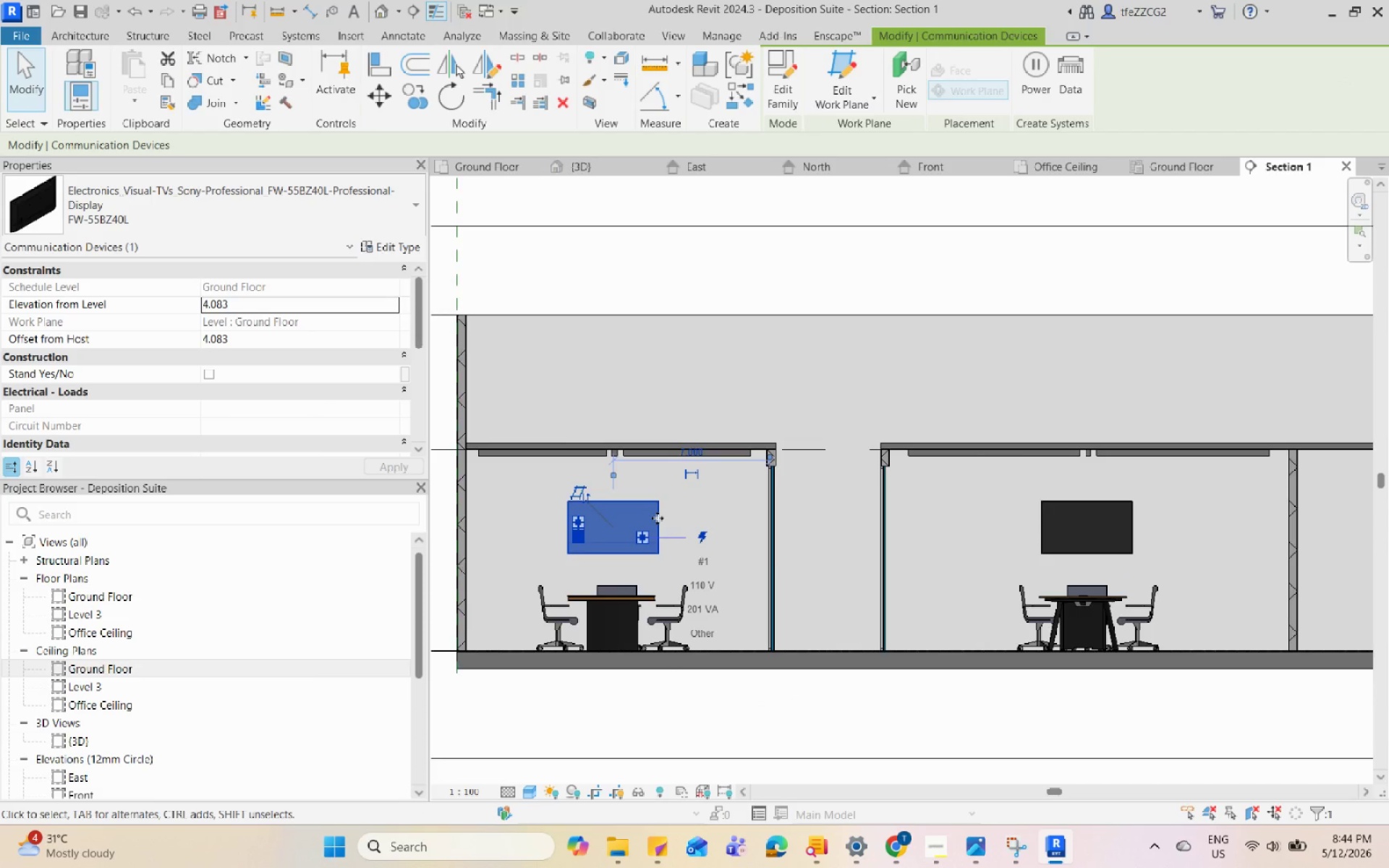 
key(ArrowLeft)
 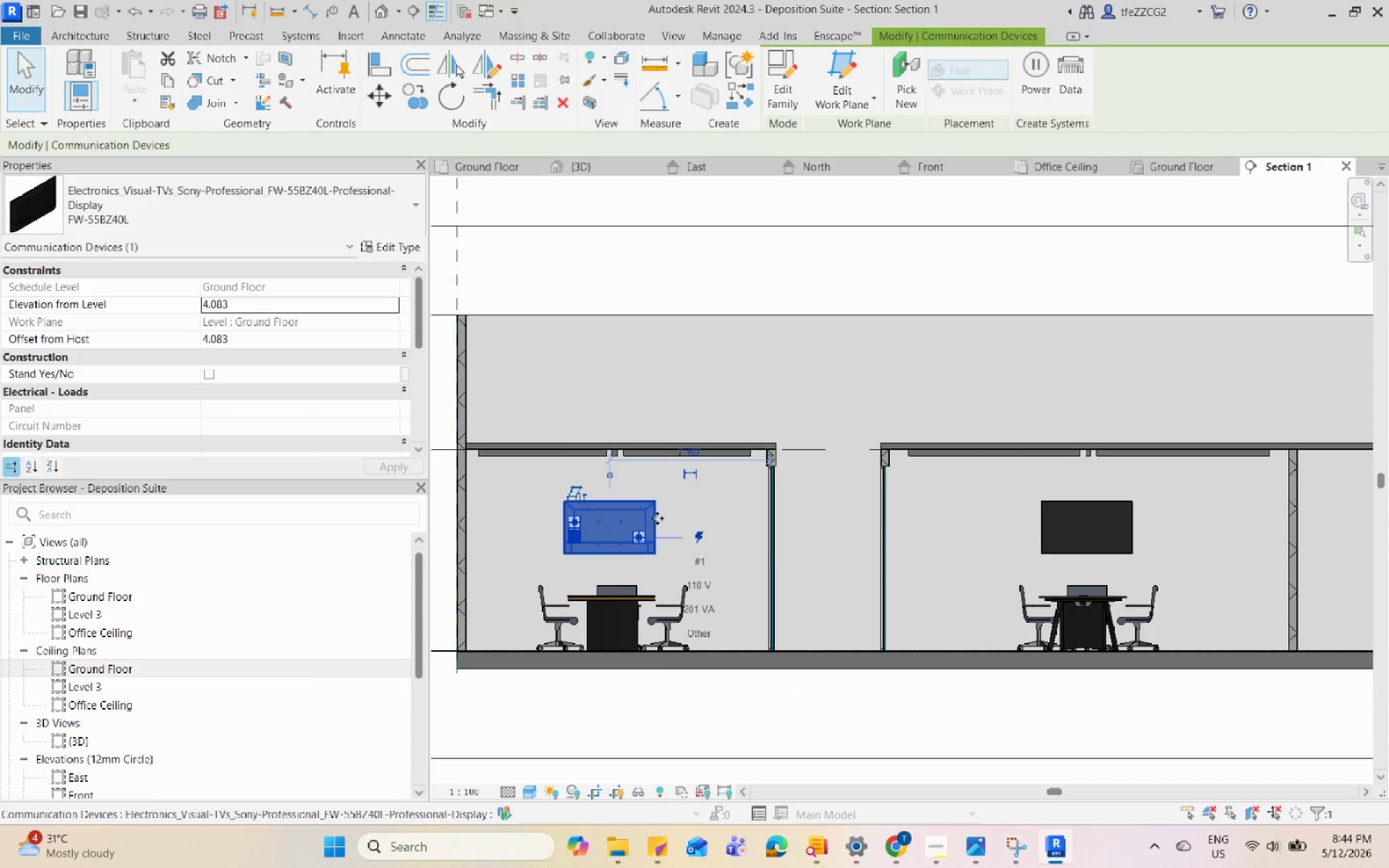 
key(ArrowRight)
 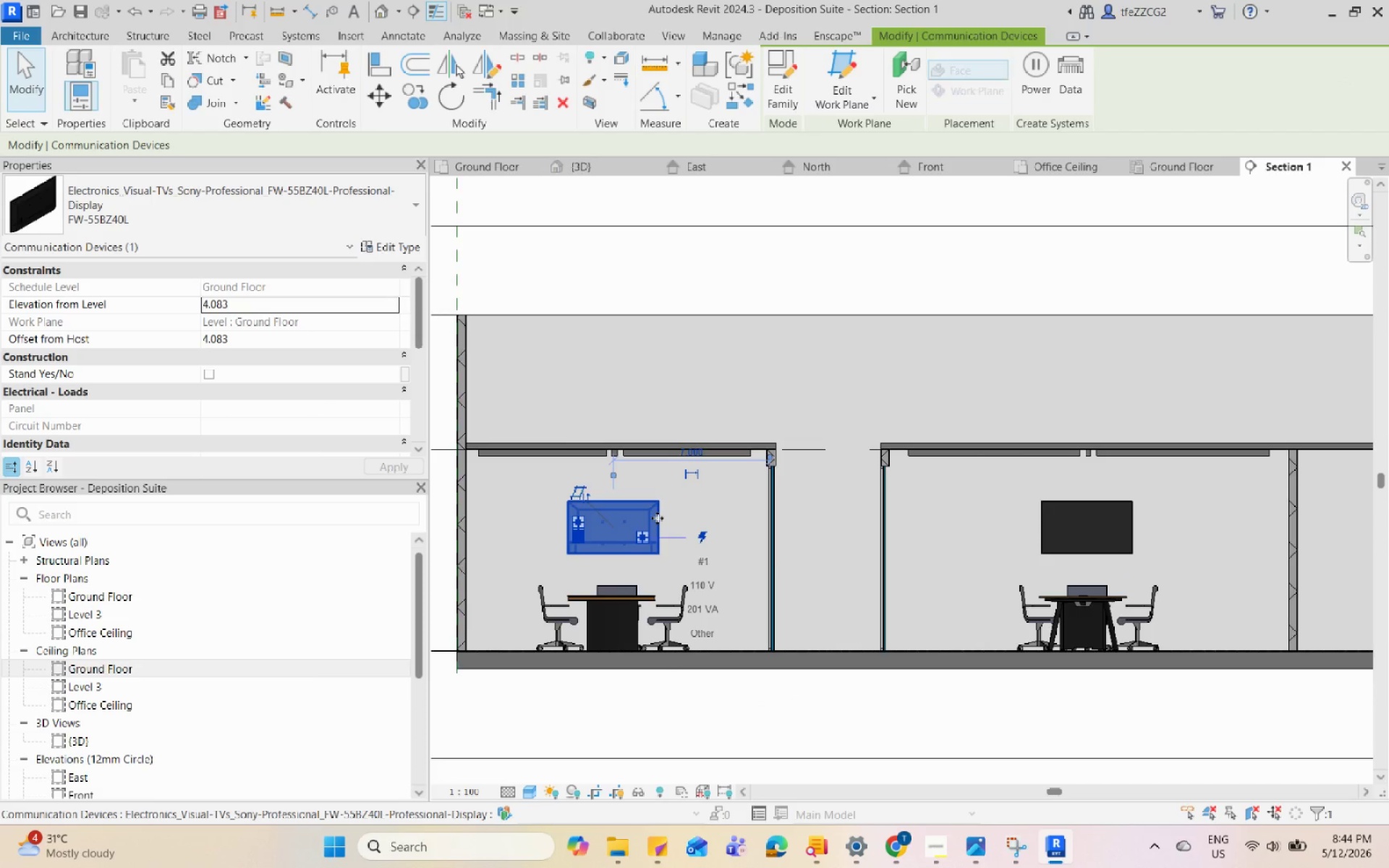 
key(Escape)
 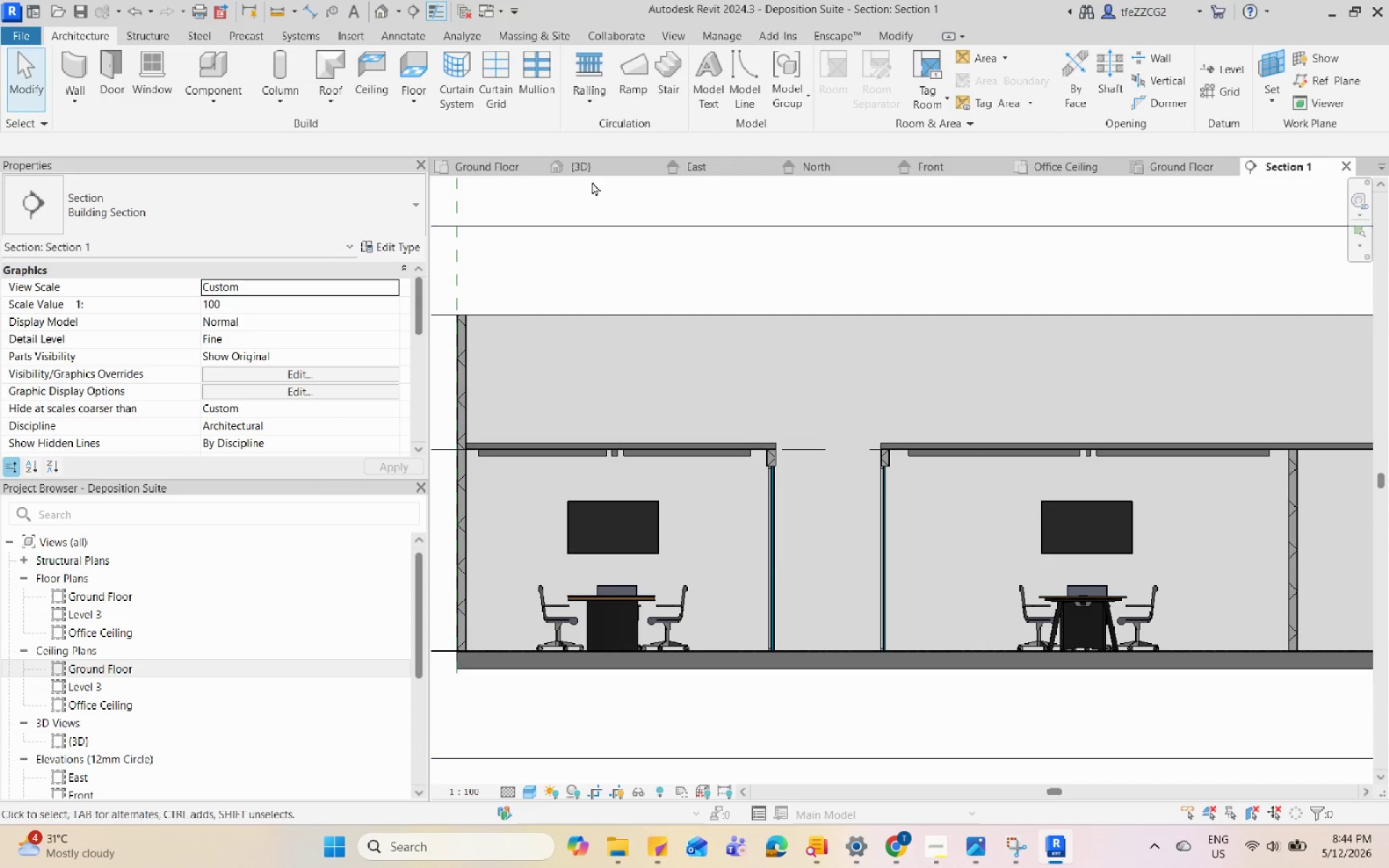 
left_click([588, 169])
 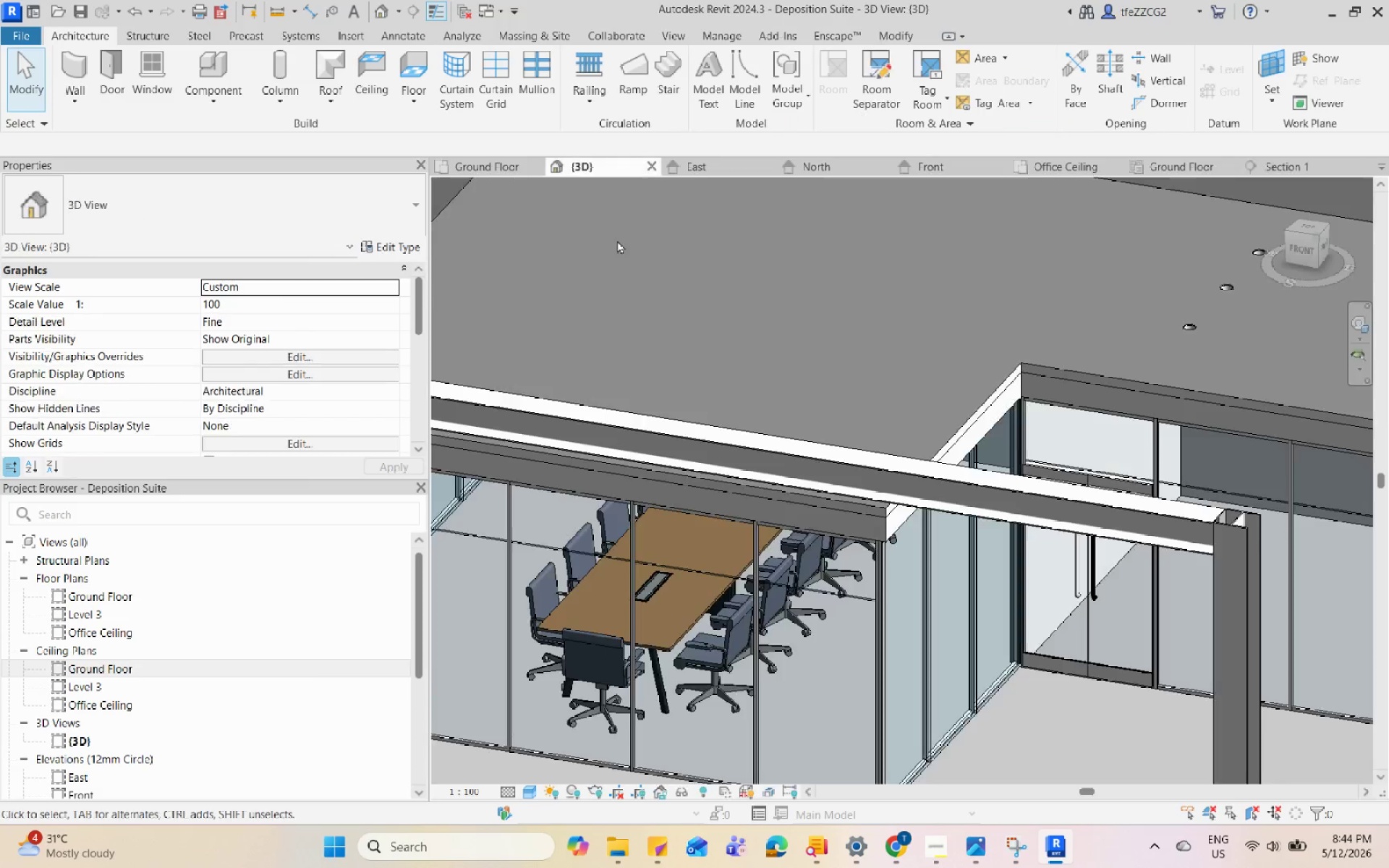 
hold_key(key=ShiftLeft, duration=2.8)
 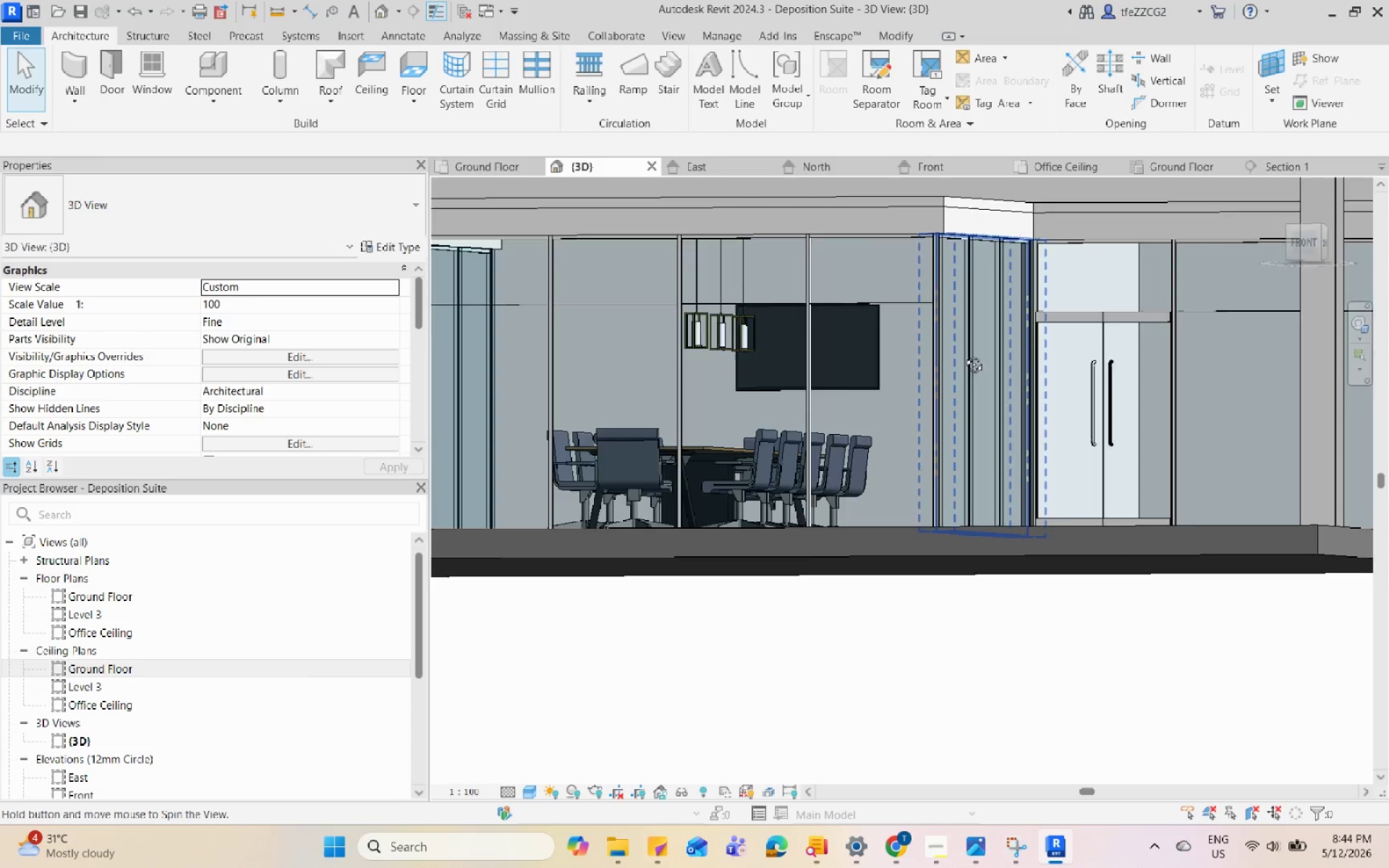 
scroll: coordinate [889, 347], scroll_direction: down, amount: 4.0
 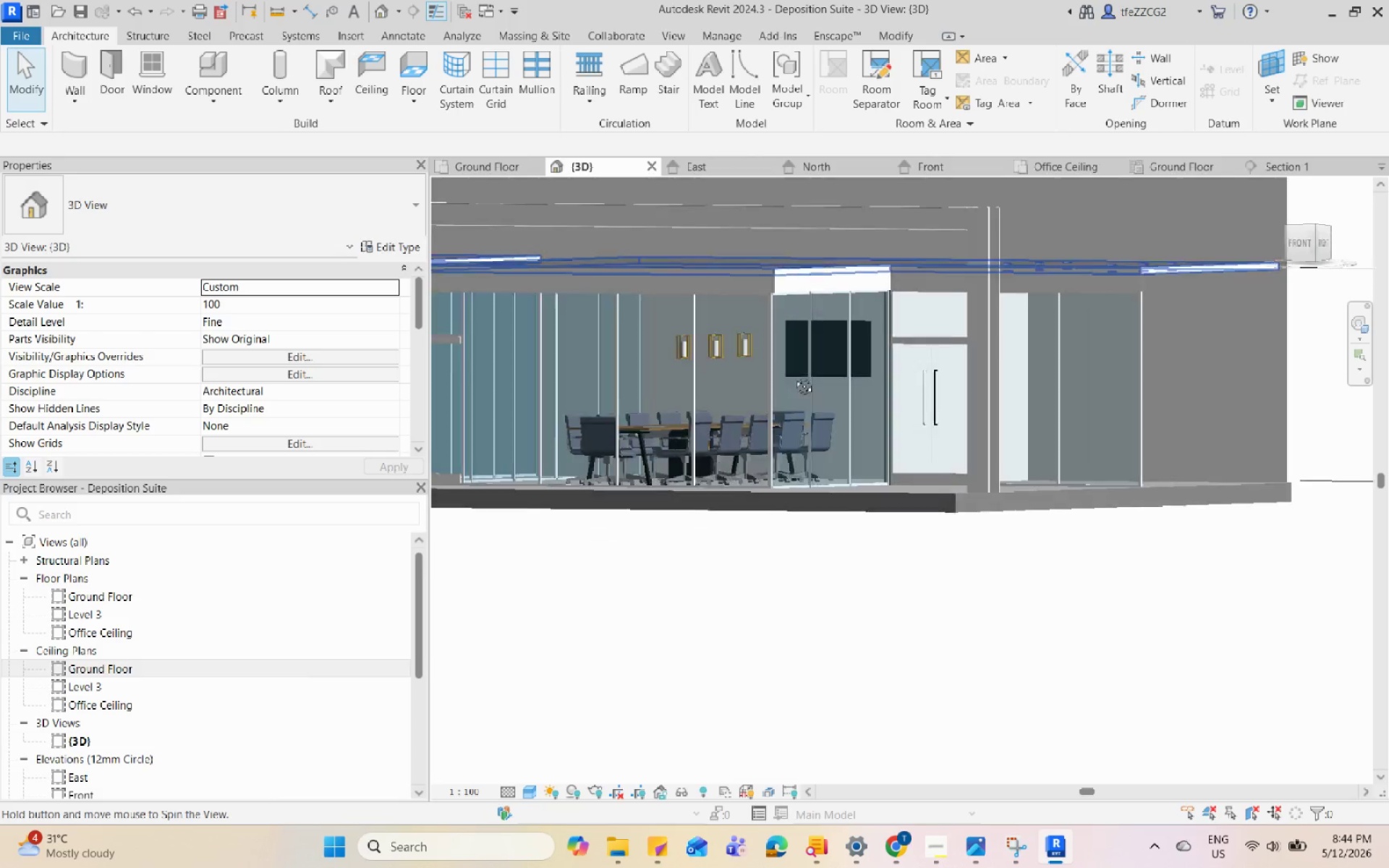 
hold_key(key=ShiftLeft, duration=3.11)
 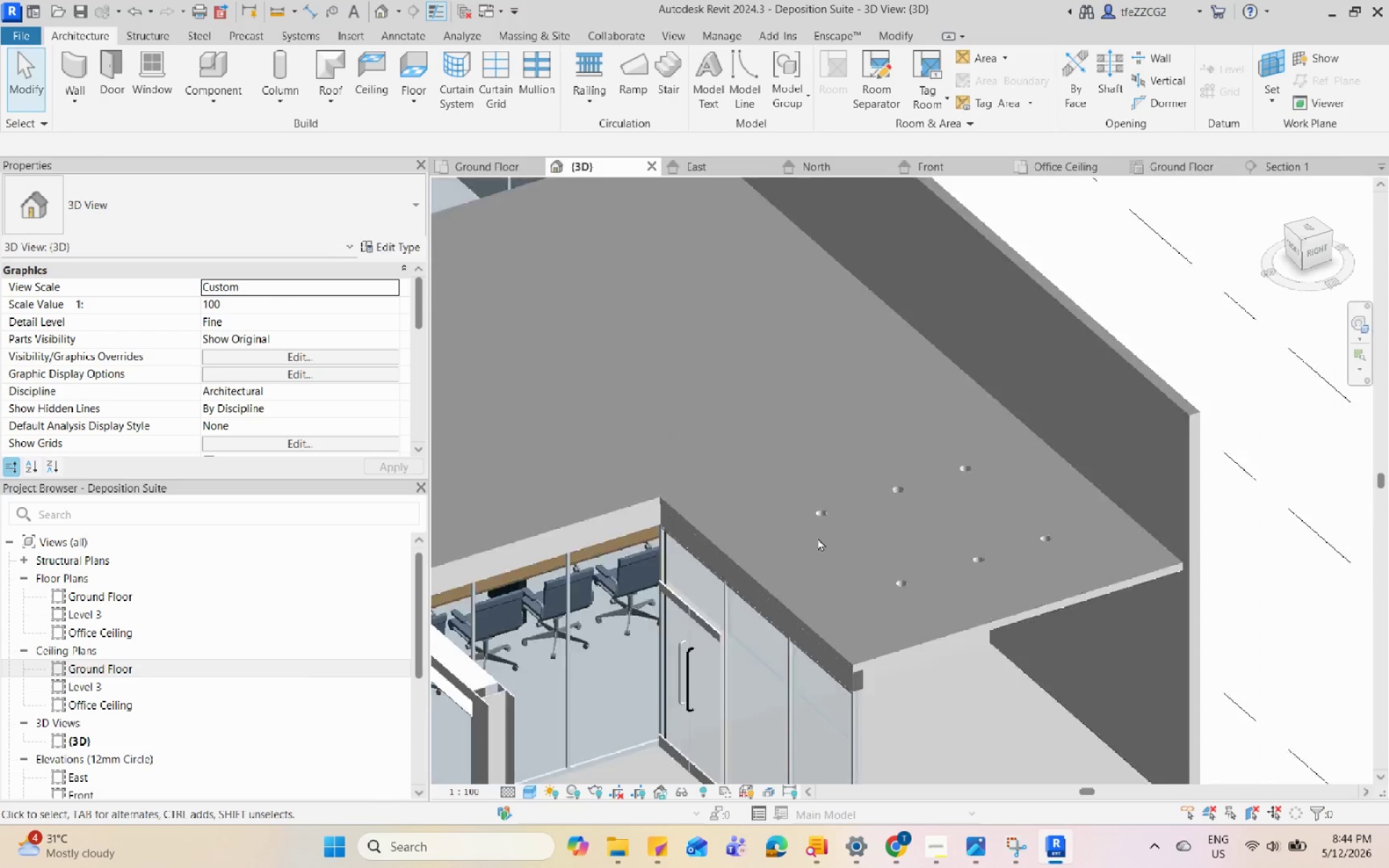 
scroll: coordinate [850, 353], scroll_direction: up, amount: 4.0
 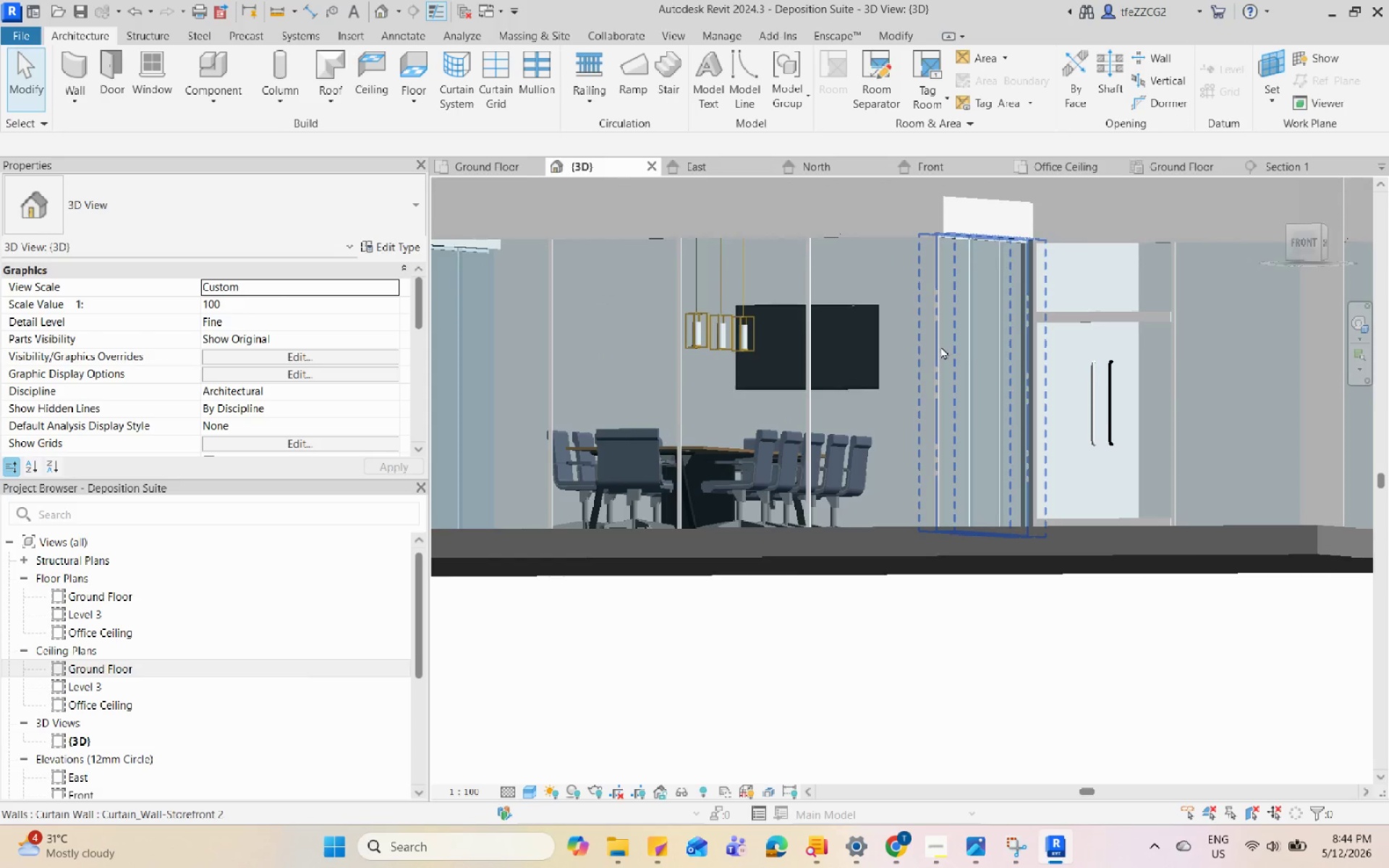 
hold_key(key=ShiftLeft, duration=1.67)
 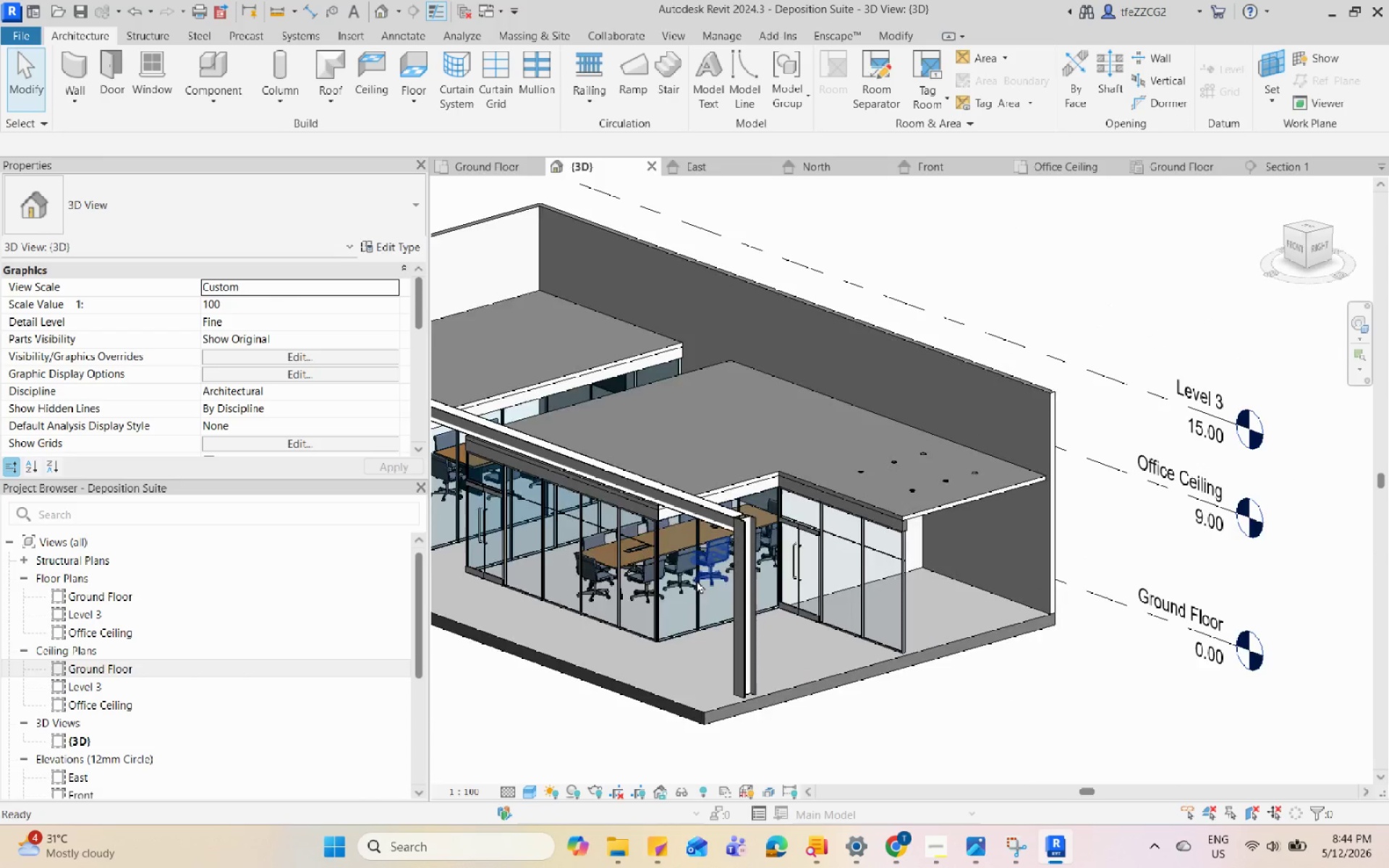 
scroll: coordinate [817, 537], scroll_direction: down, amount: 6.0
 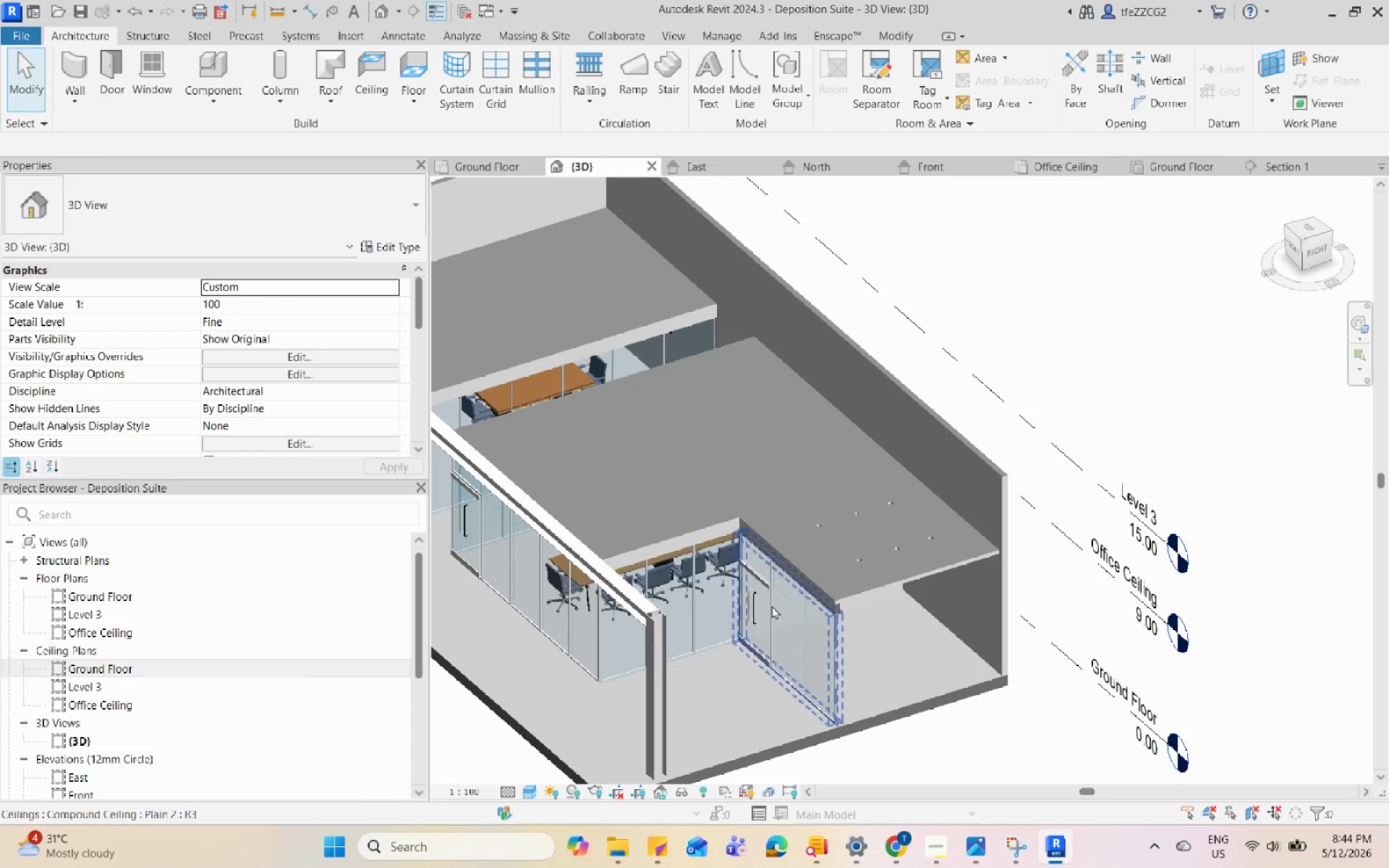 
hold_key(key=ShiftLeft, duration=1.44)
 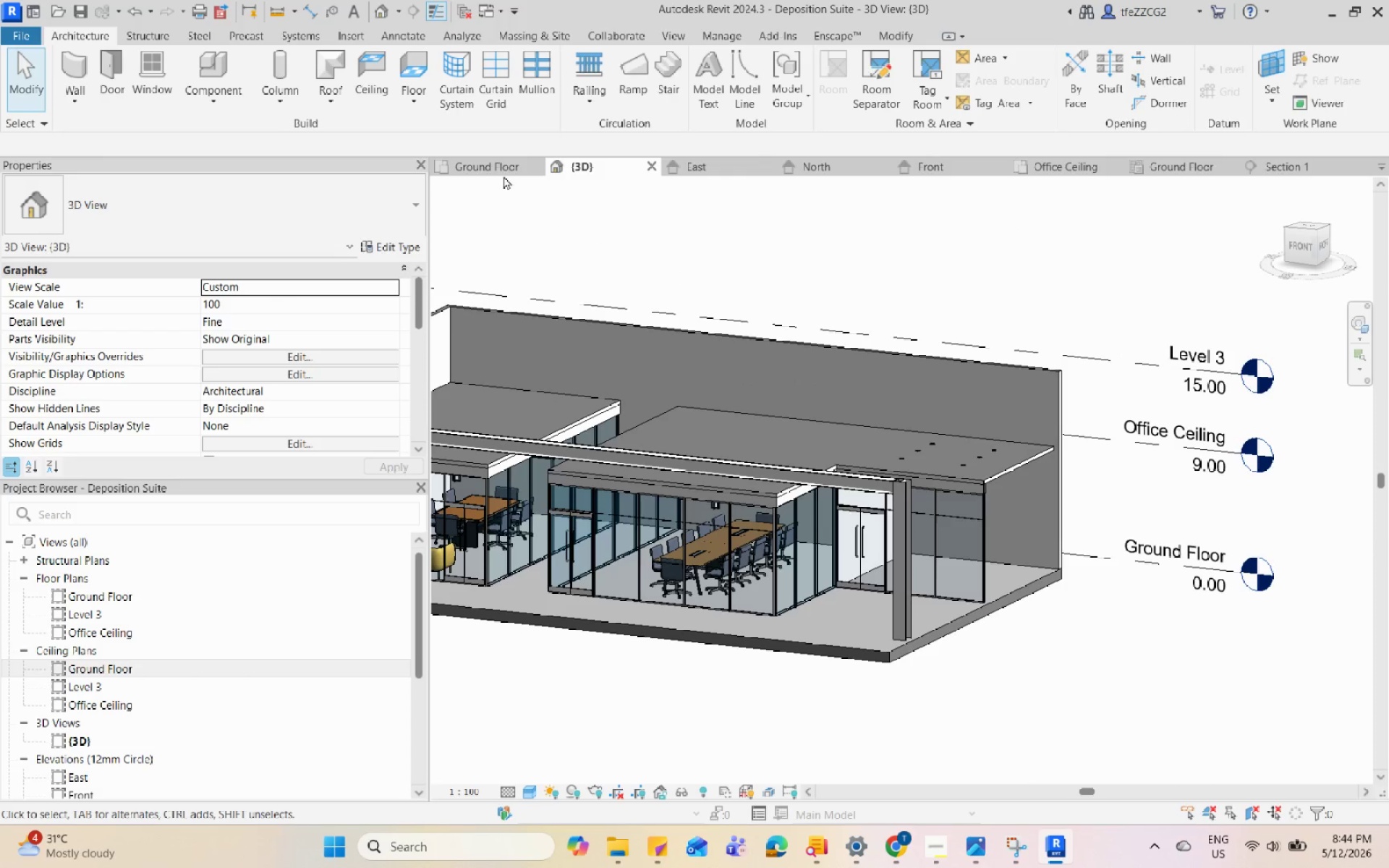 
scroll: coordinate [600, 569], scroll_direction: down, amount: 1.0
 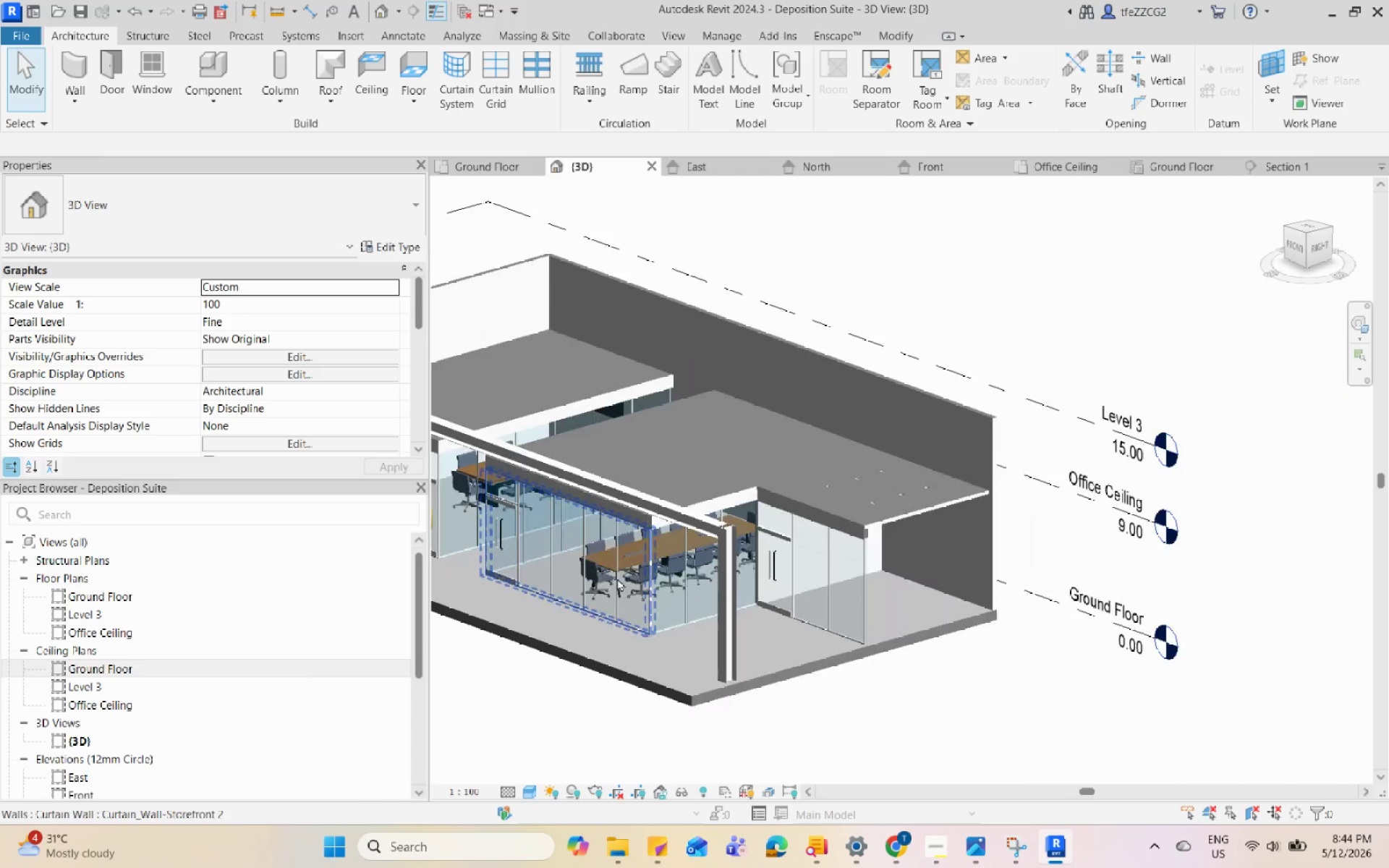 
left_click([509, 169])
 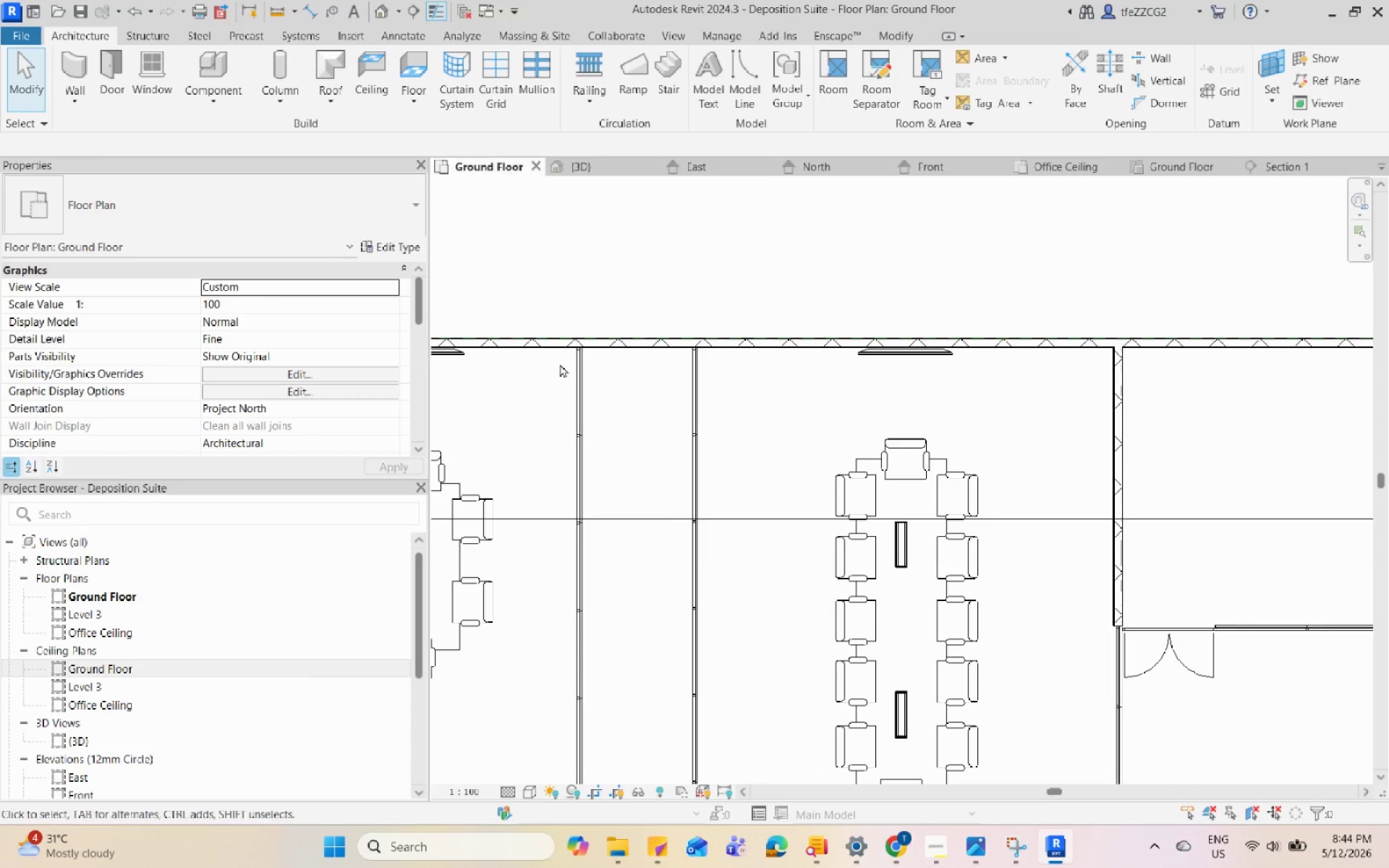 
left_click([940, 502])
 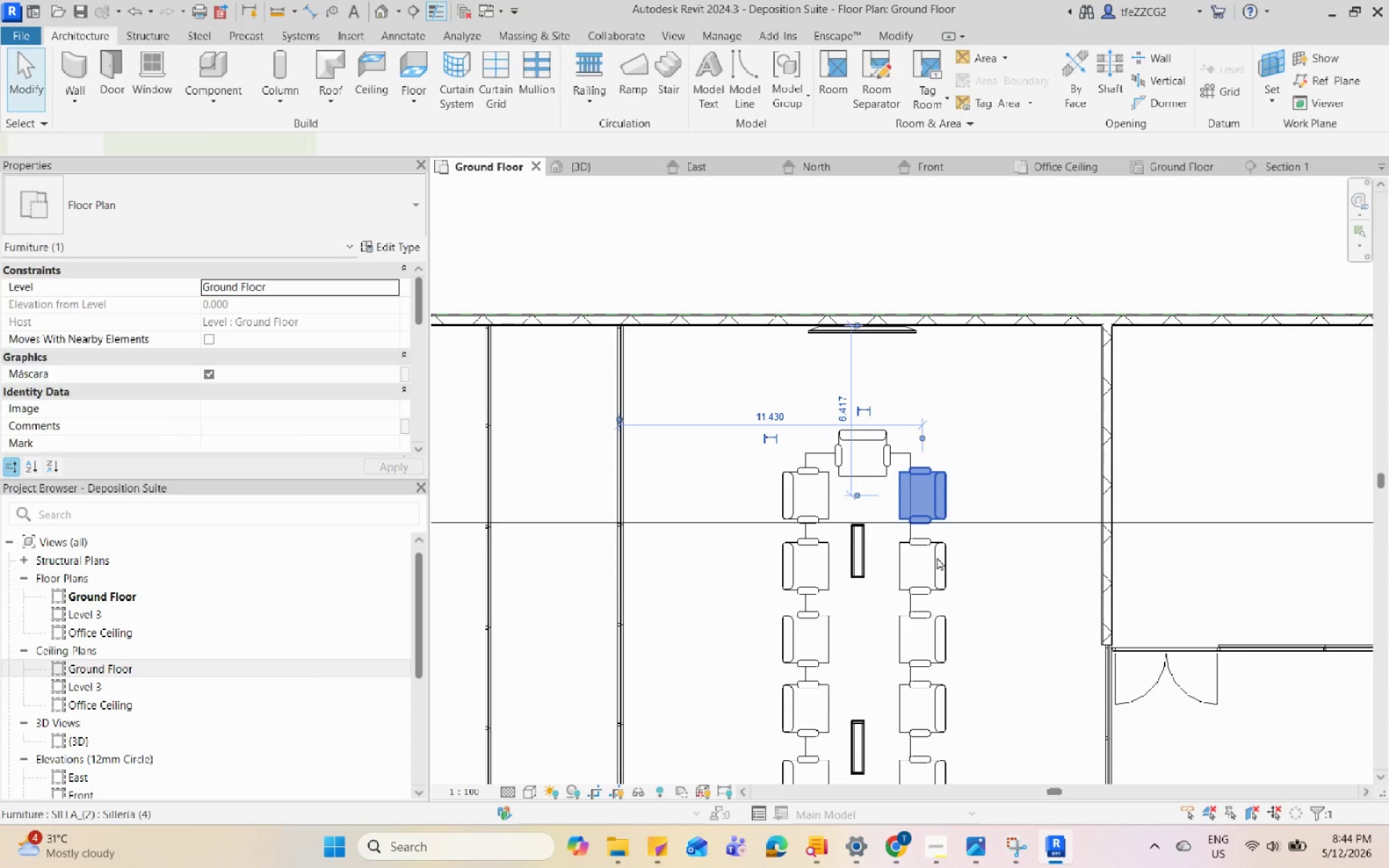 
scroll: coordinate [791, 542], scroll_direction: up, amount: 1.0
 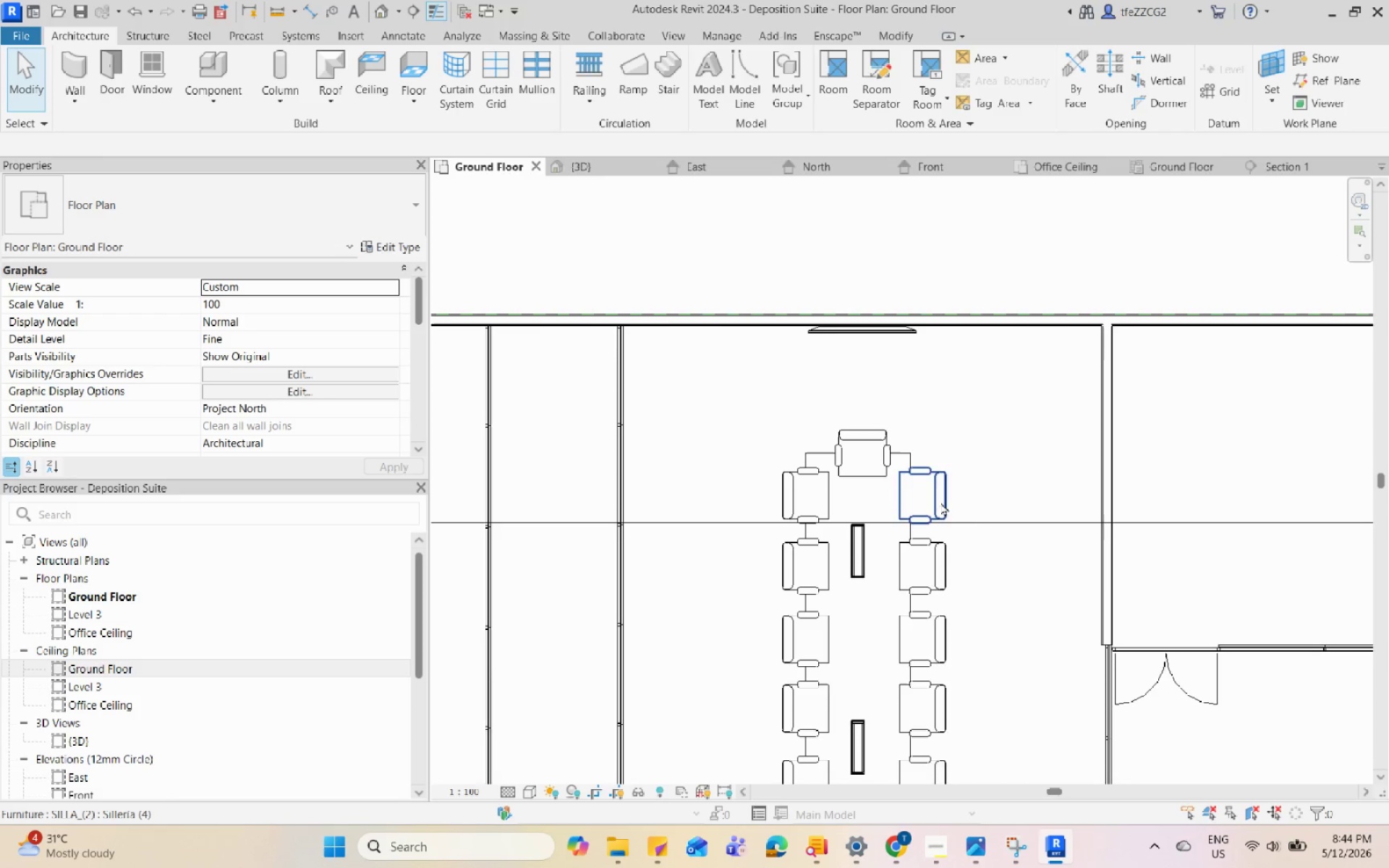 
key(Control+ControlLeft)
 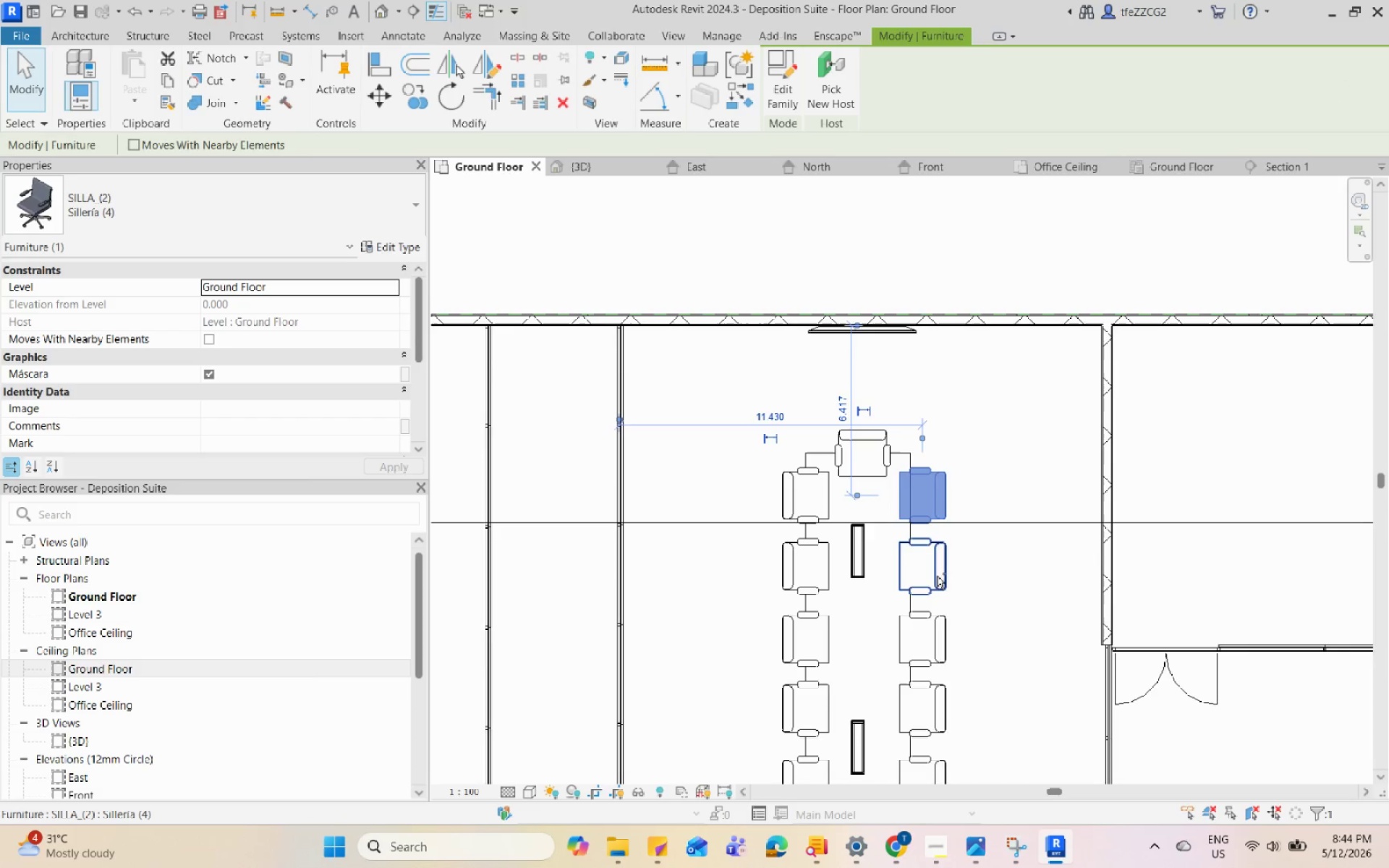 
double_click([937, 576])
 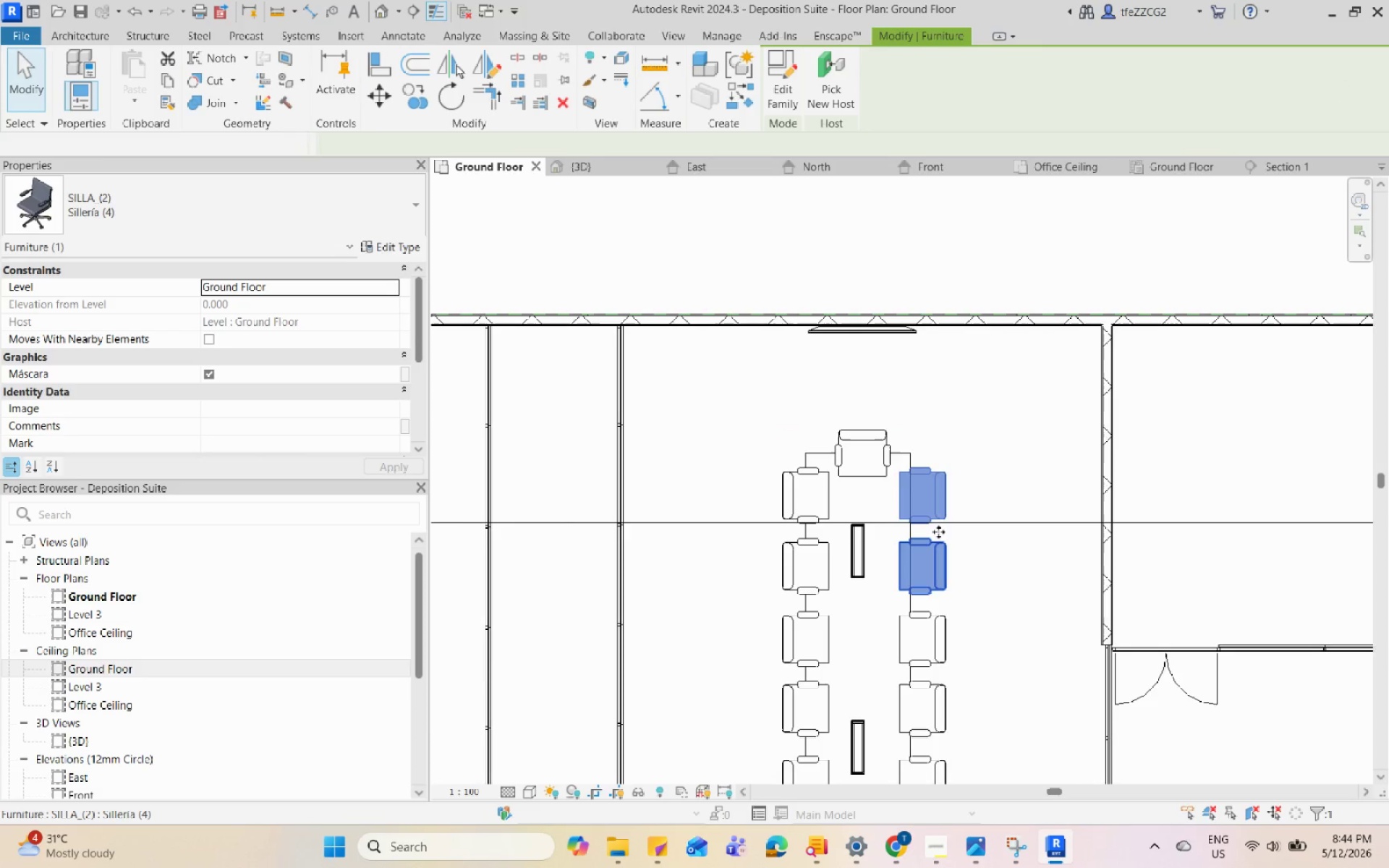 
key(Control+ControlLeft)
 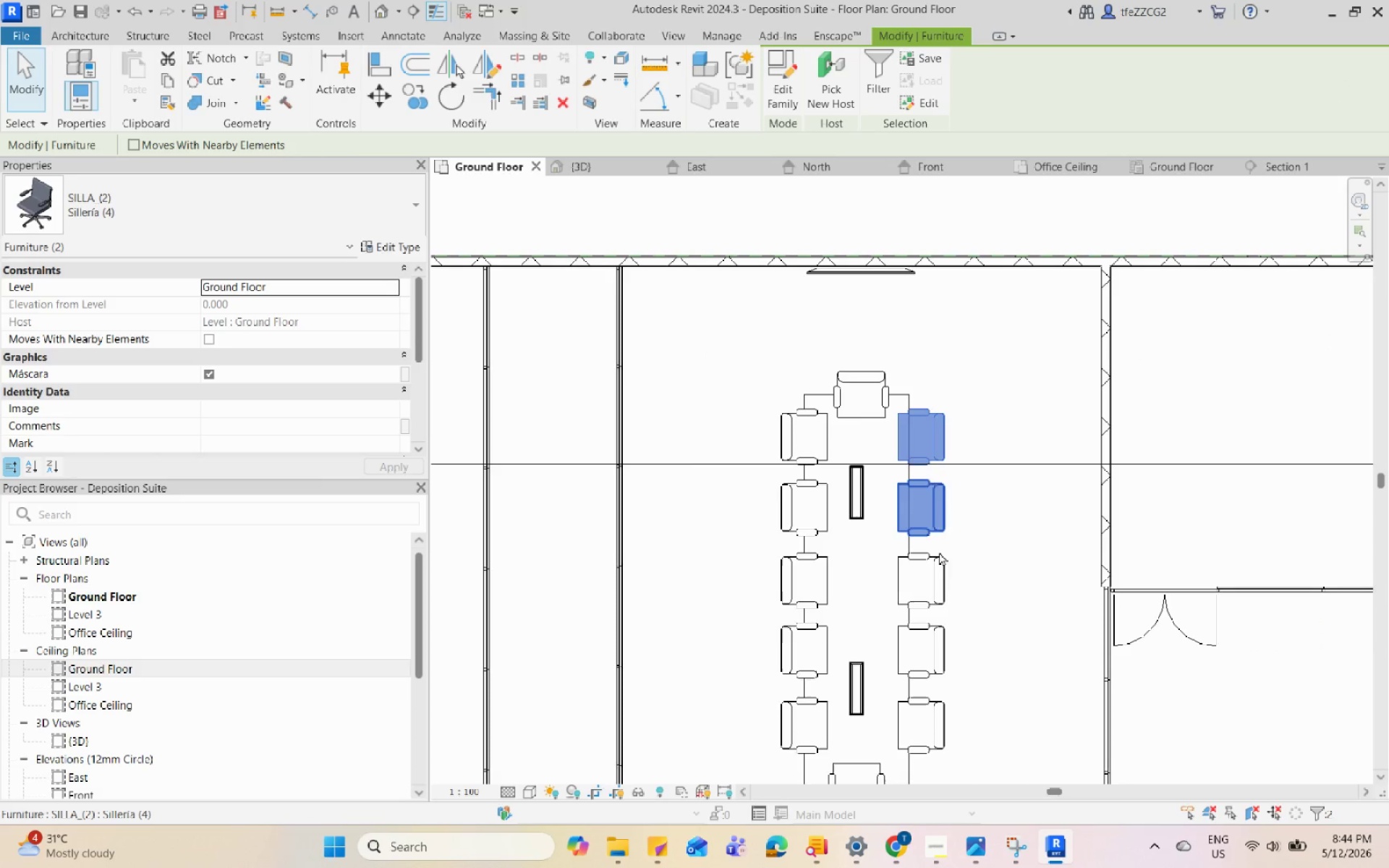 
scroll: coordinate [952, 580], scroll_direction: none, amount: 0.0
 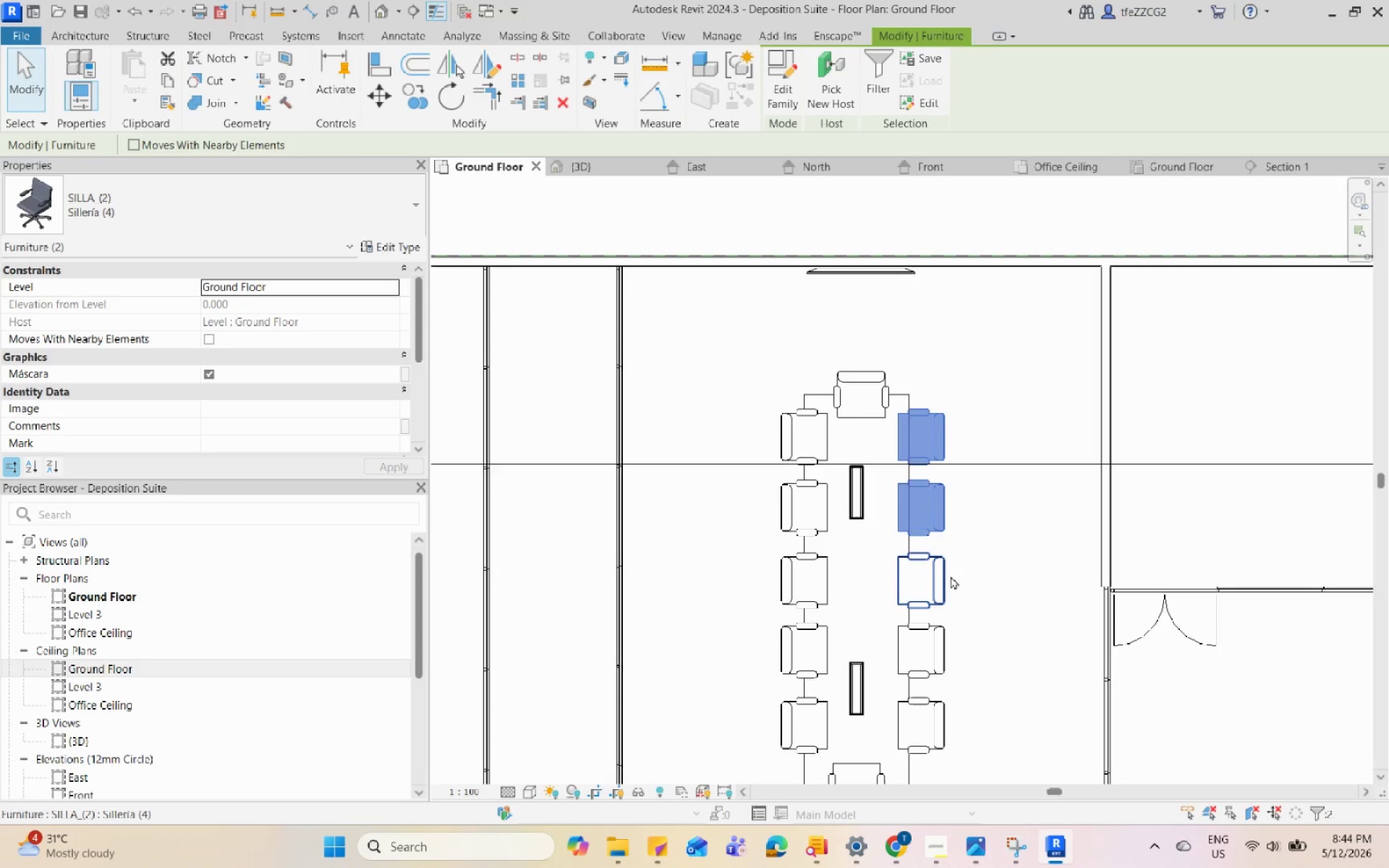 
key(Control+ControlLeft)
 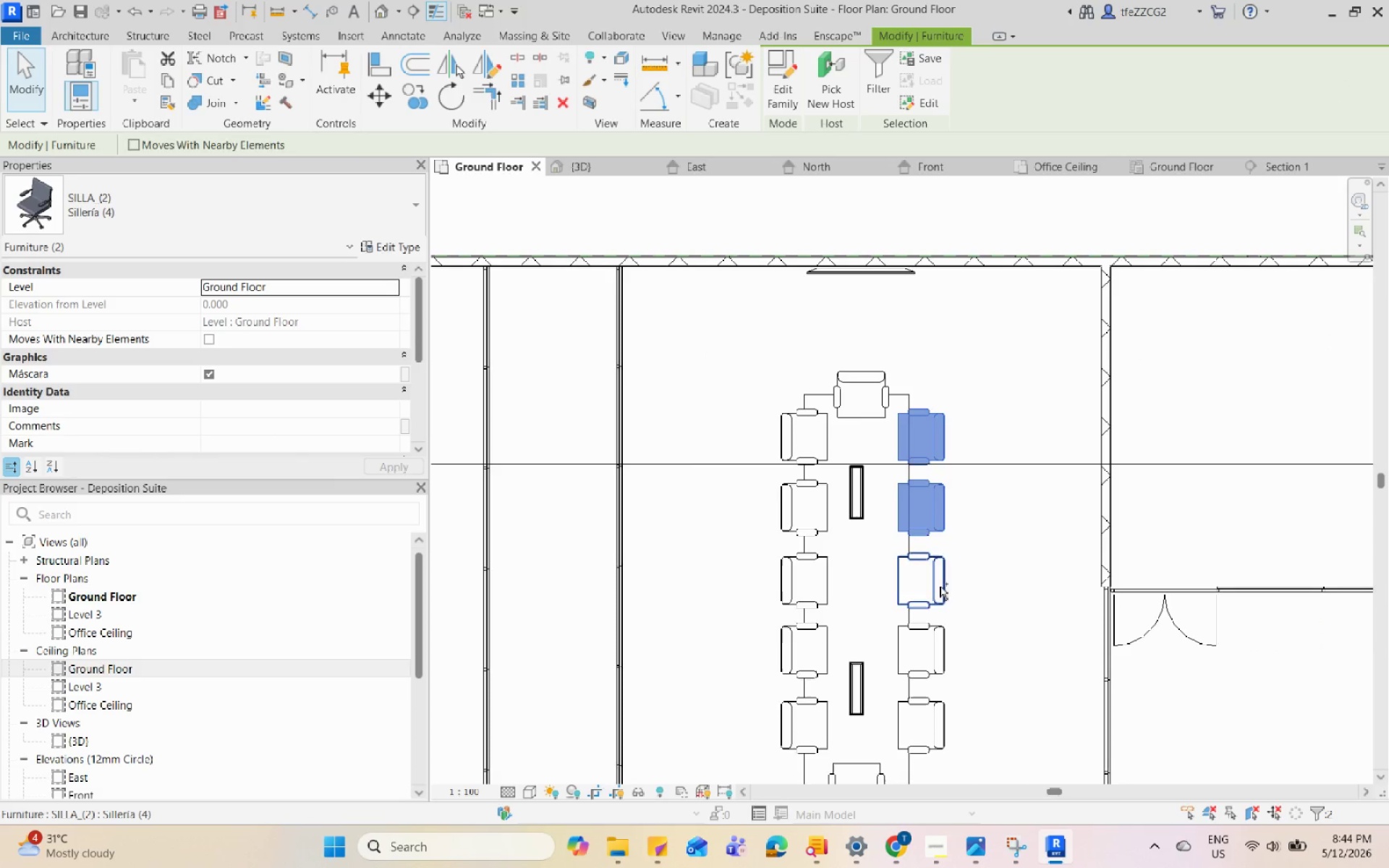 
left_click([940, 586])
 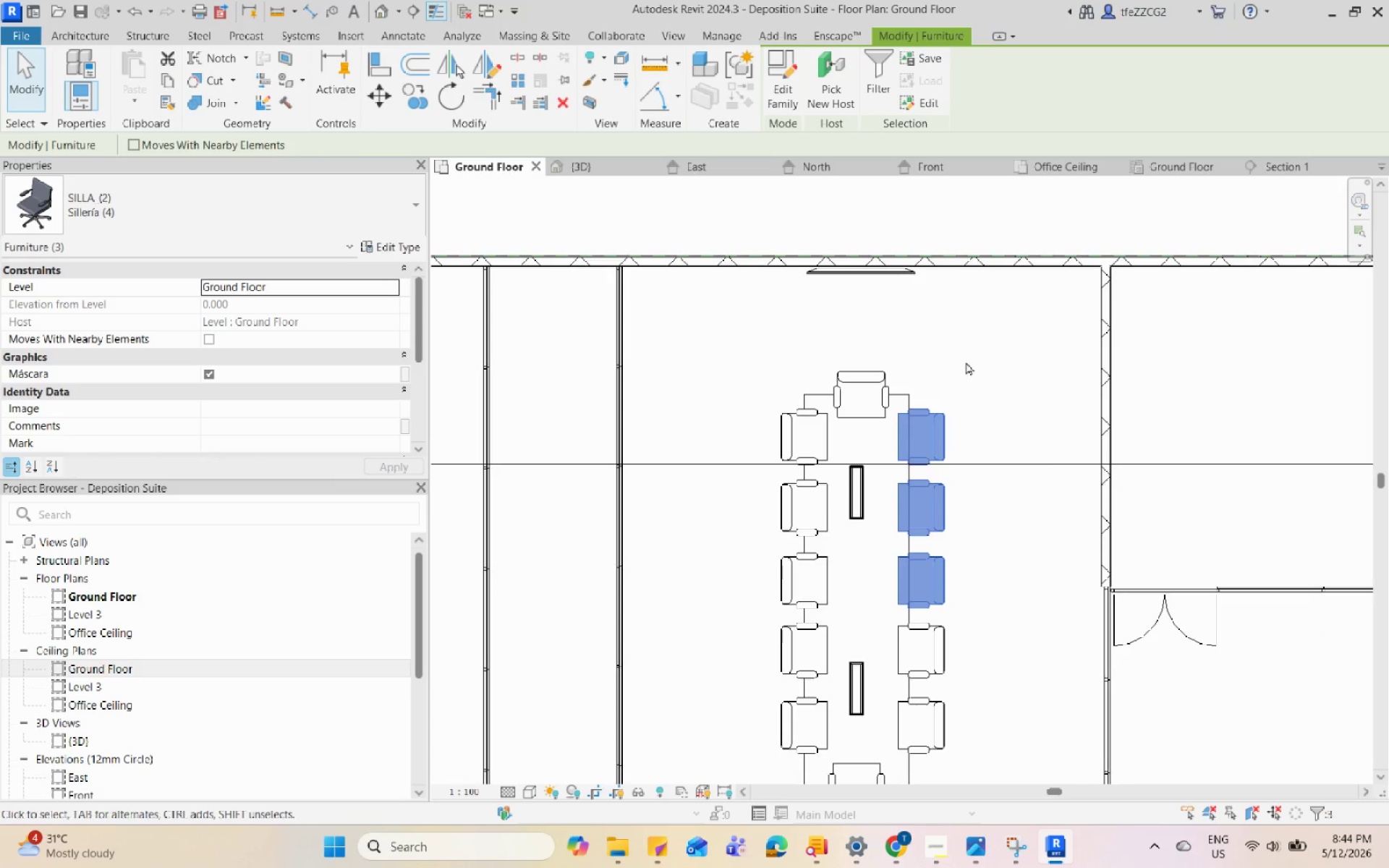 
hold_key(key=ControlLeft, duration=0.75)
left_click([944, 553])
 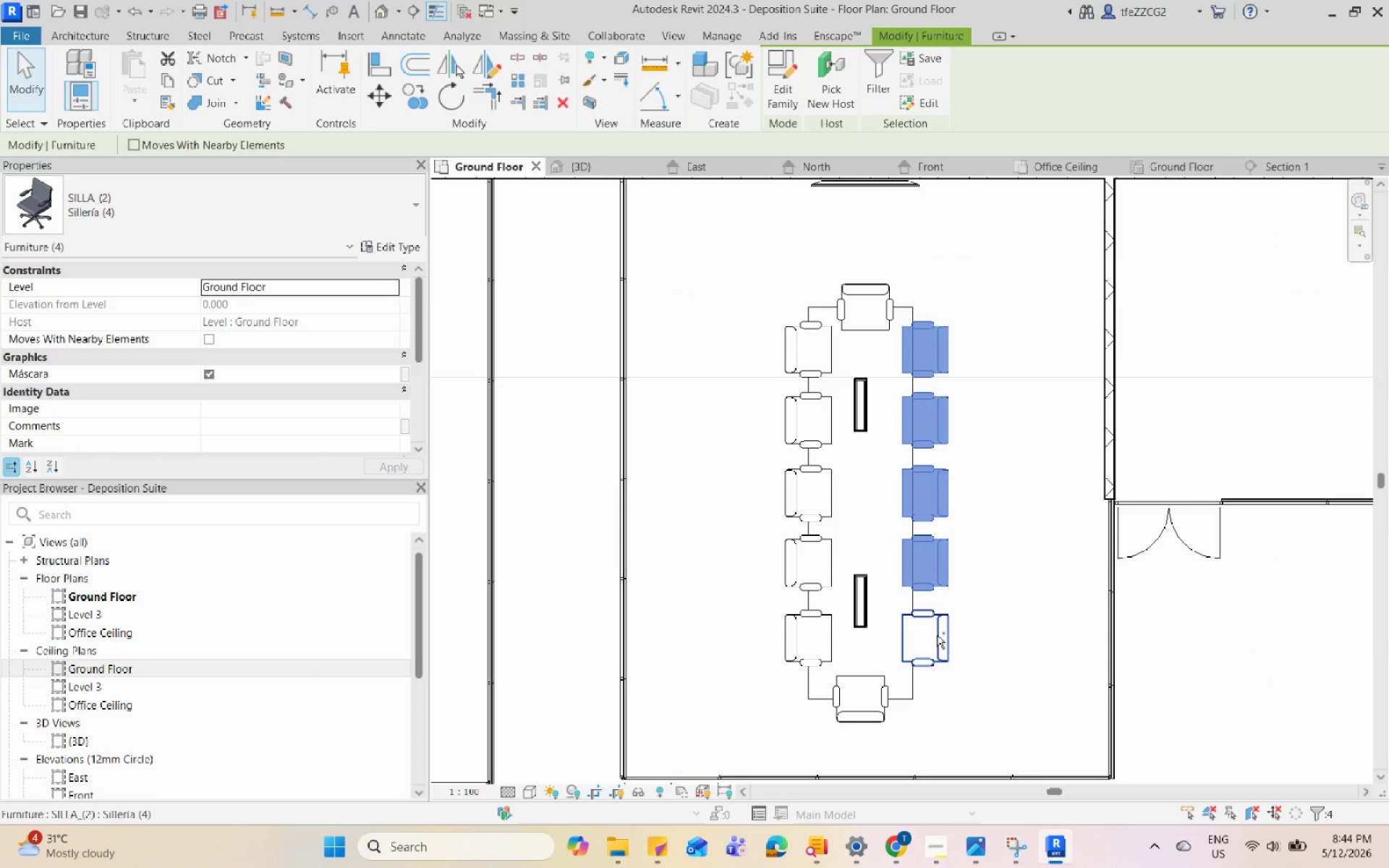 
scroll: coordinate [958, 529], scroll_direction: none, amount: 0.0
 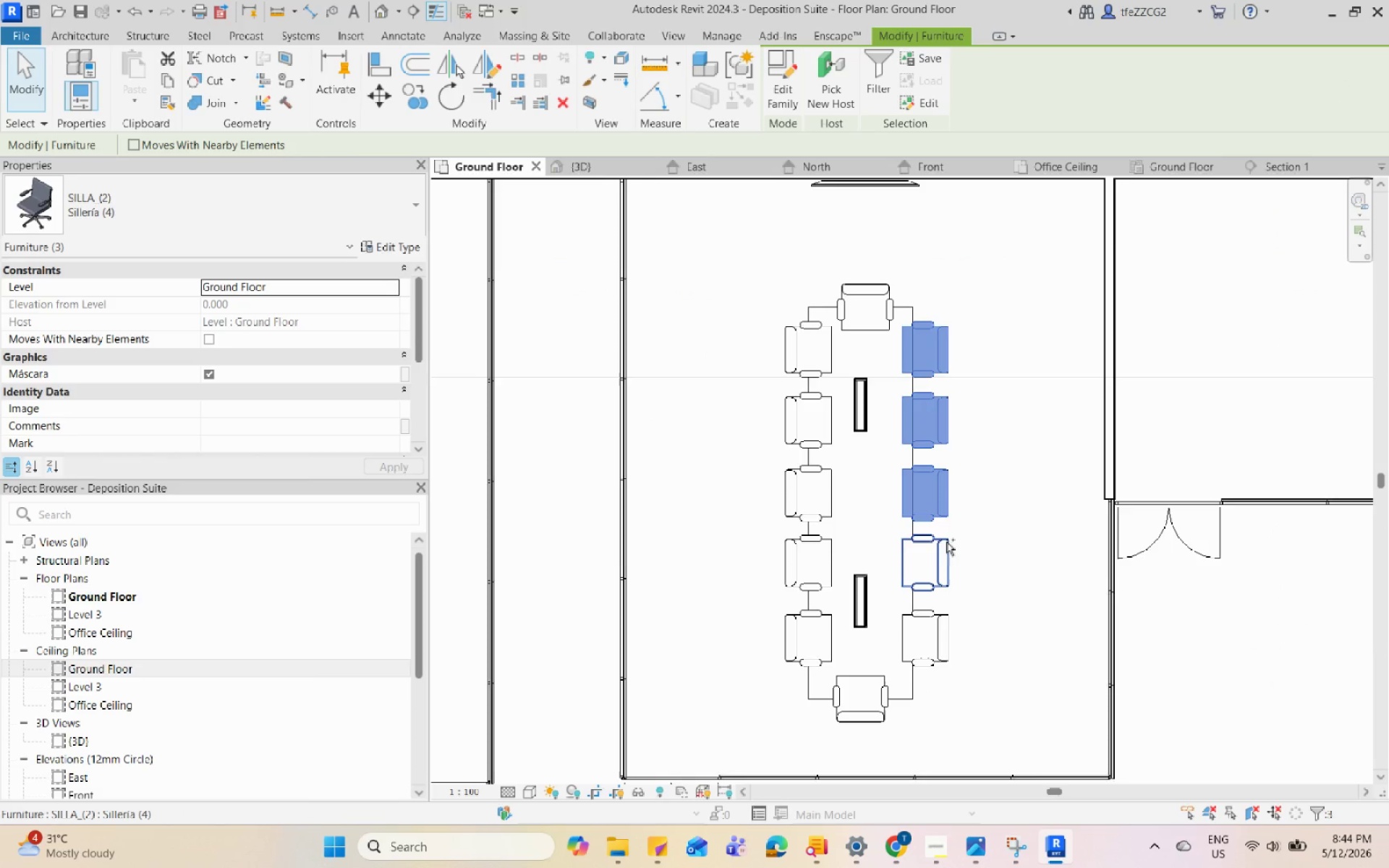 
double_click([937, 635])
 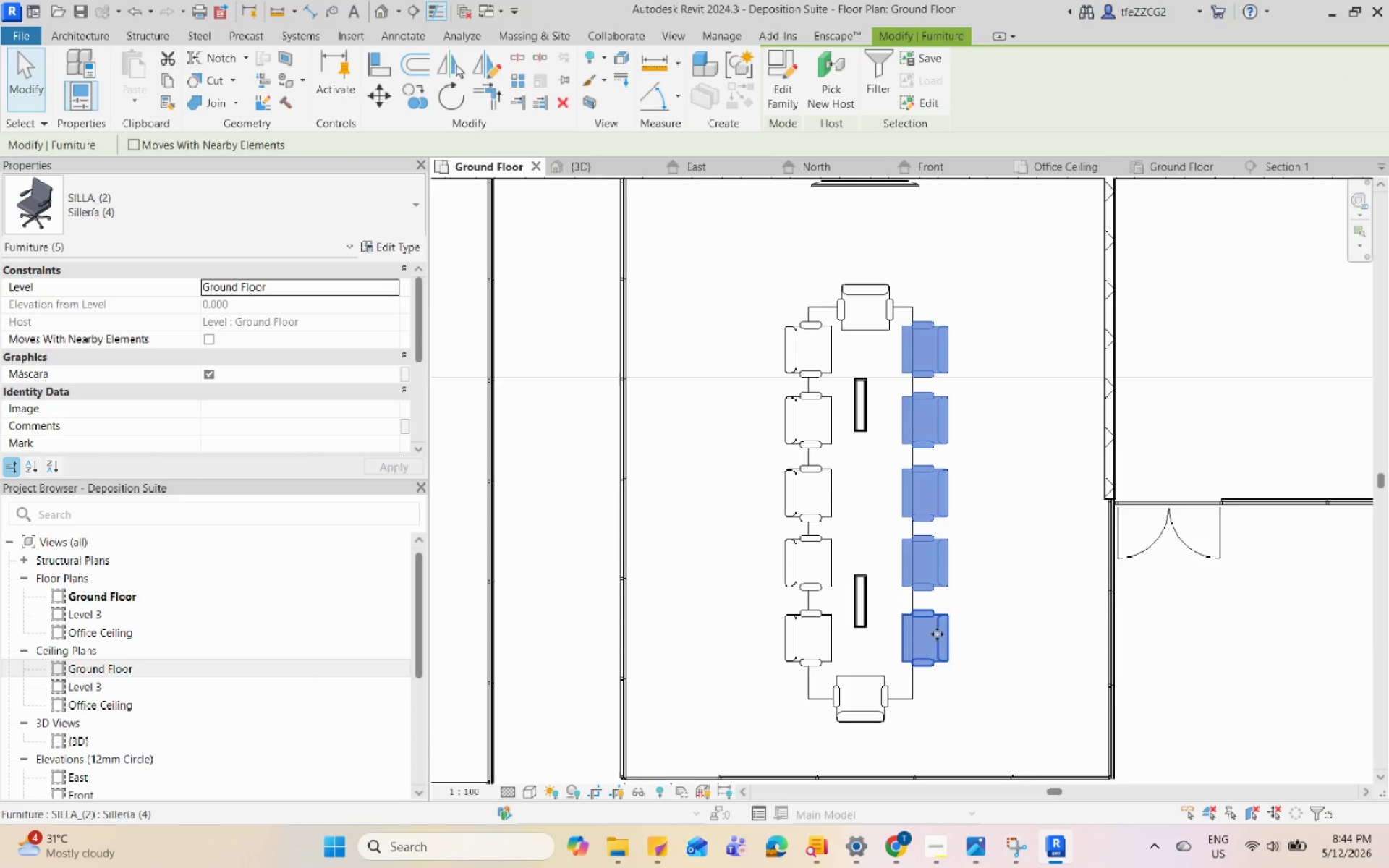 
key(ArrowRight)
 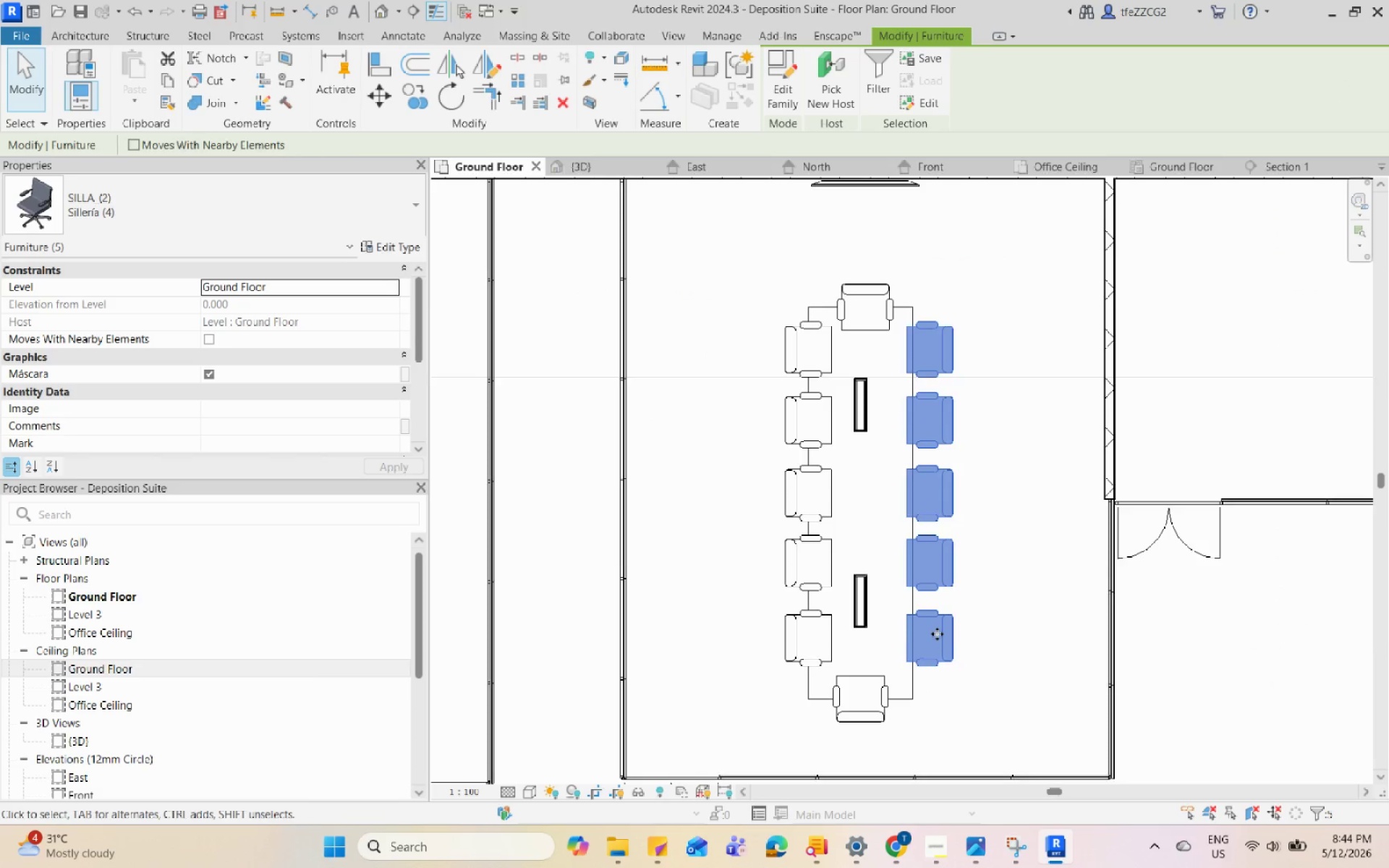 
key(ArrowRight)
 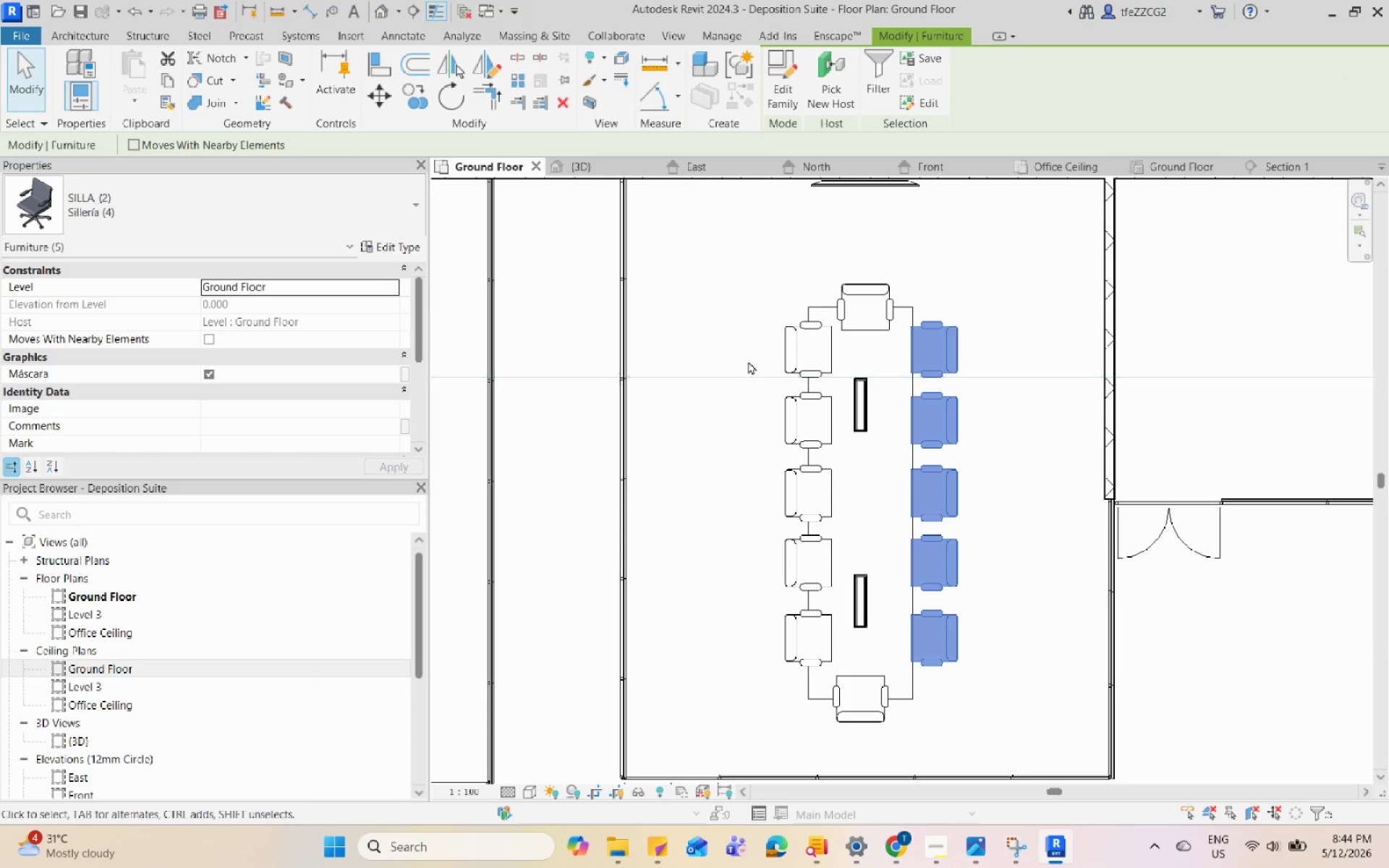 
left_click([789, 348])
 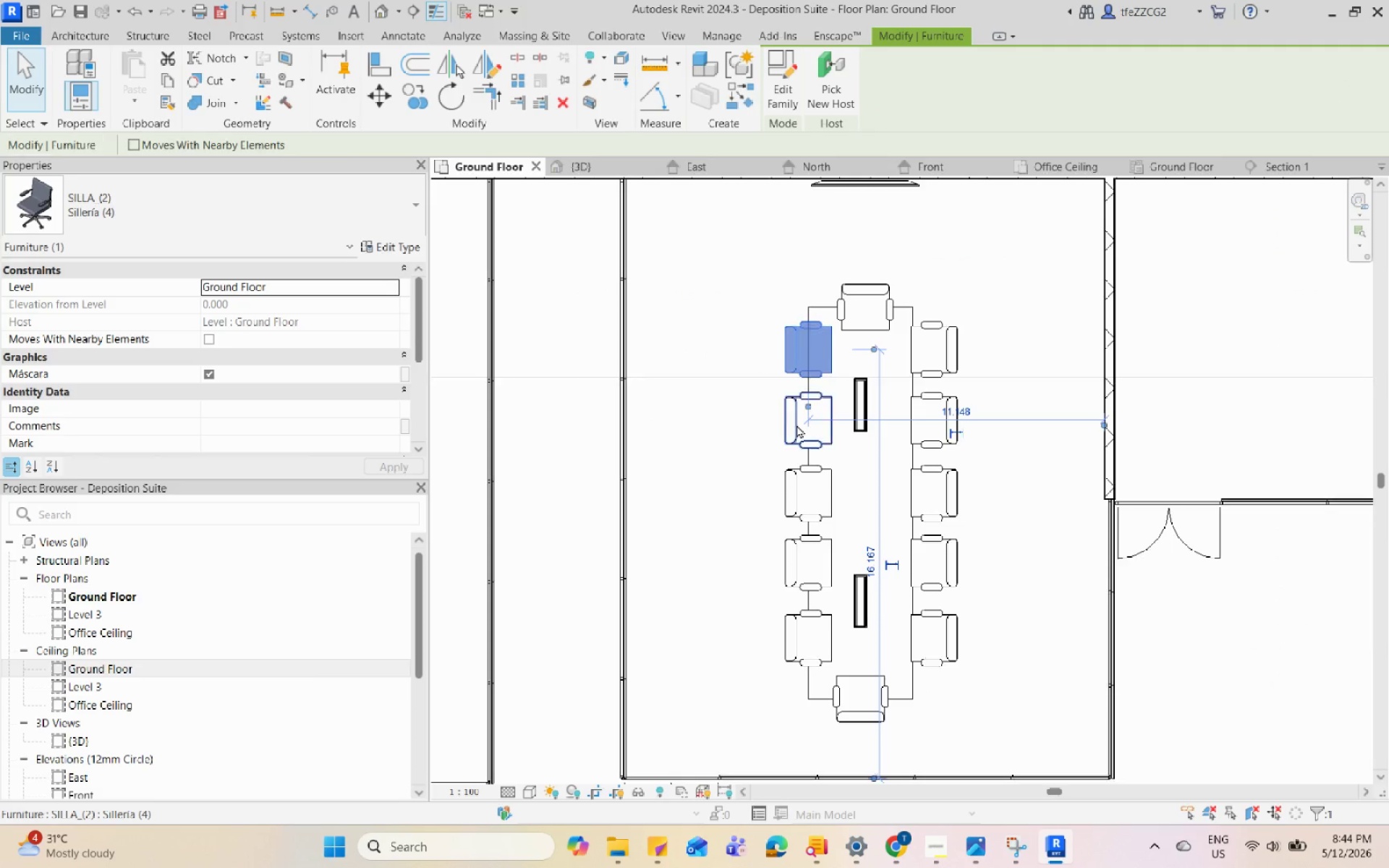 
hold_key(key=ControlLeft, duration=1.73)
double_click([797, 425])
 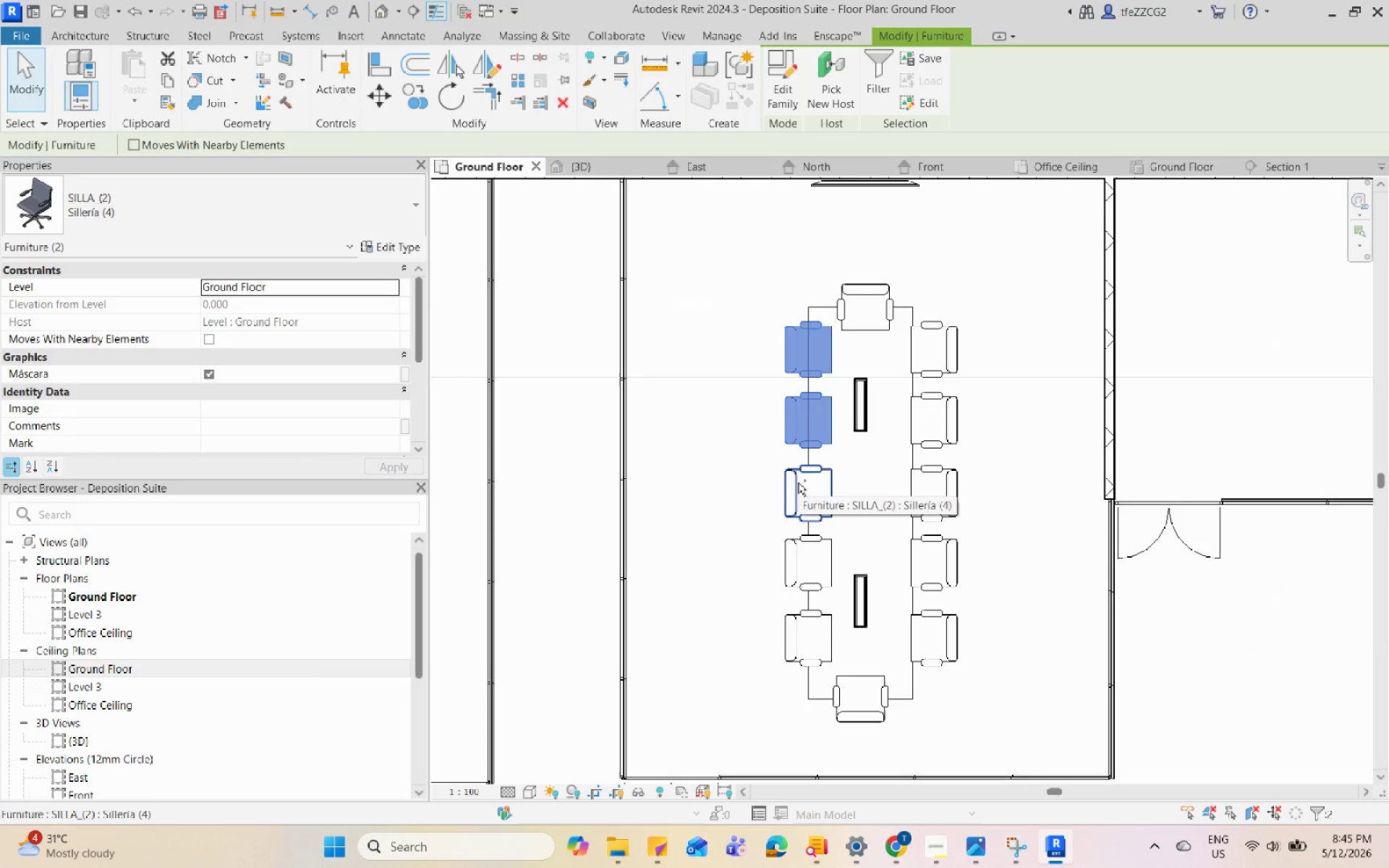 
triple_click([798, 482])
 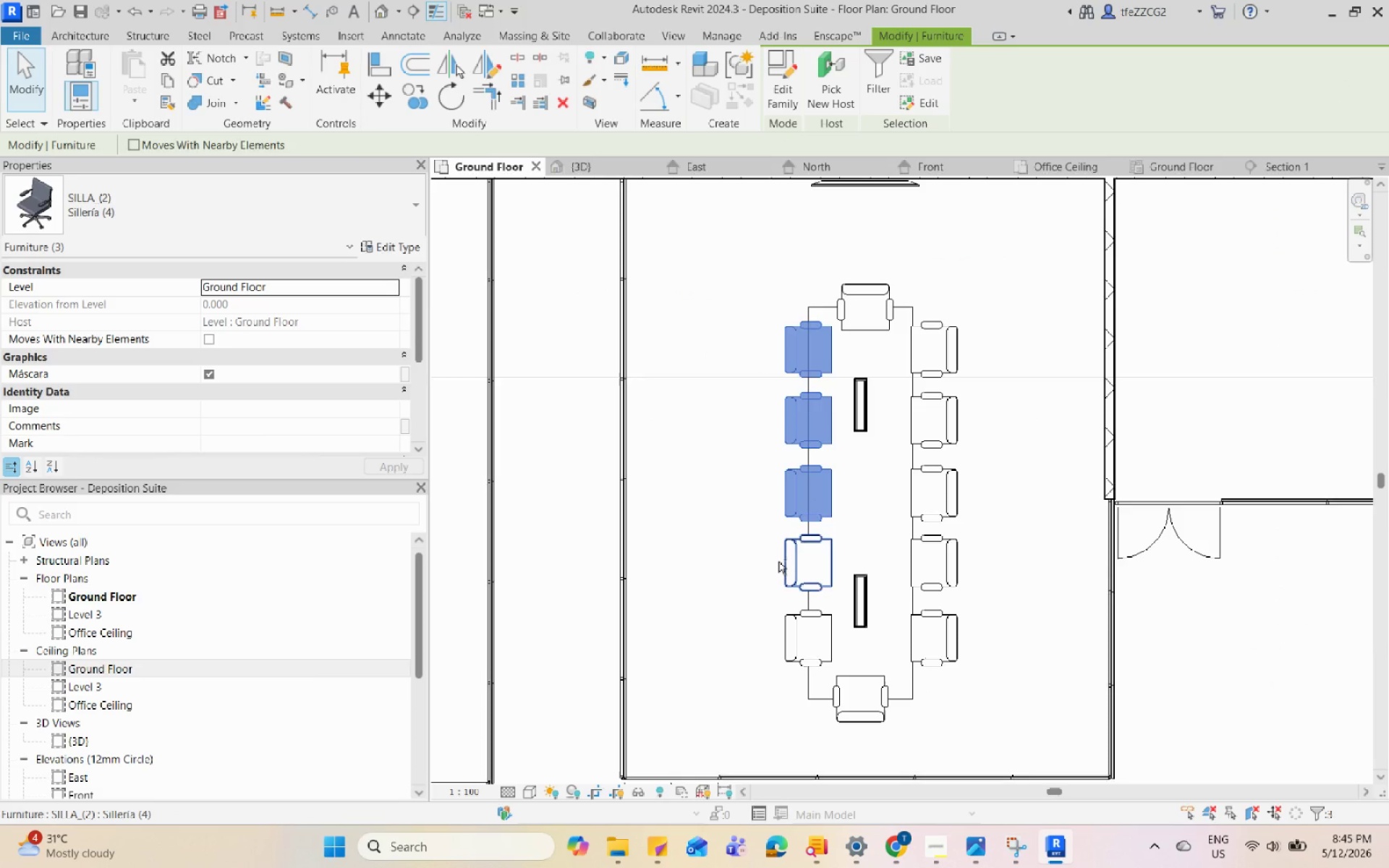 
triple_click([778, 561])
 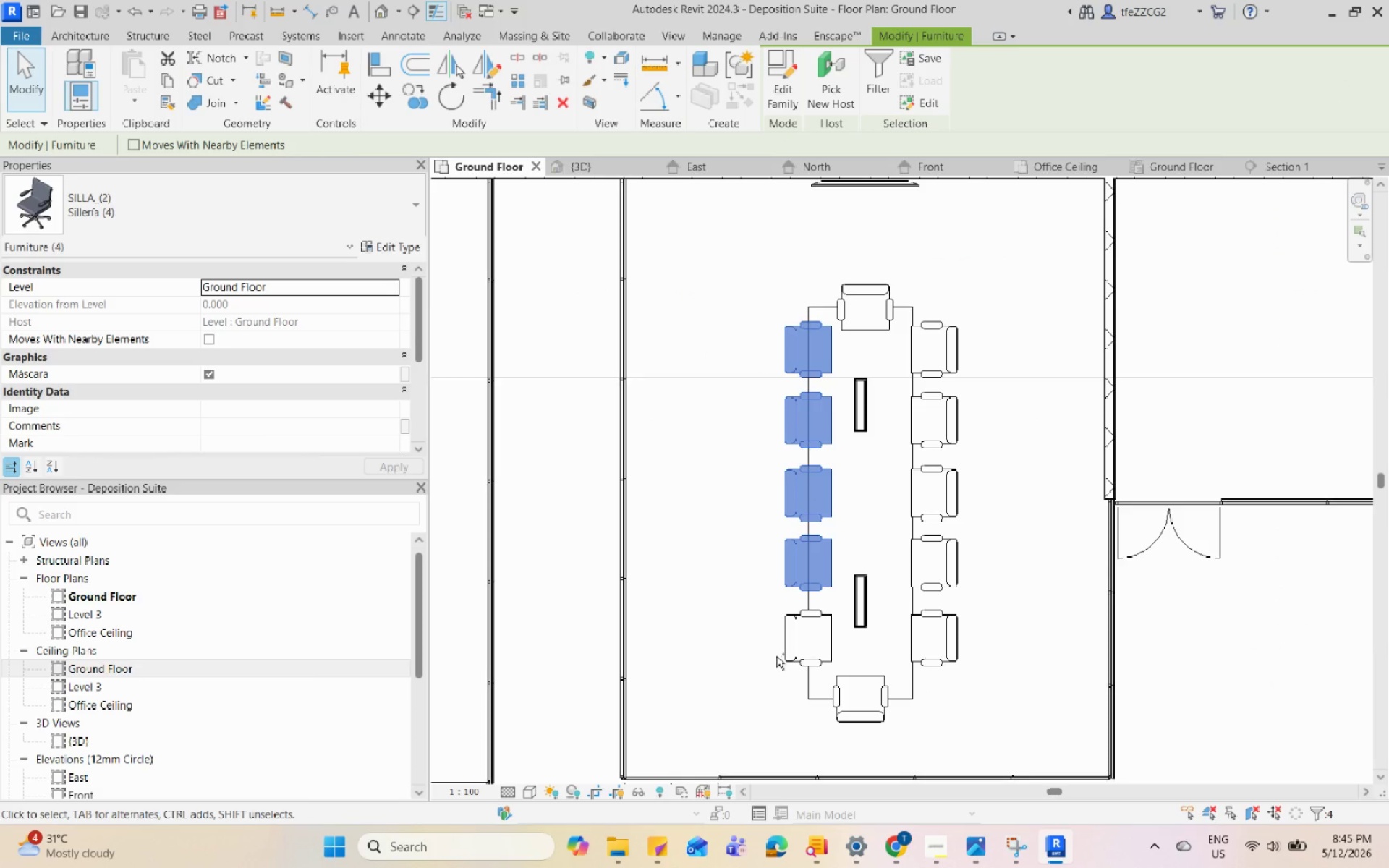 
left_click([778, 655])
 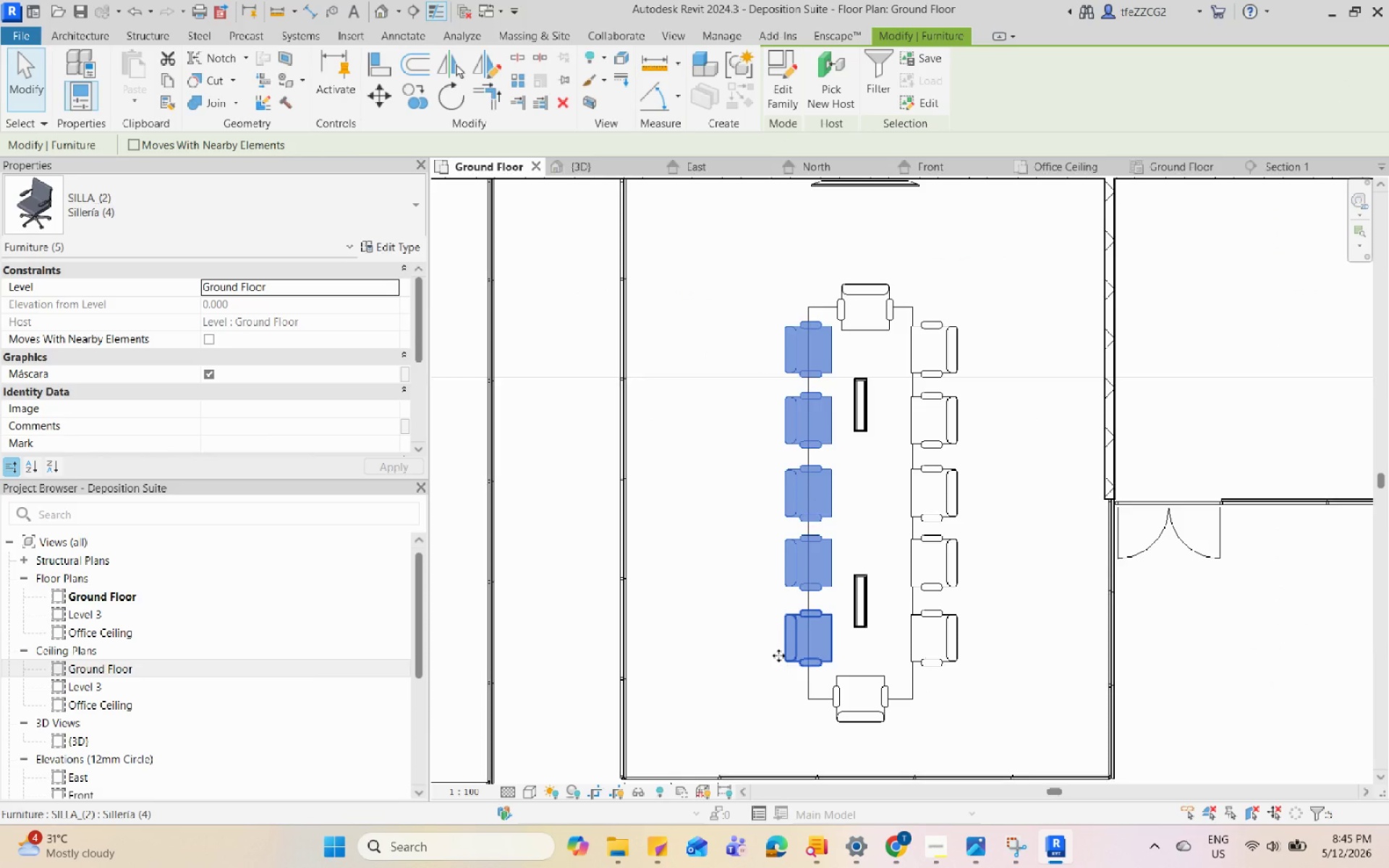 
key(ArrowLeft)
 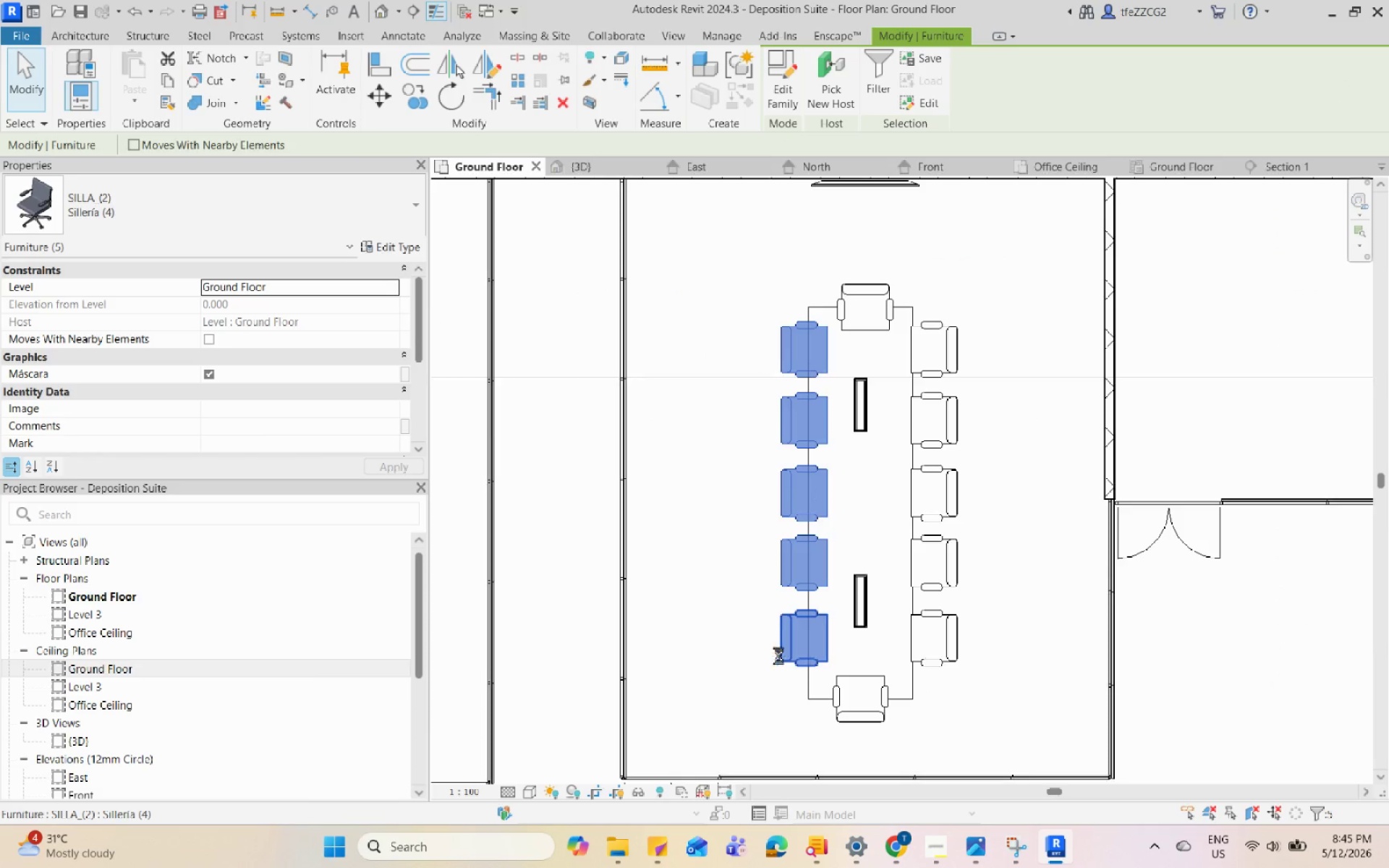 
key(ArrowLeft)
 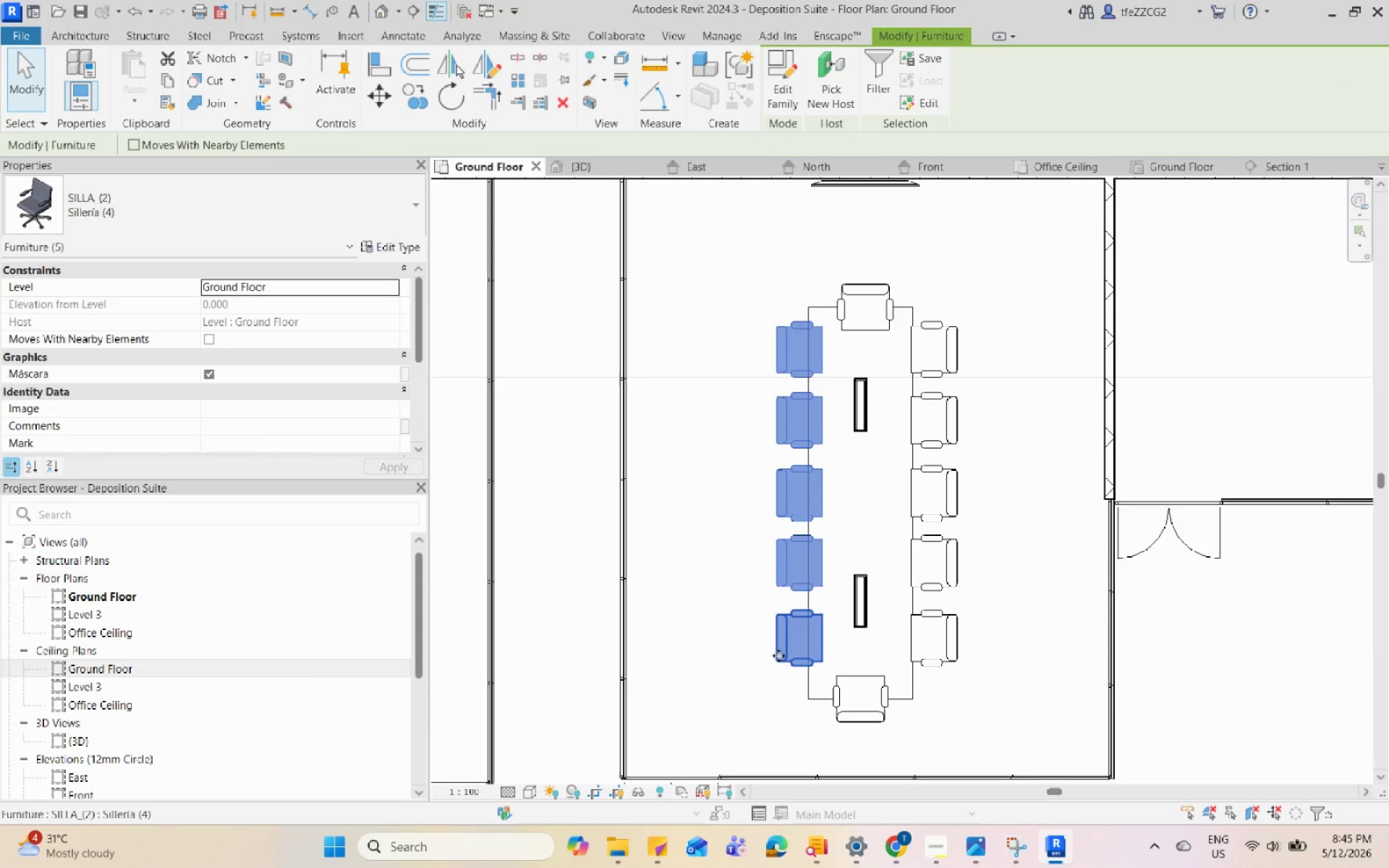 
key(ArrowLeft)
 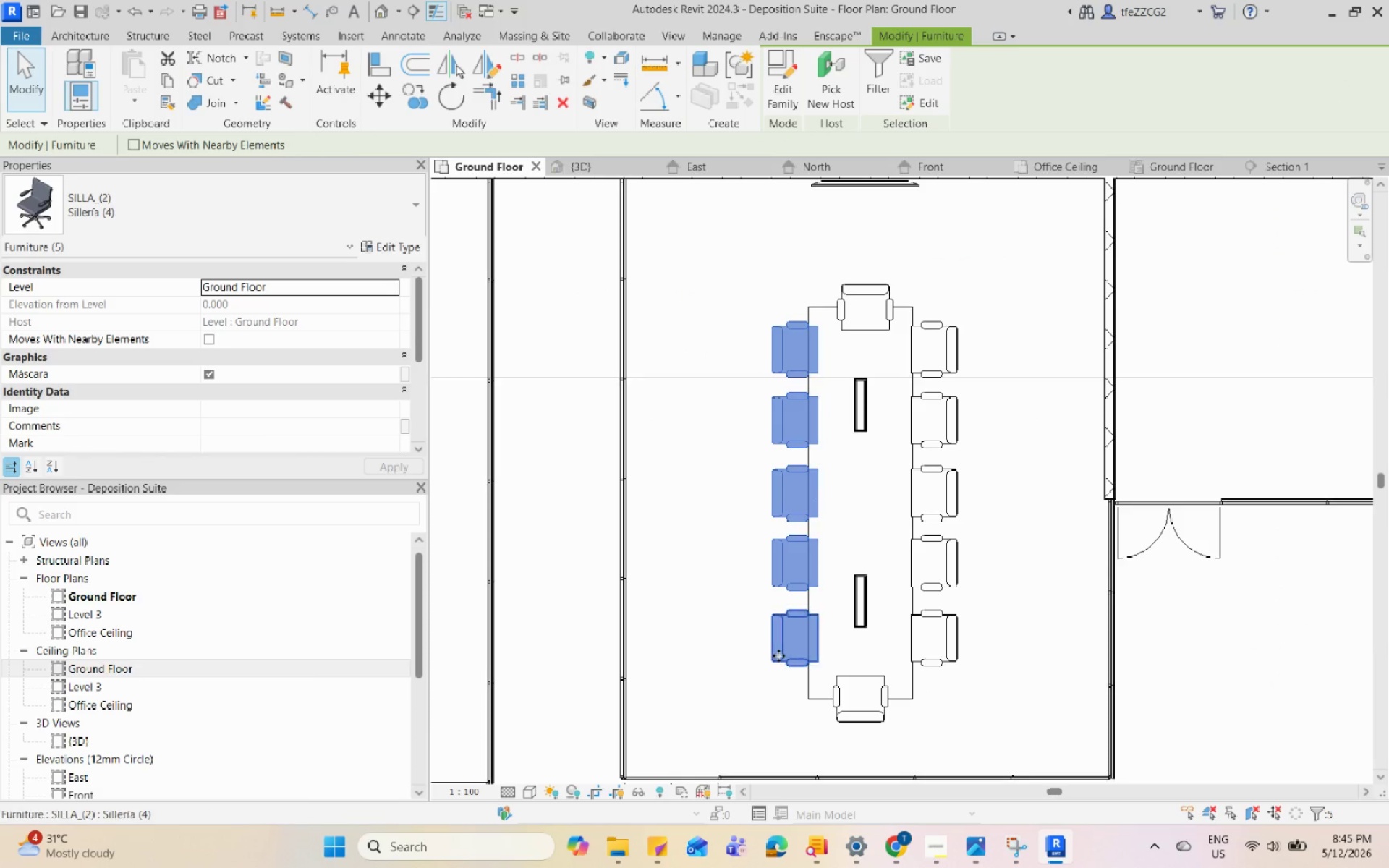 
key(ArrowLeft)
 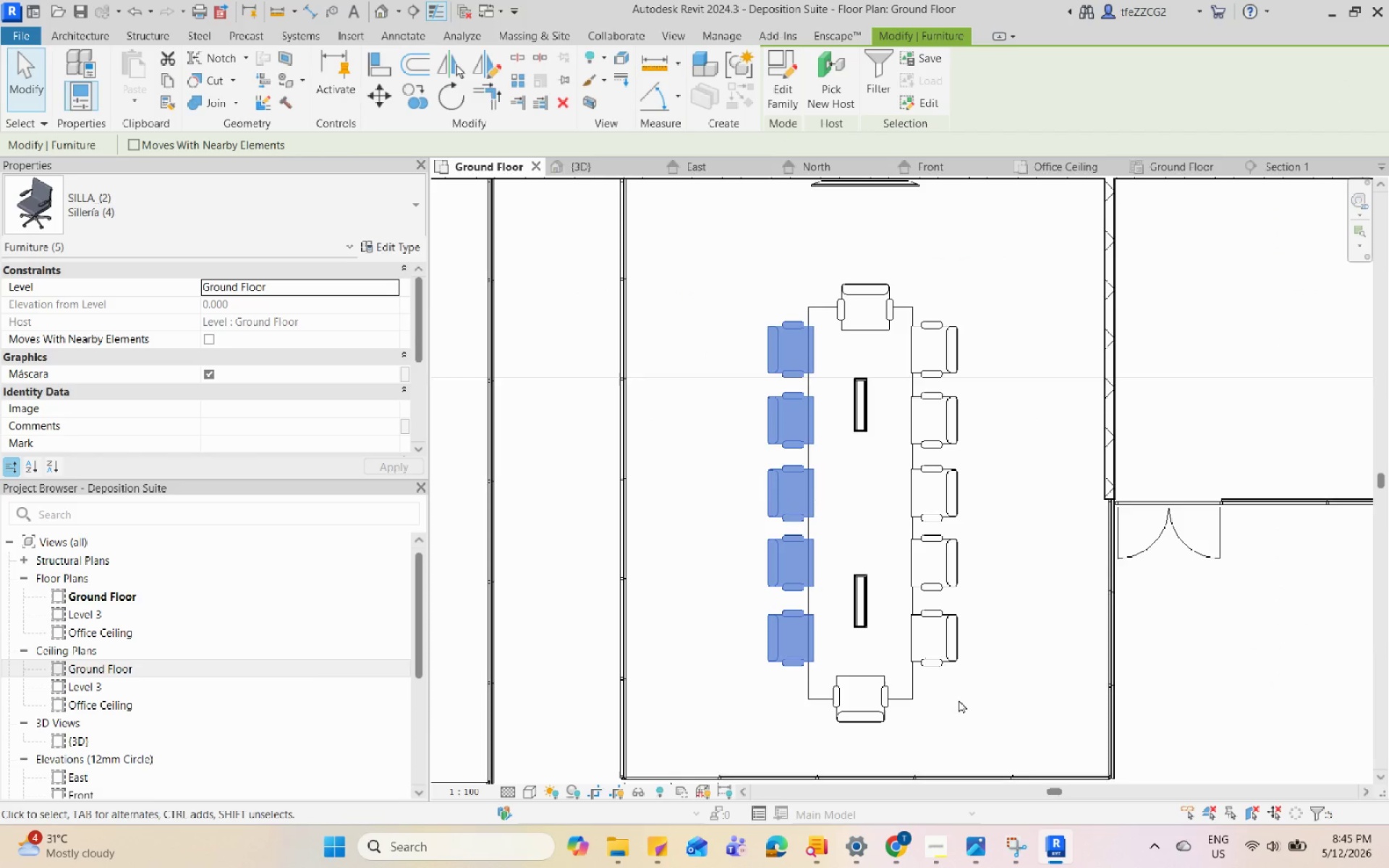 
left_click([838, 704])
 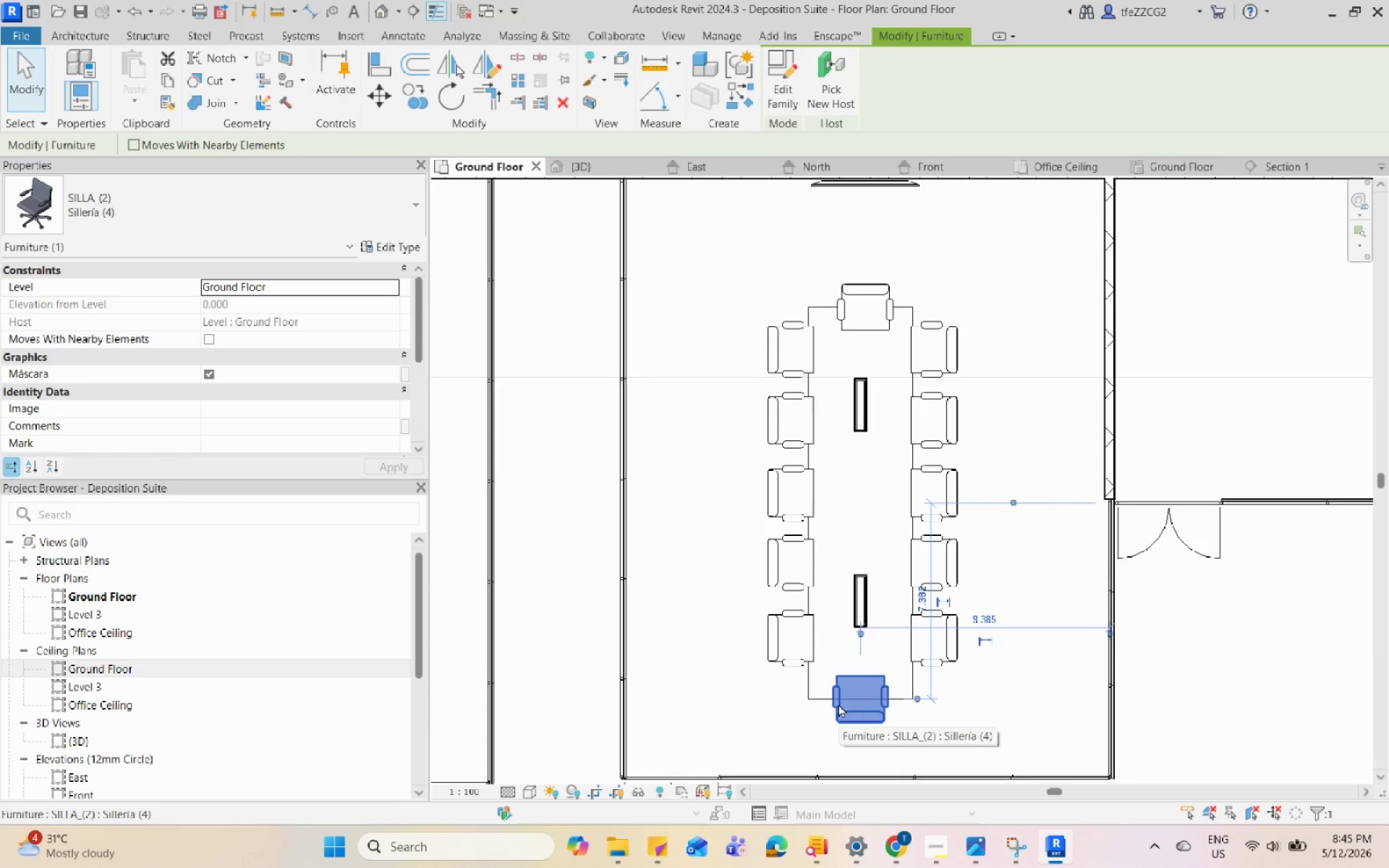 
key(ArrowDown)
 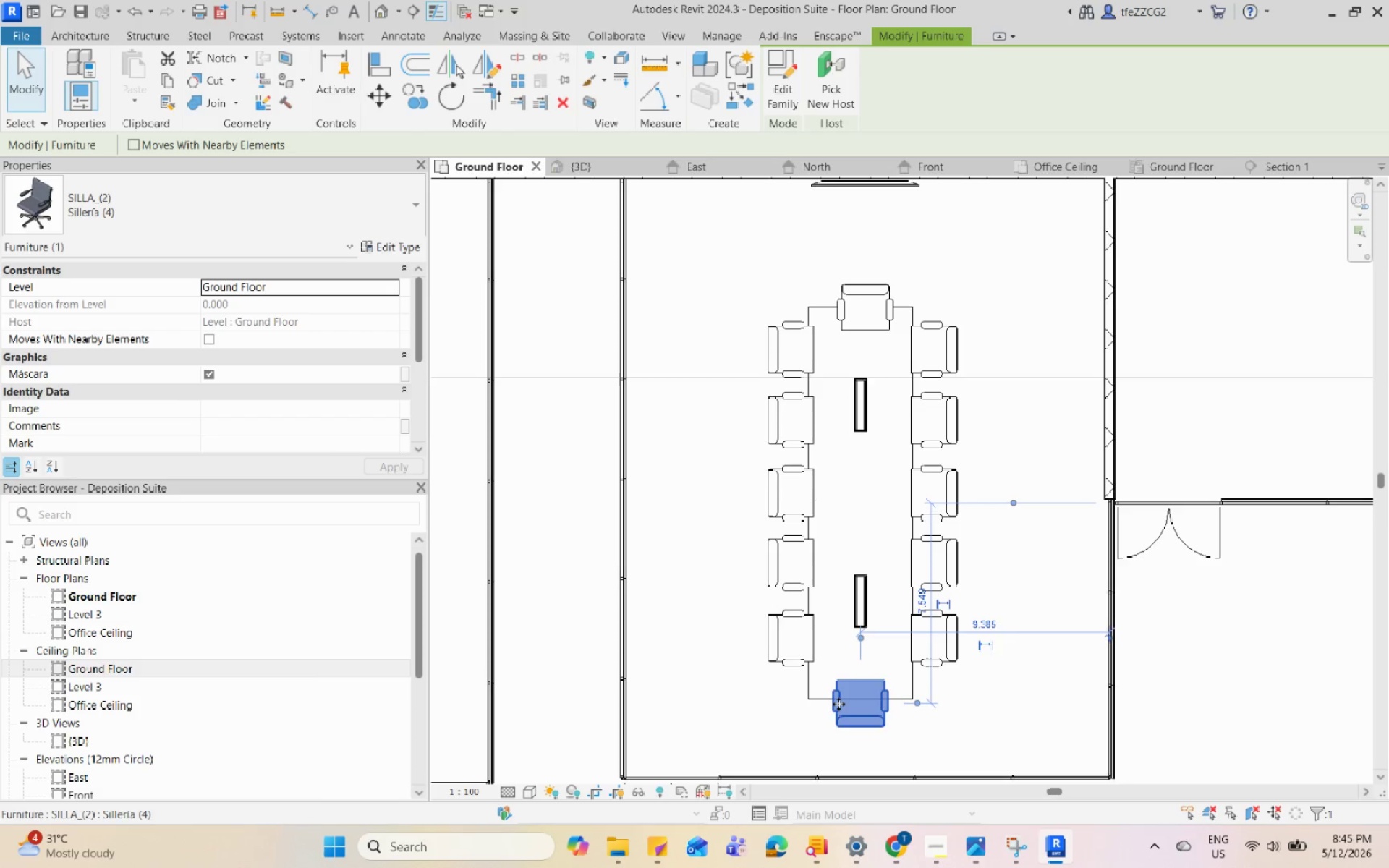 
key(ArrowDown)
 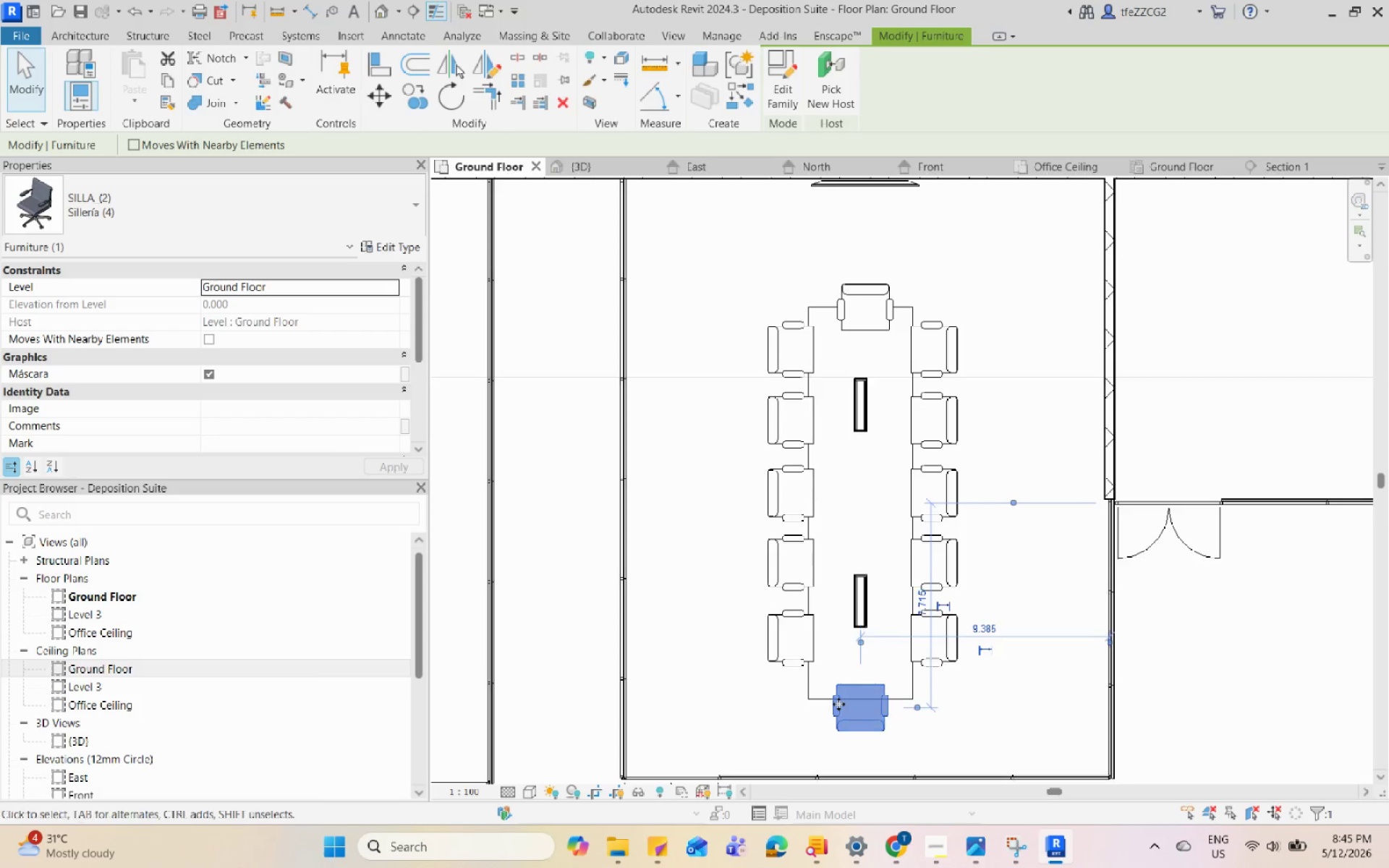 
key(ArrowDown)
 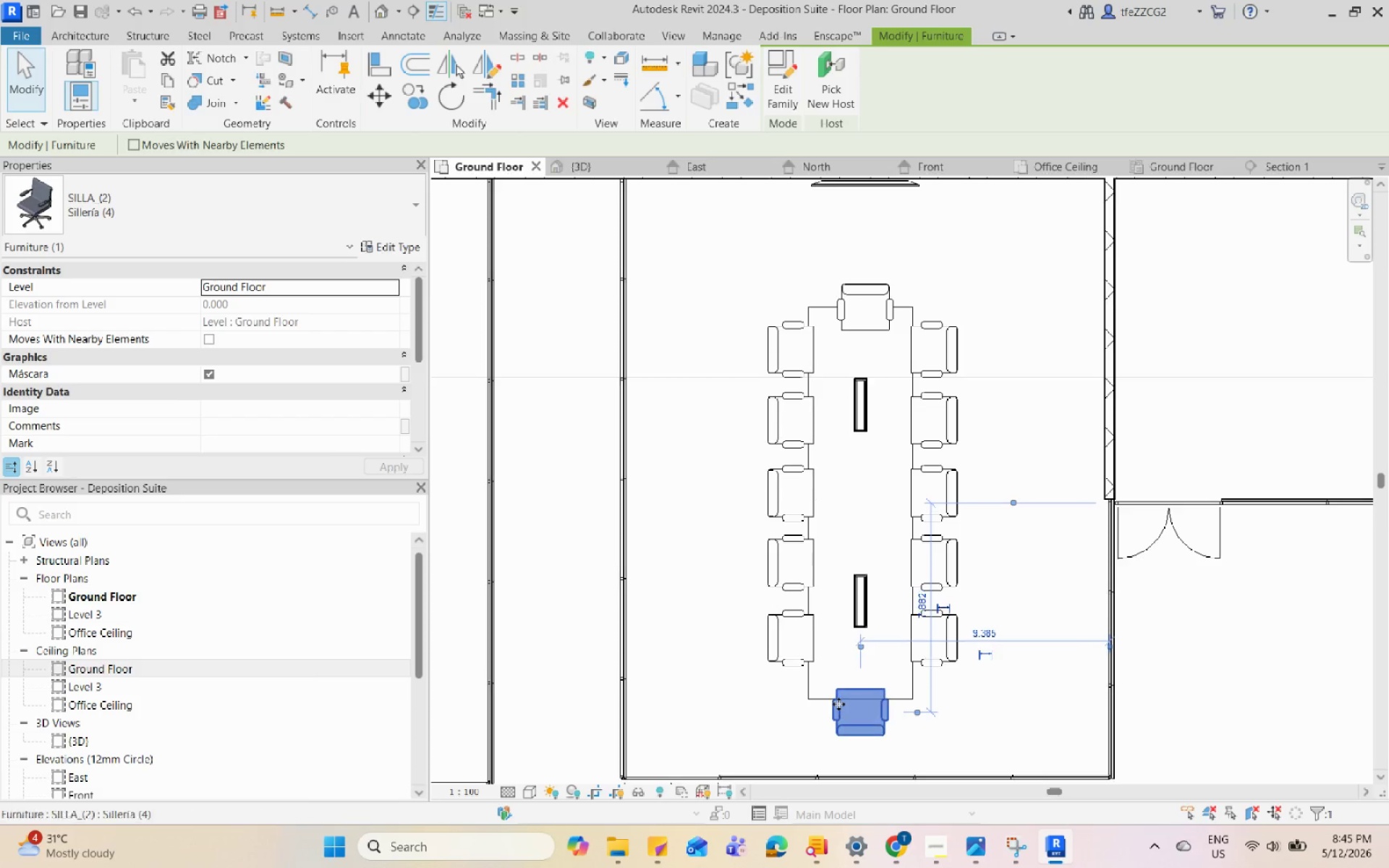 
key(ArrowDown)
 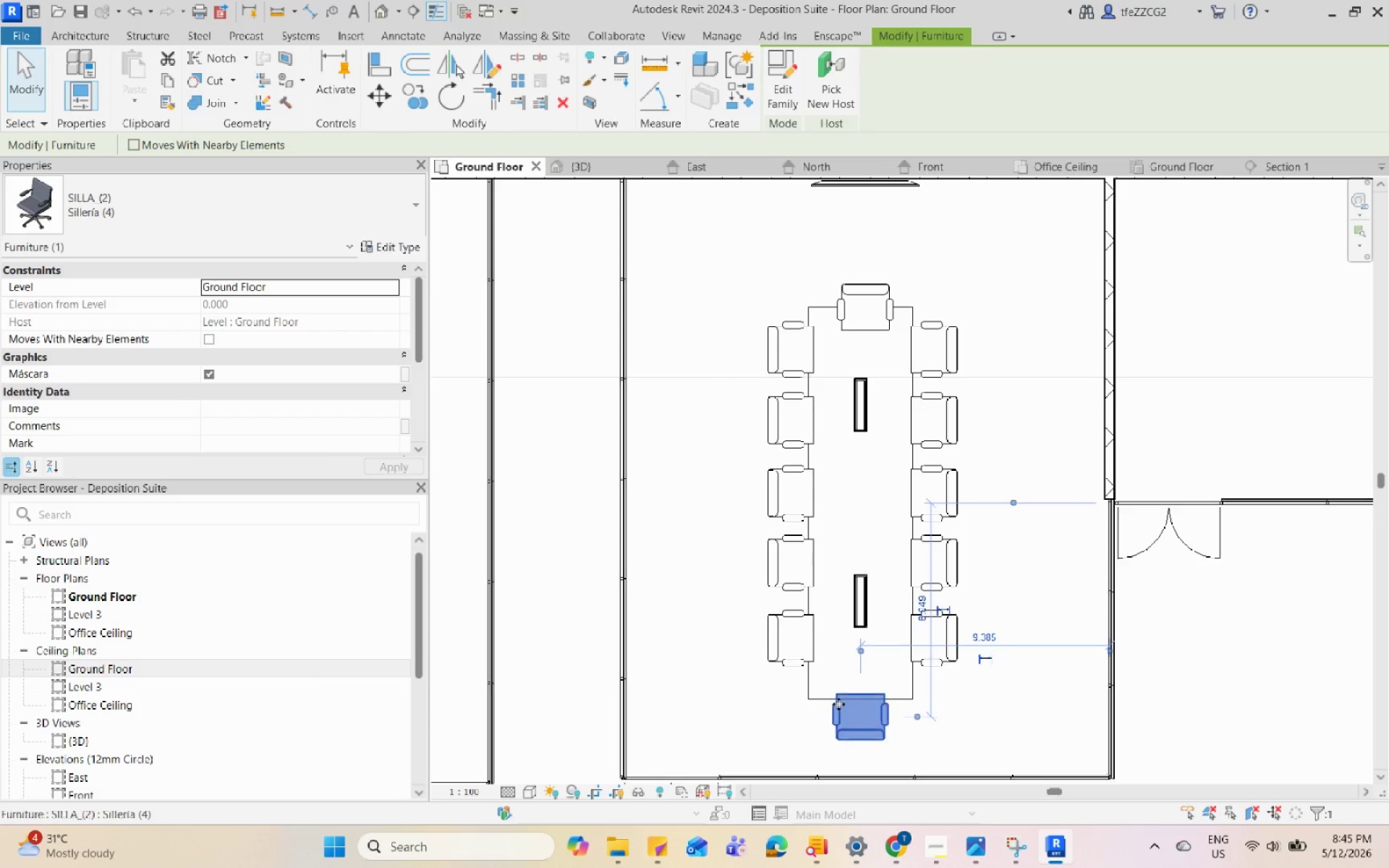 
key(ArrowDown)
 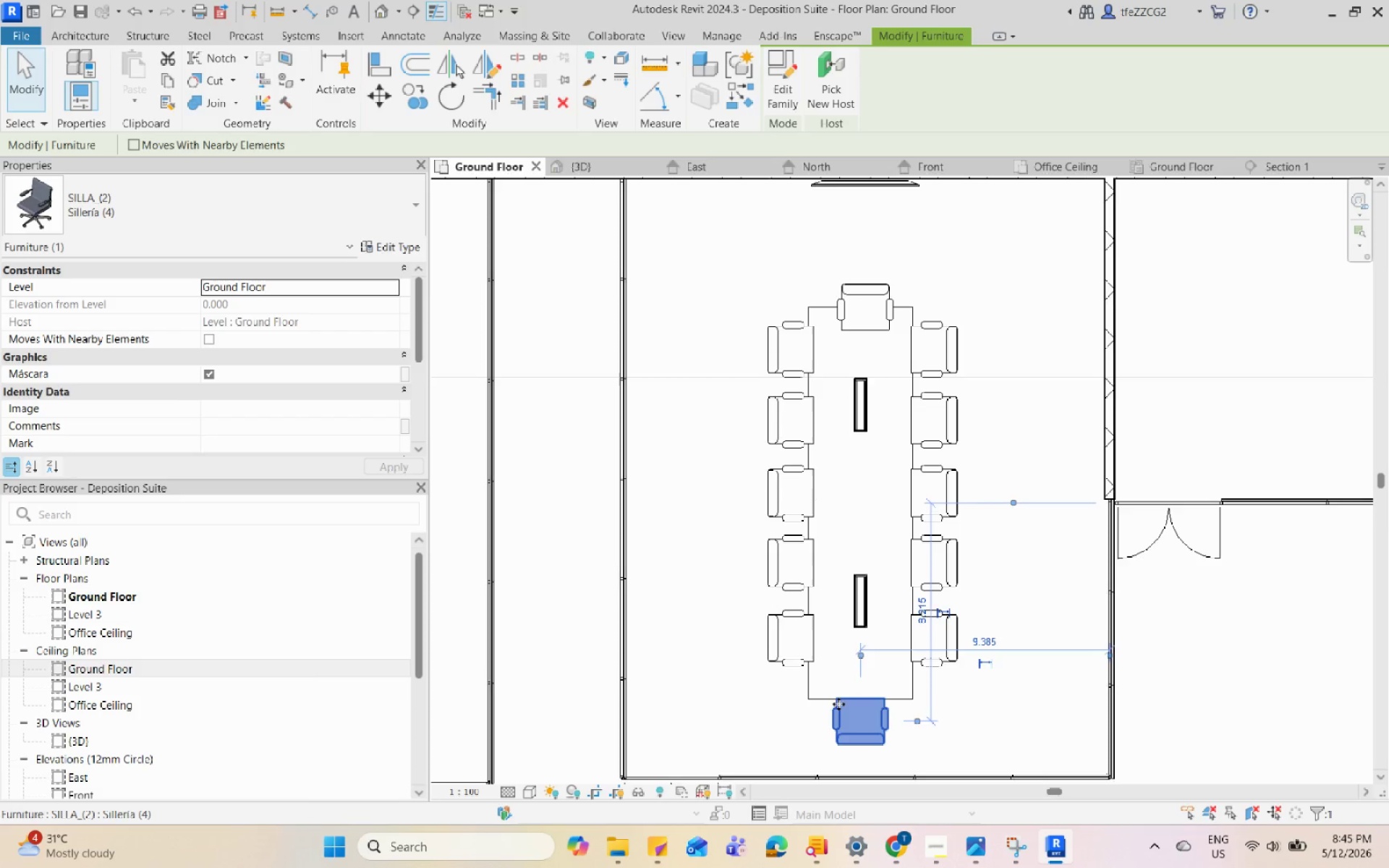 
key(ArrowUp)
 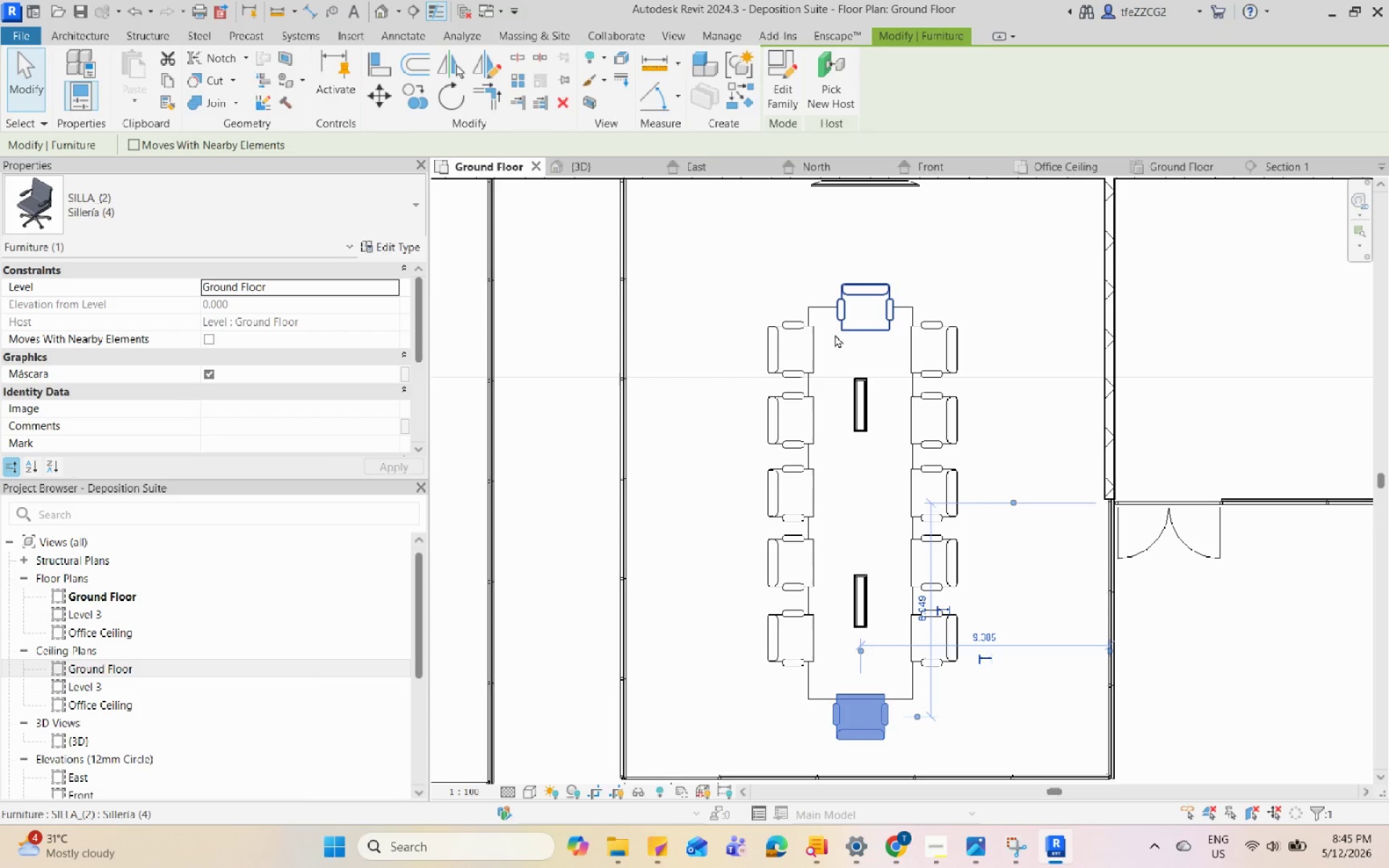 
left_click([875, 286])
 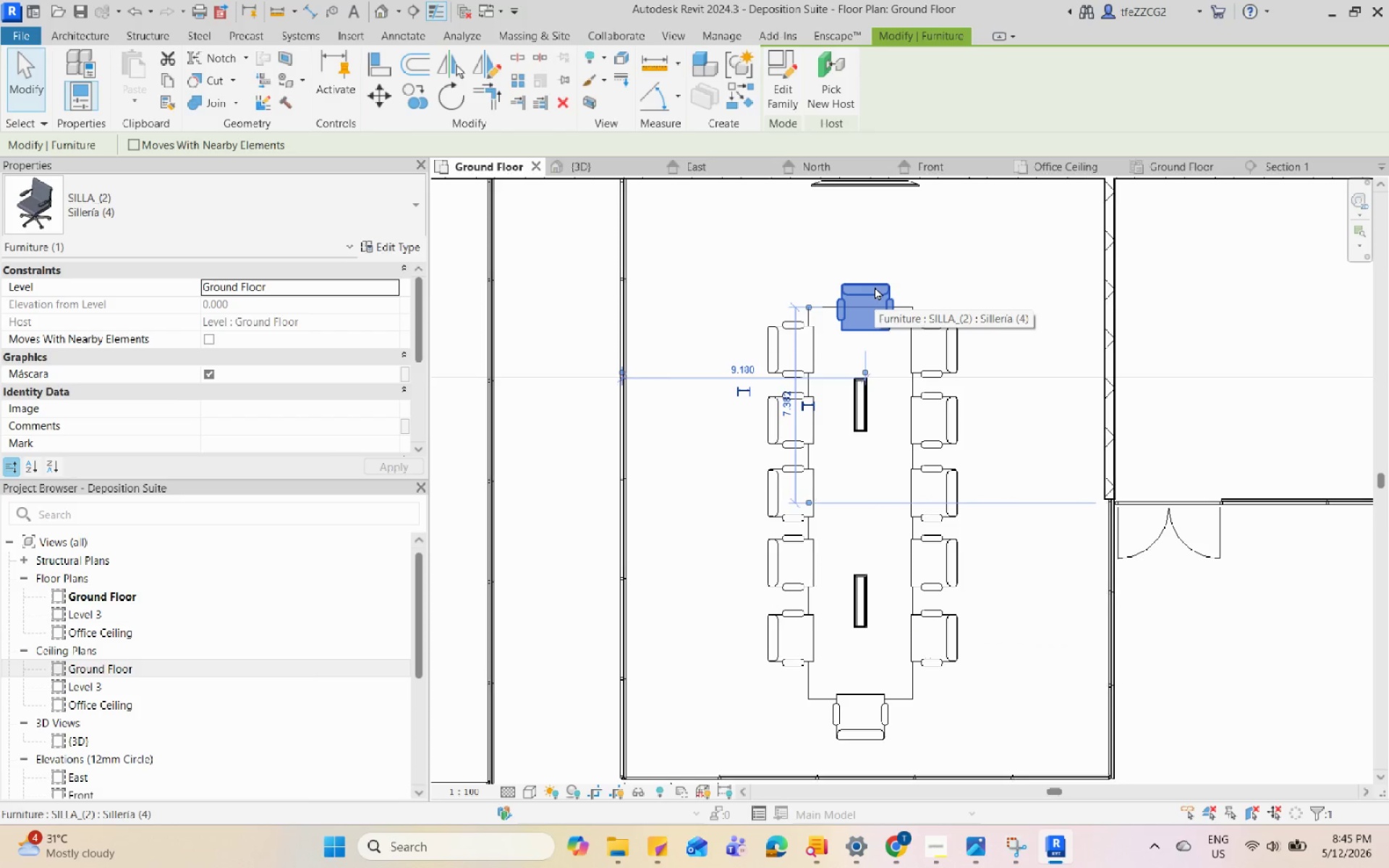 
key(ArrowUp)
 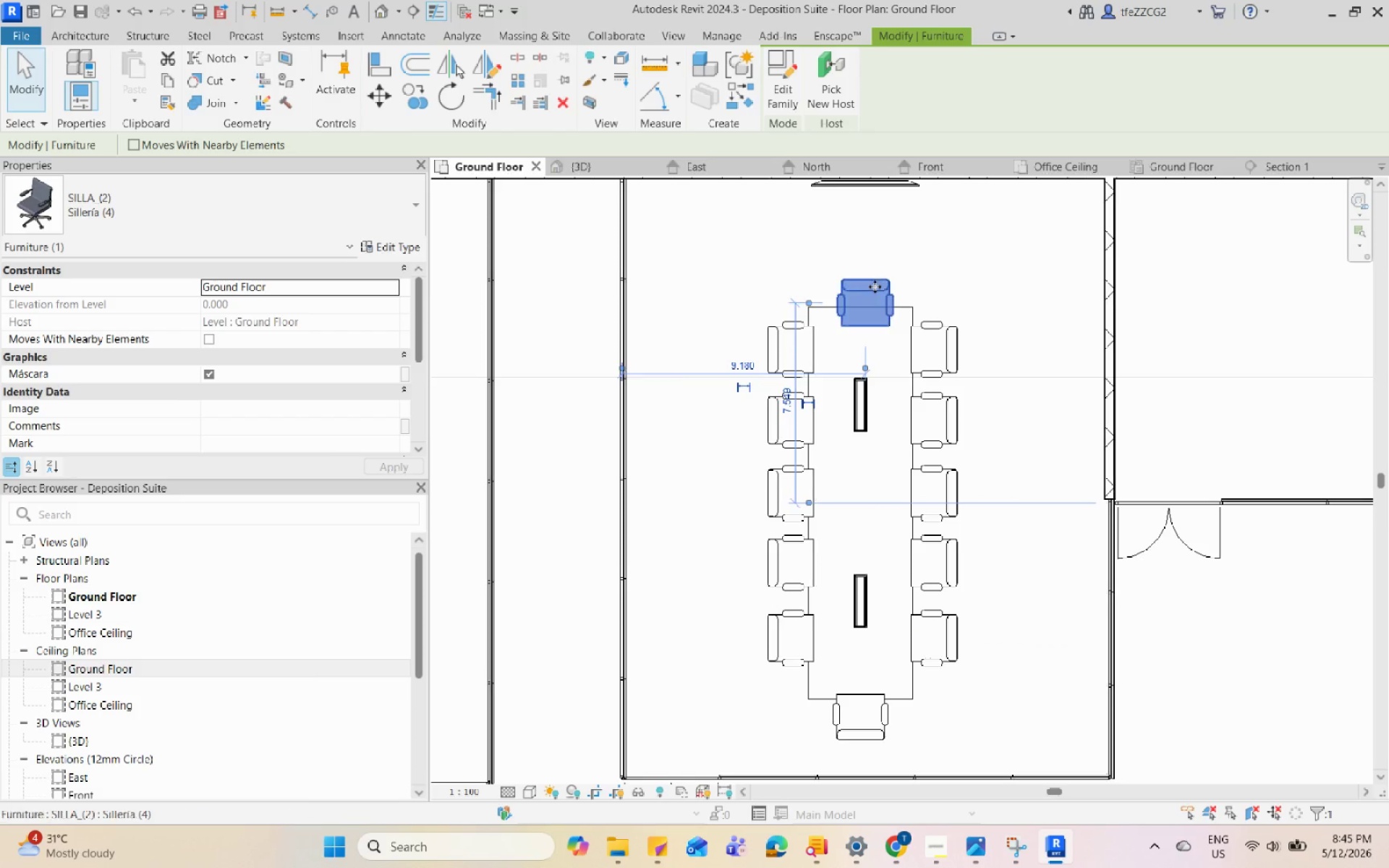 
key(ArrowUp)
 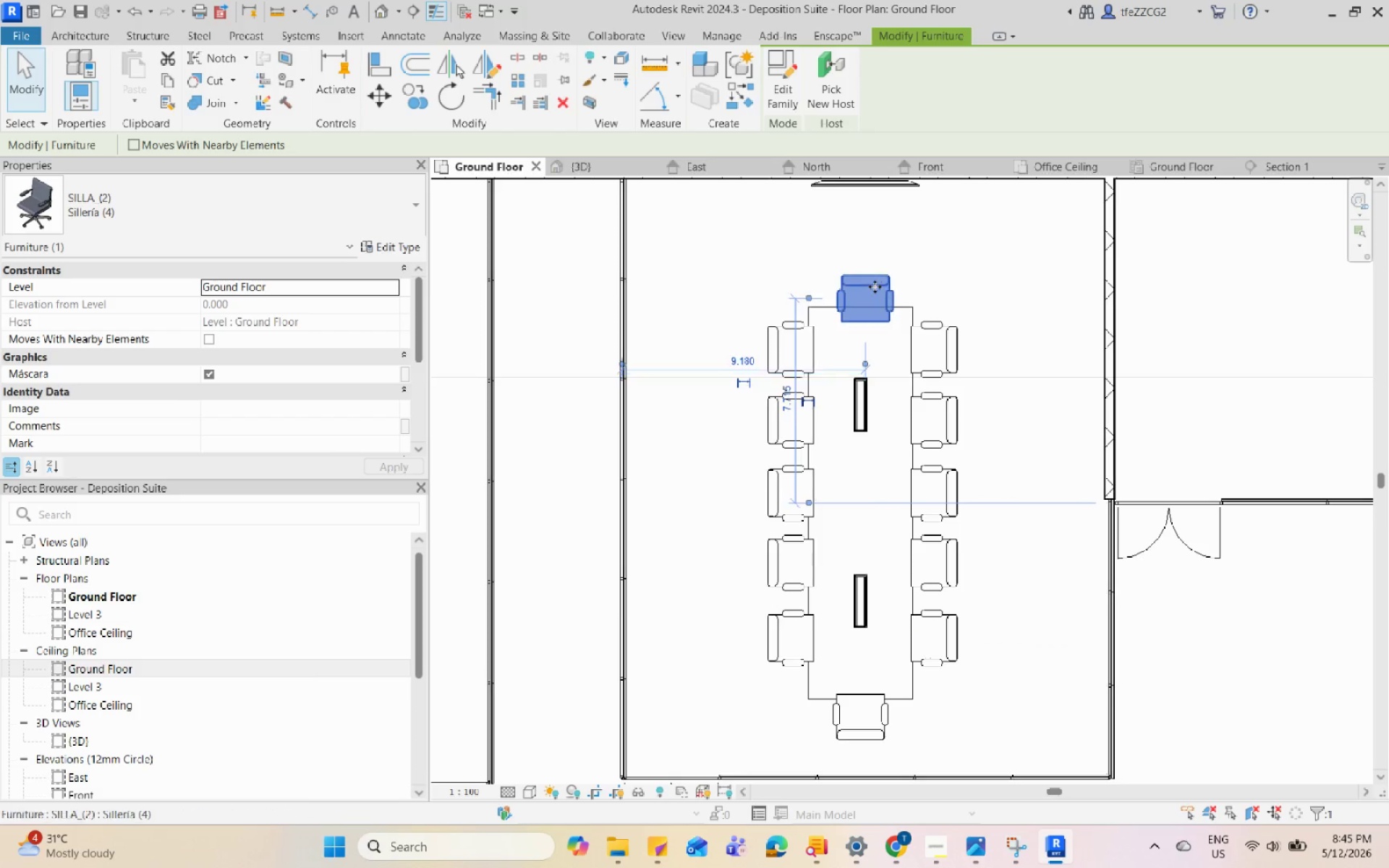 
key(ArrowUp)
 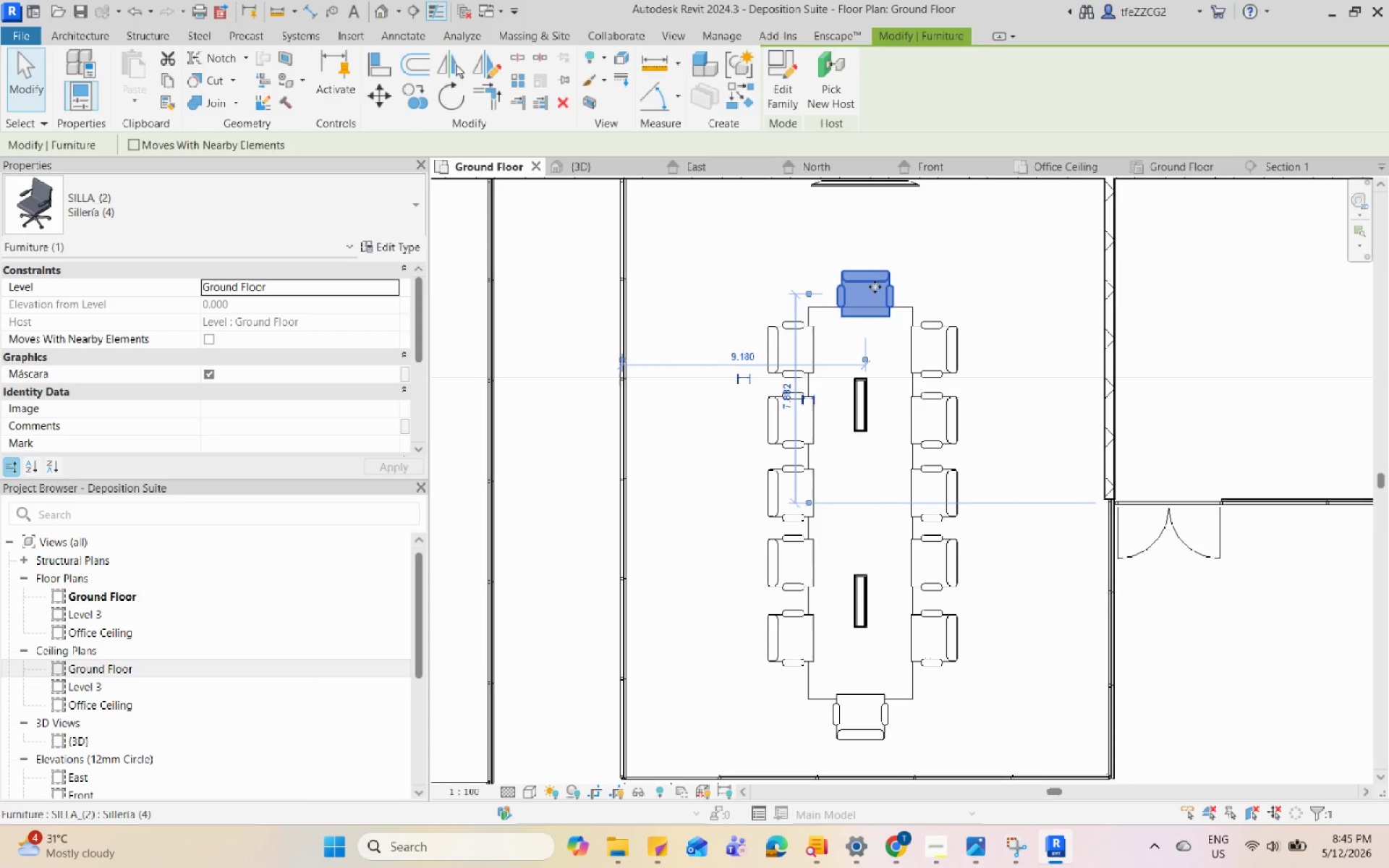 
key(ArrowUp)
 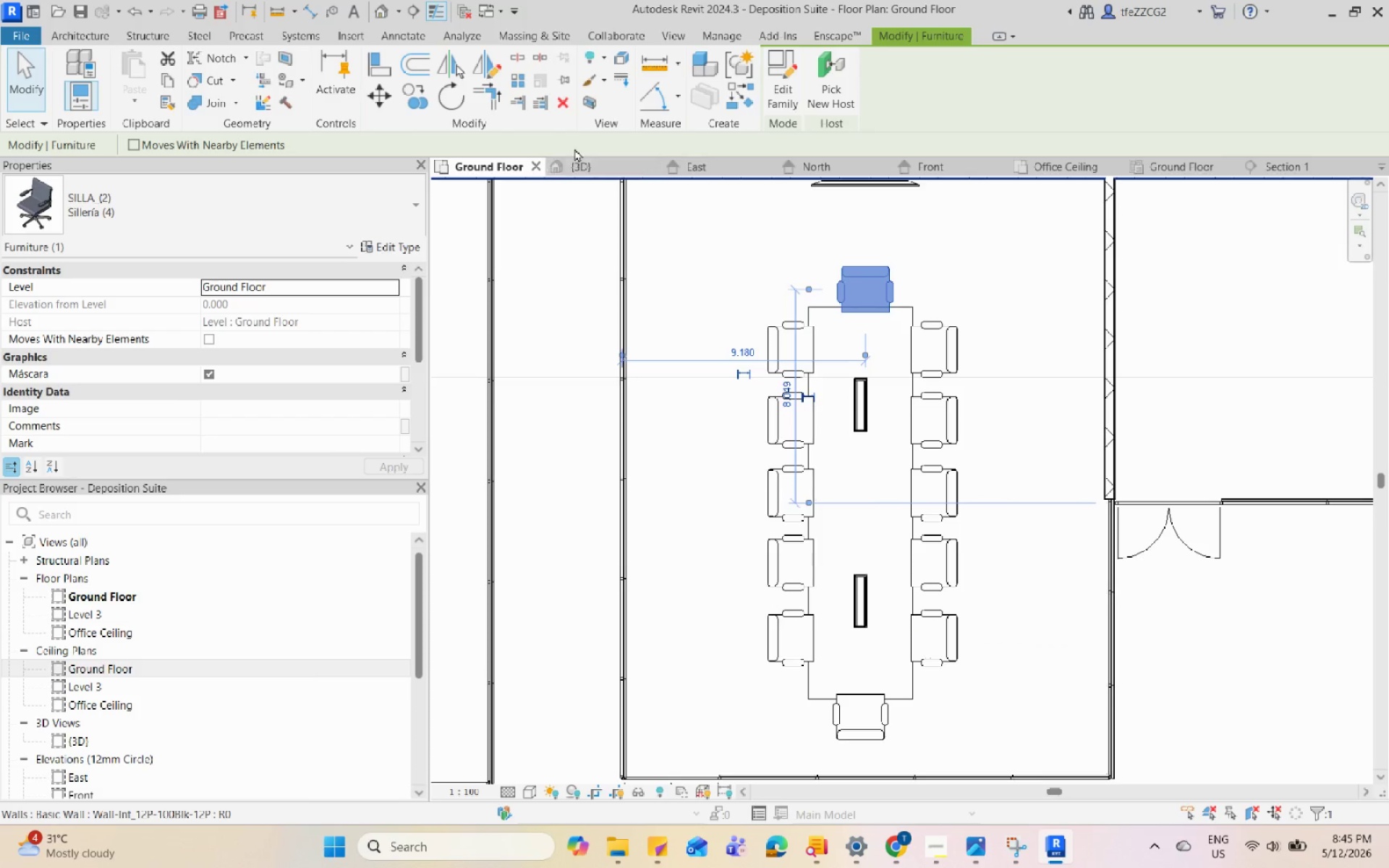 
left_click([583, 163])
 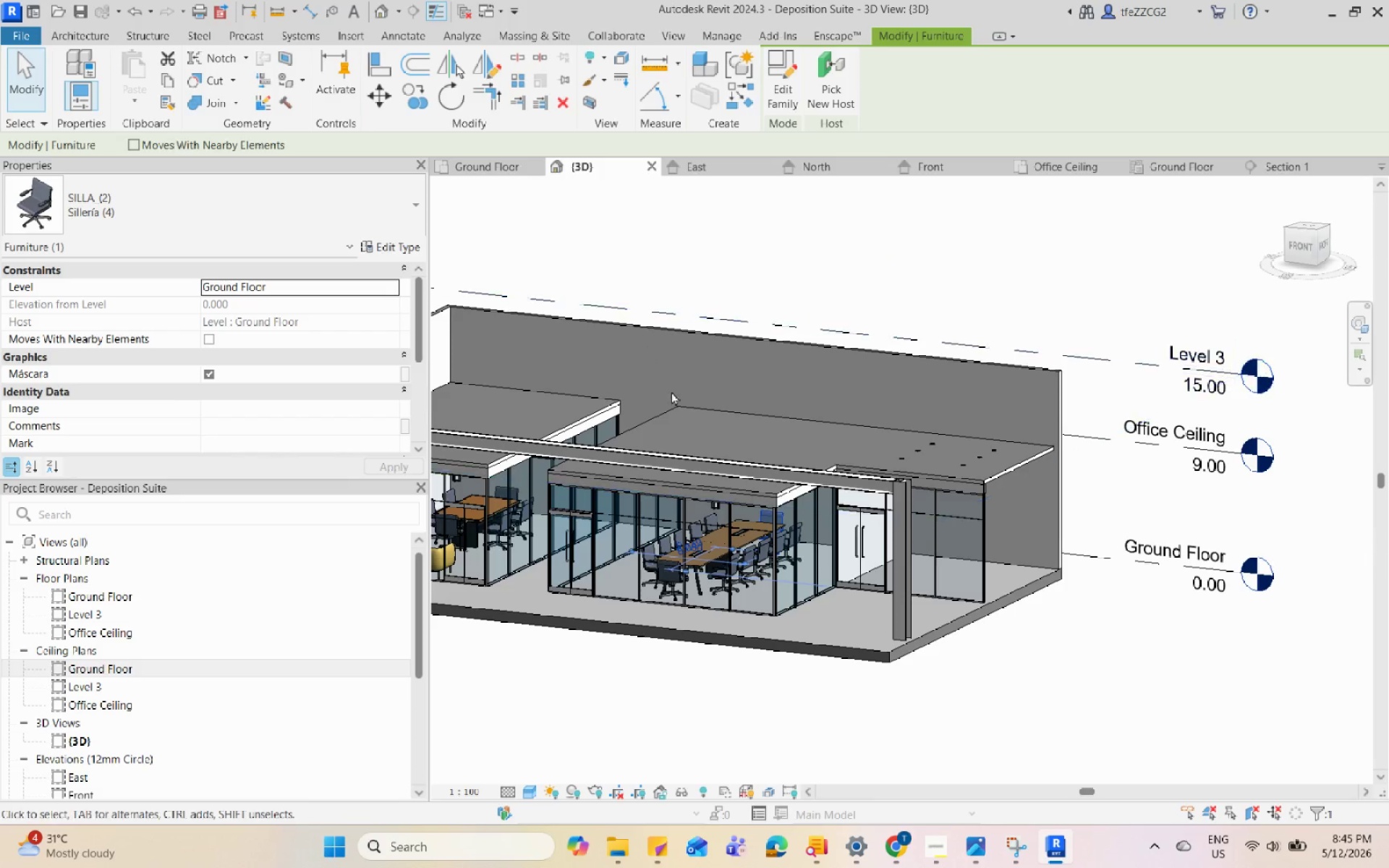 
hold_key(key=ShiftLeft, duration=0.55)
 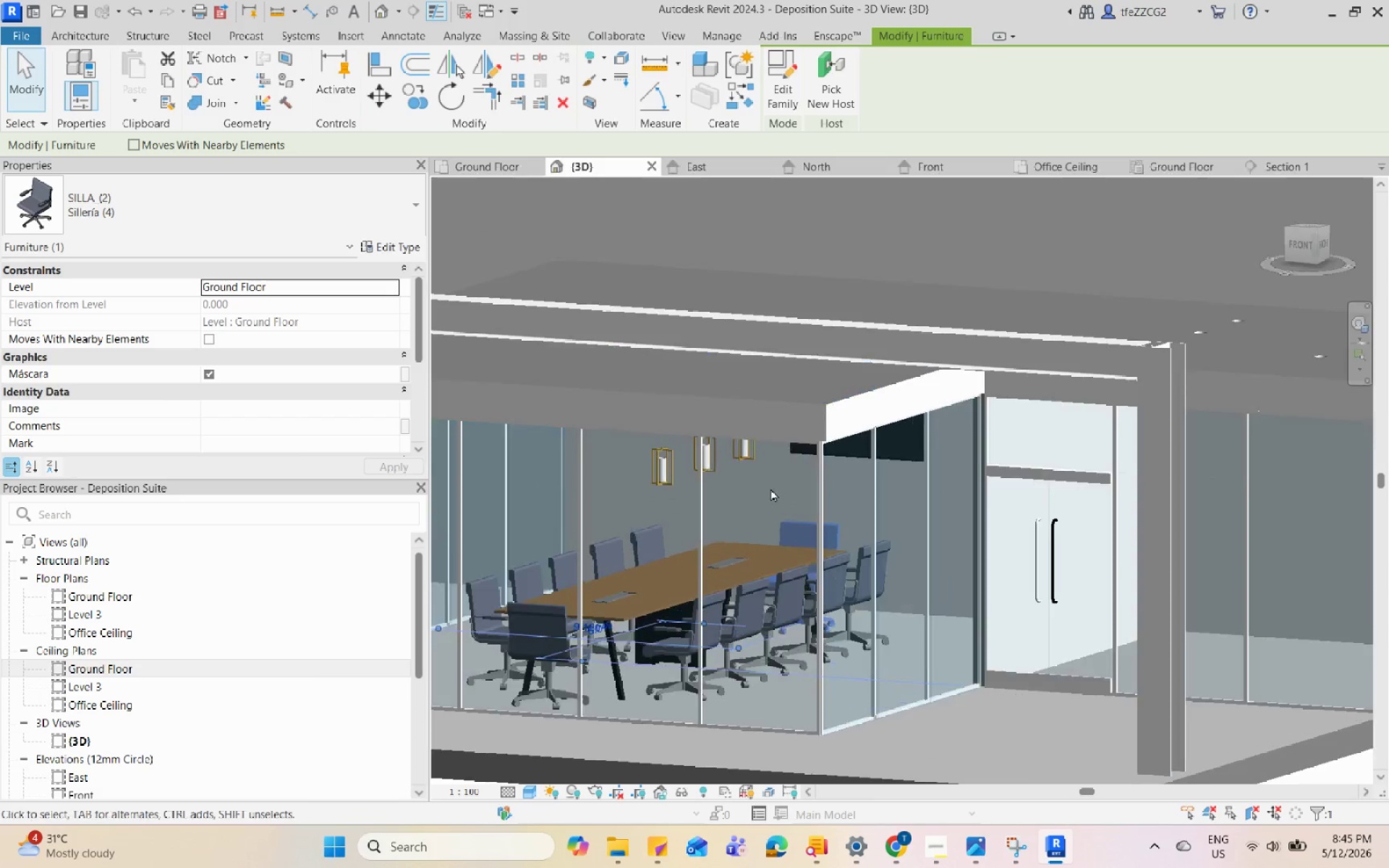 
scroll: coordinate [684, 445], scroll_direction: down, amount: 2.0
 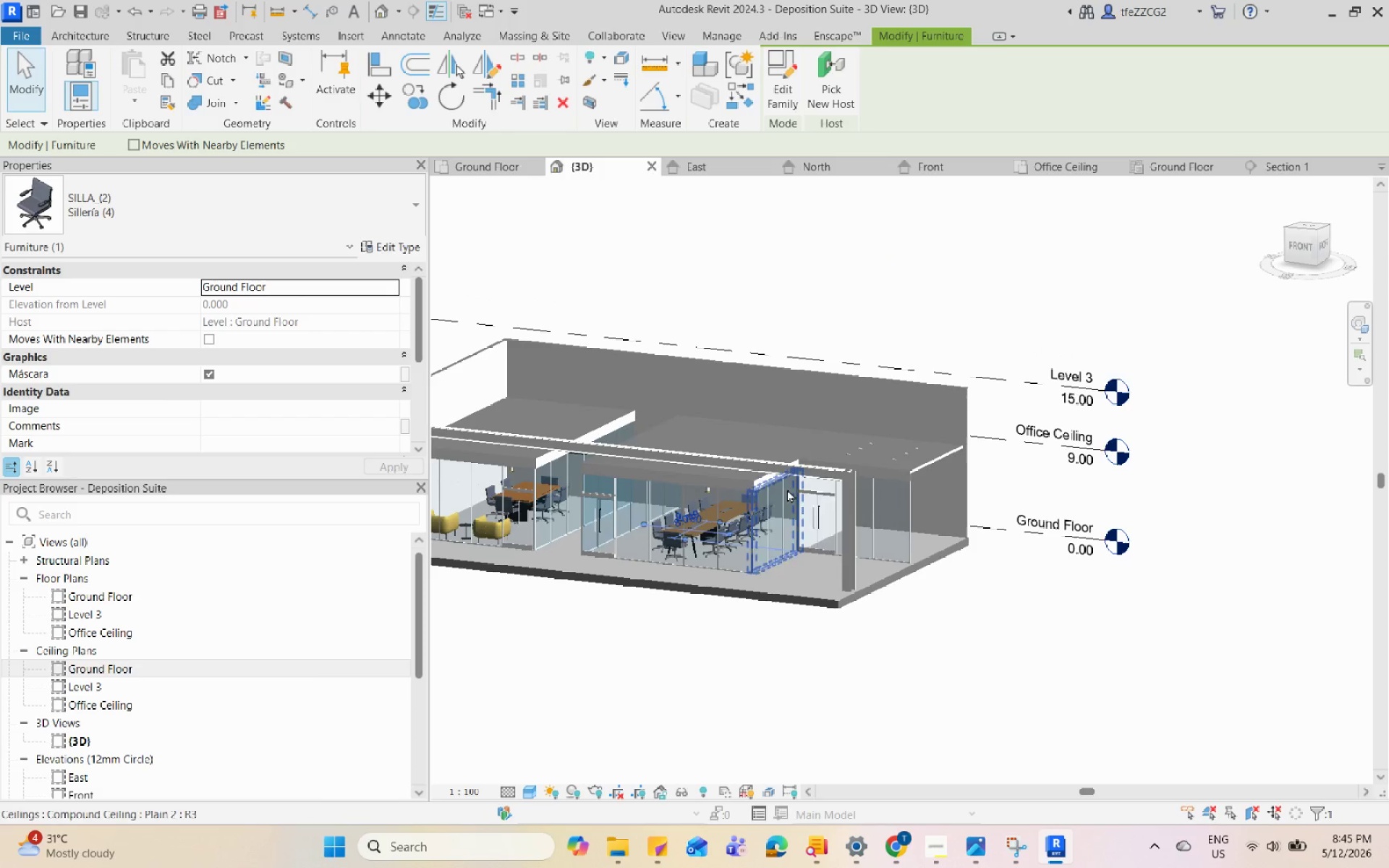 
hold_key(key=ShiftLeft, duration=0.81)
 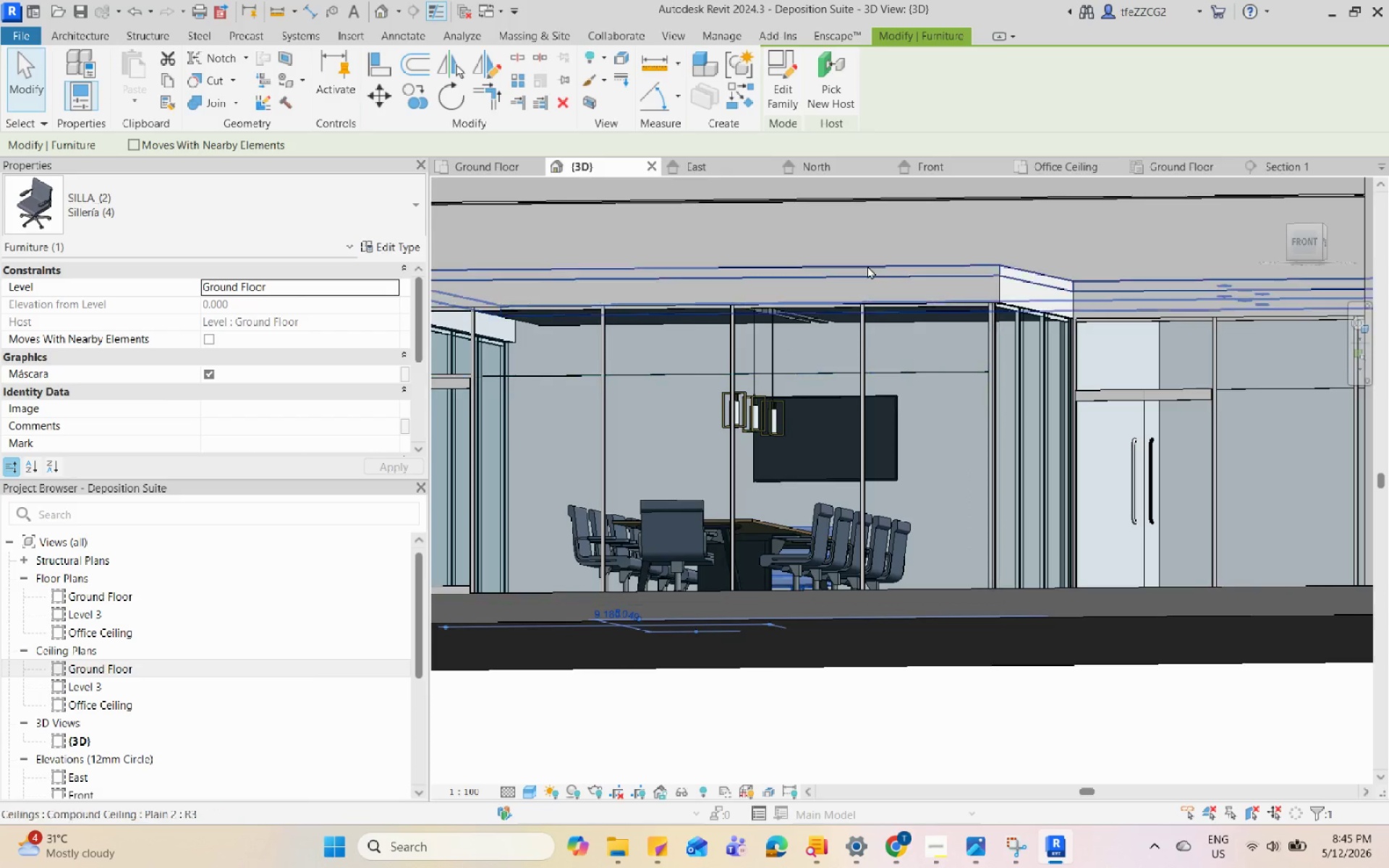 
scroll: coordinate [770, 488], scroll_direction: up, amount: 12.0
 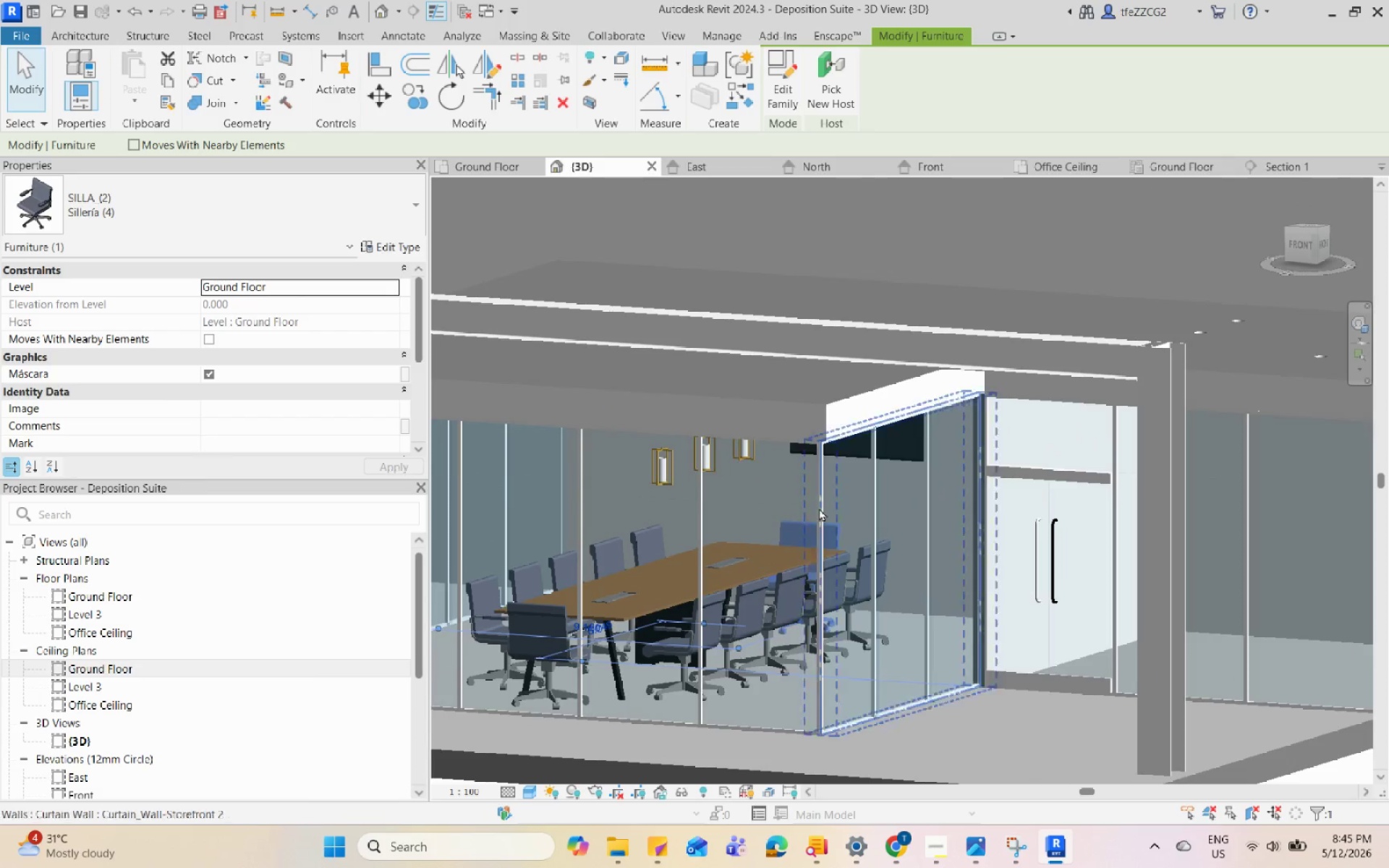 
key(Escape)
 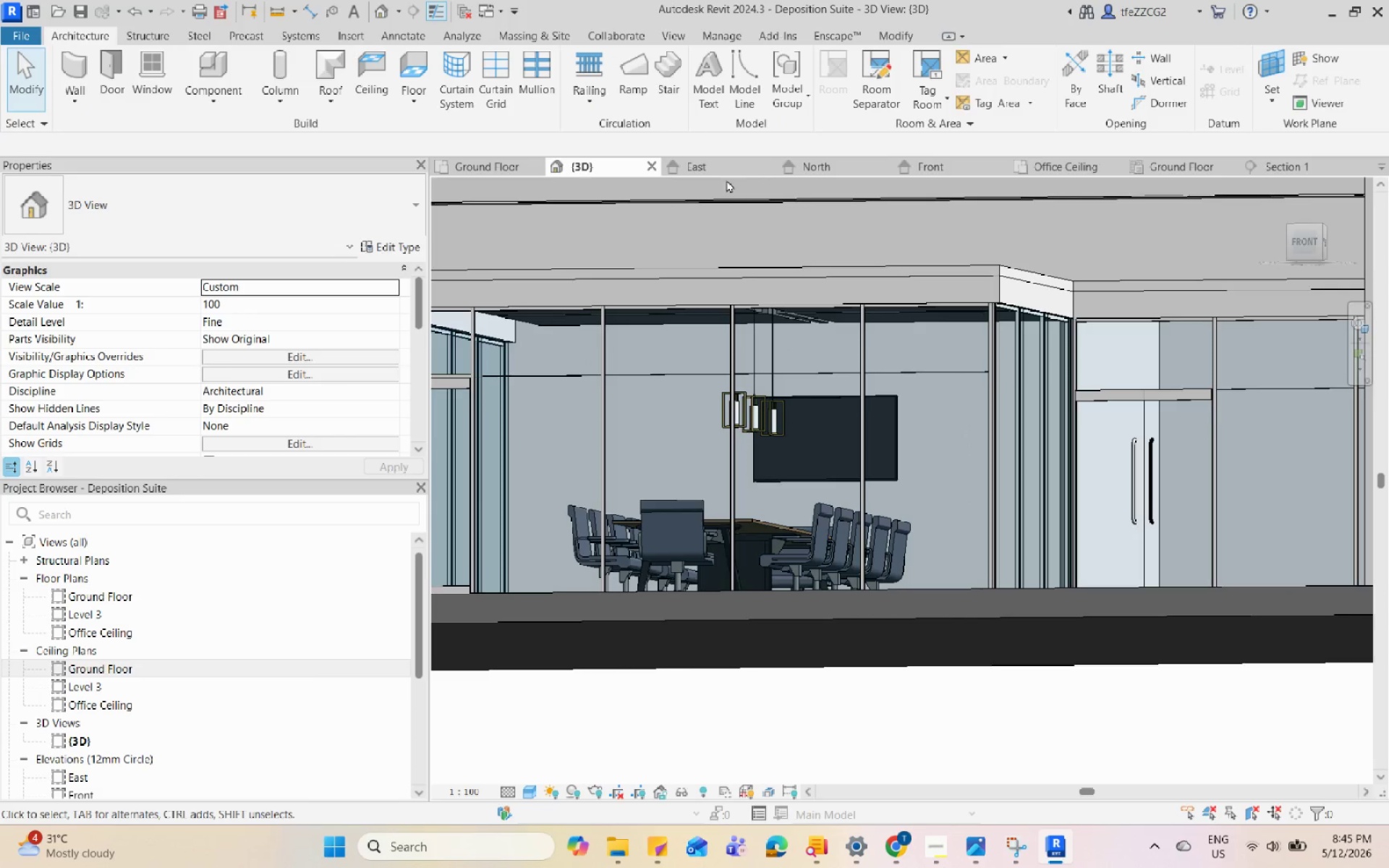 
left_click([718, 167])
 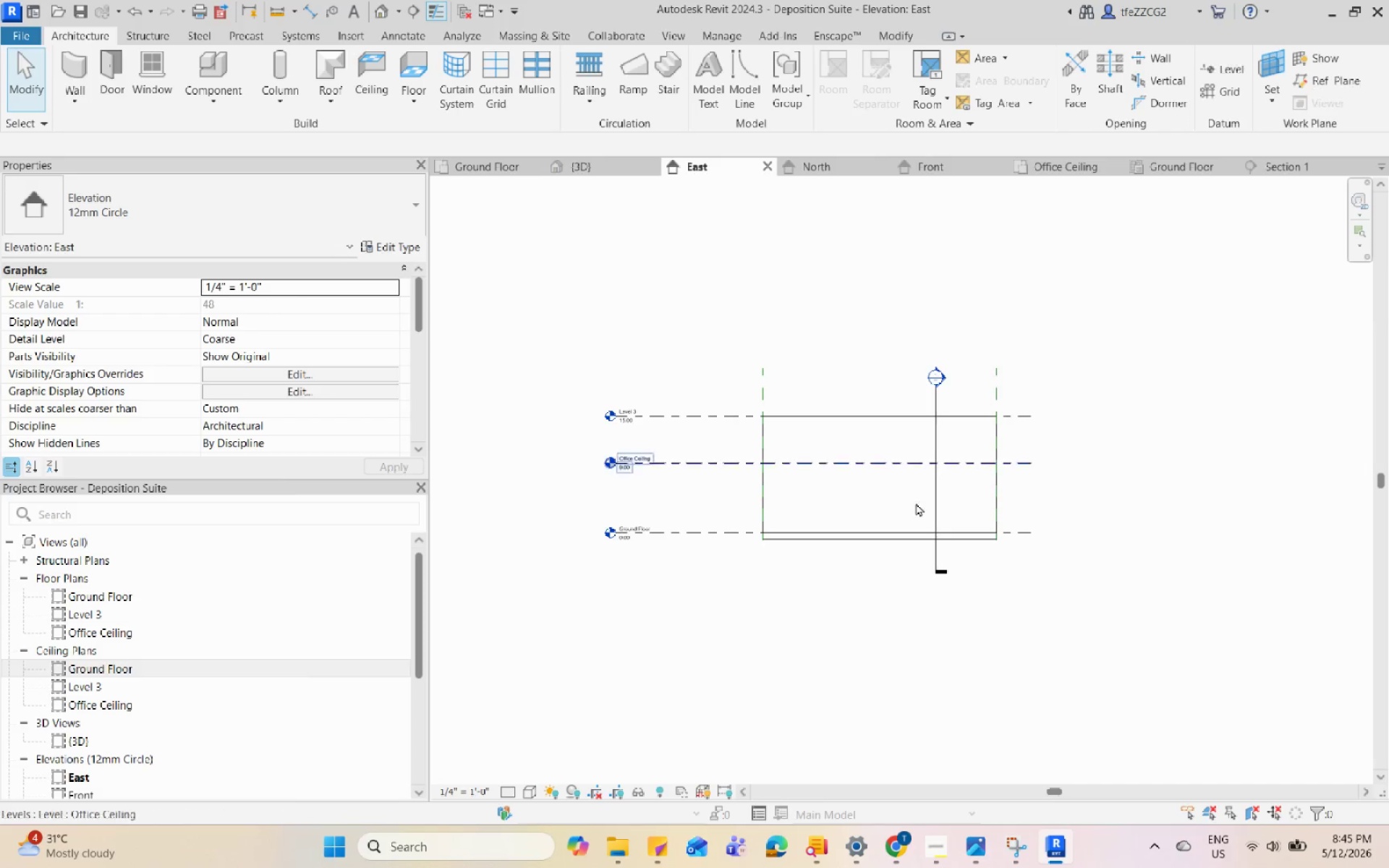 
scroll: coordinate [930, 531], scroll_direction: down, amount: 4.0
 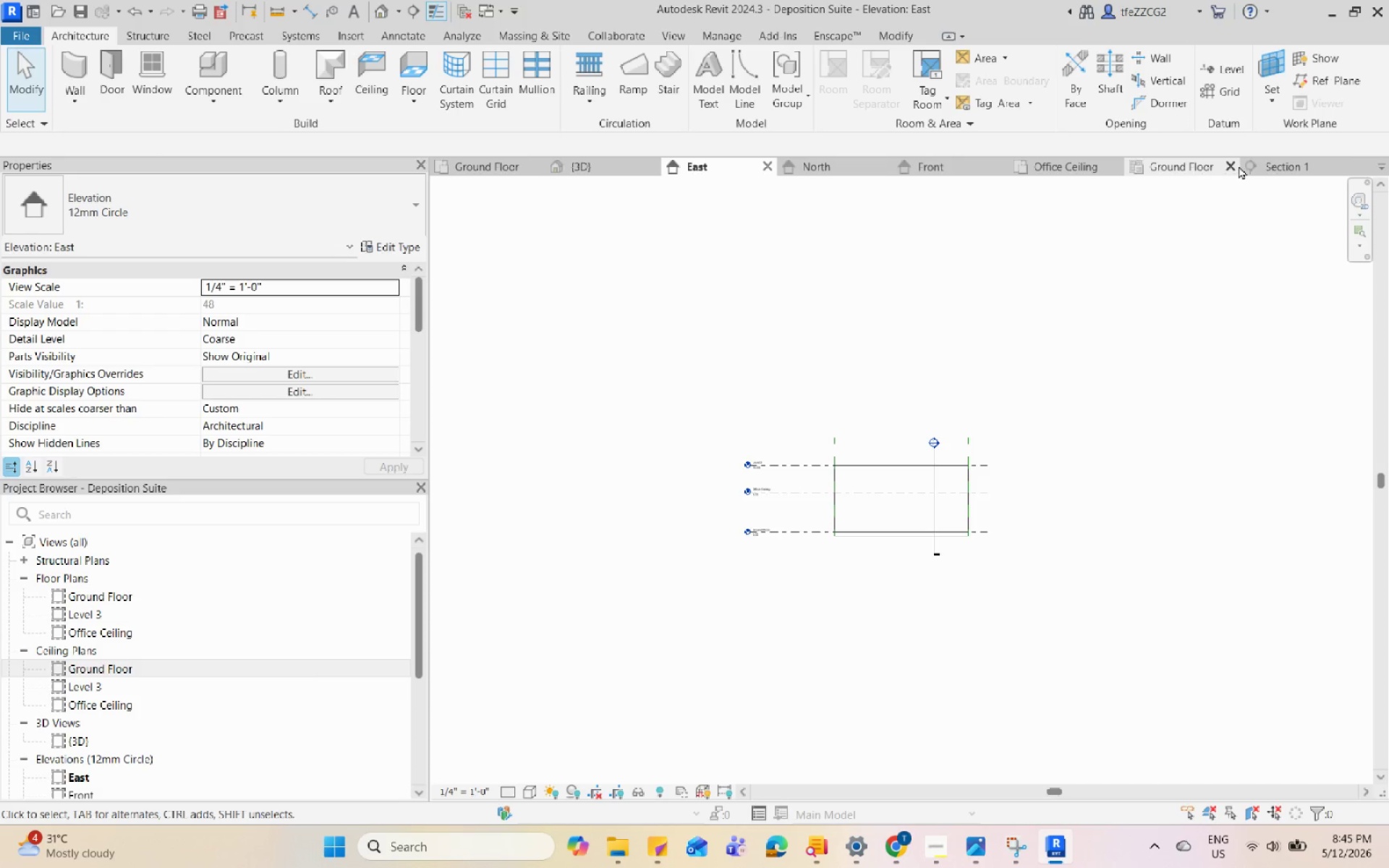 
left_click([1286, 162])
 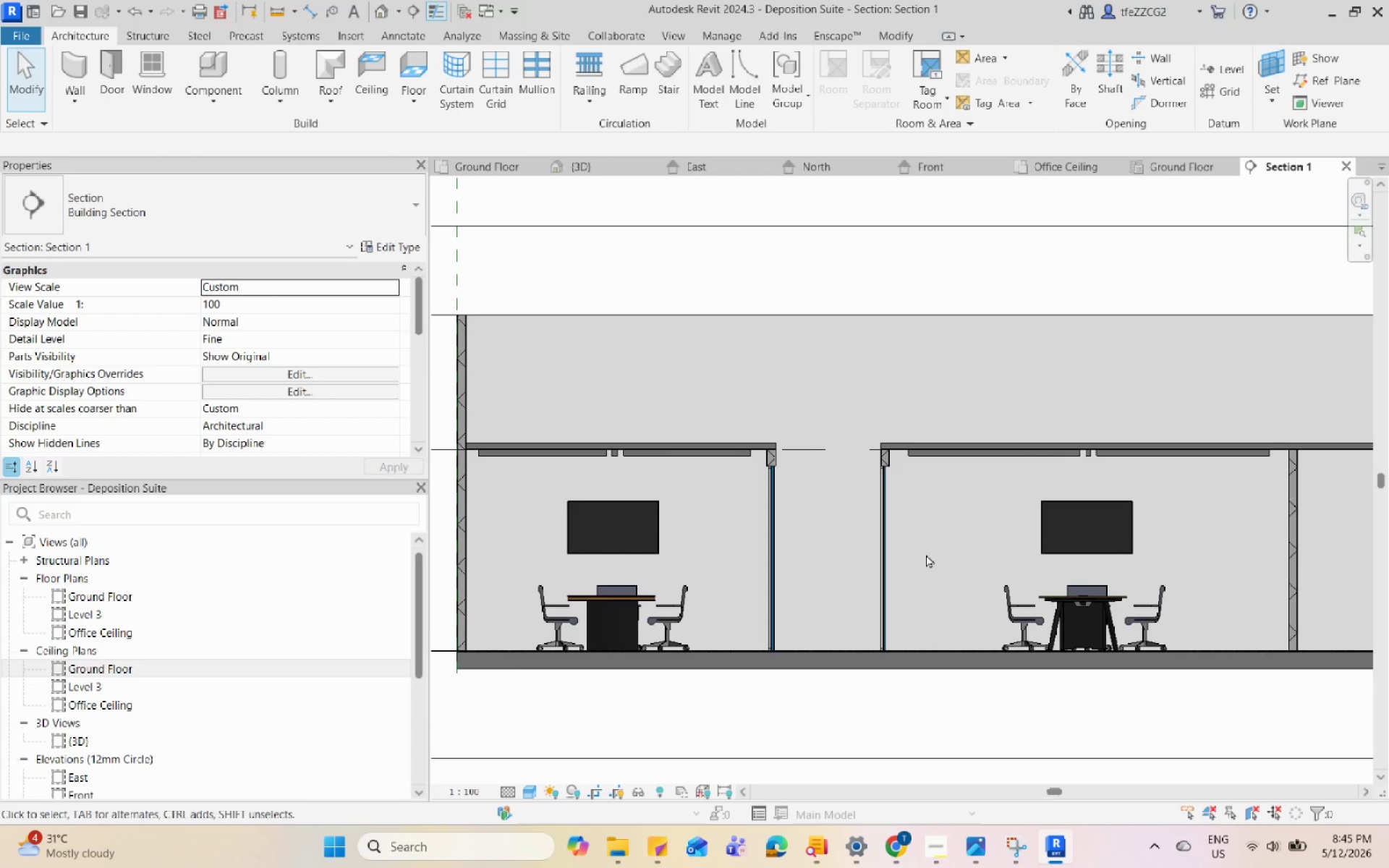 
scroll: coordinate [695, 435], scroll_direction: down, amount: 3.0
 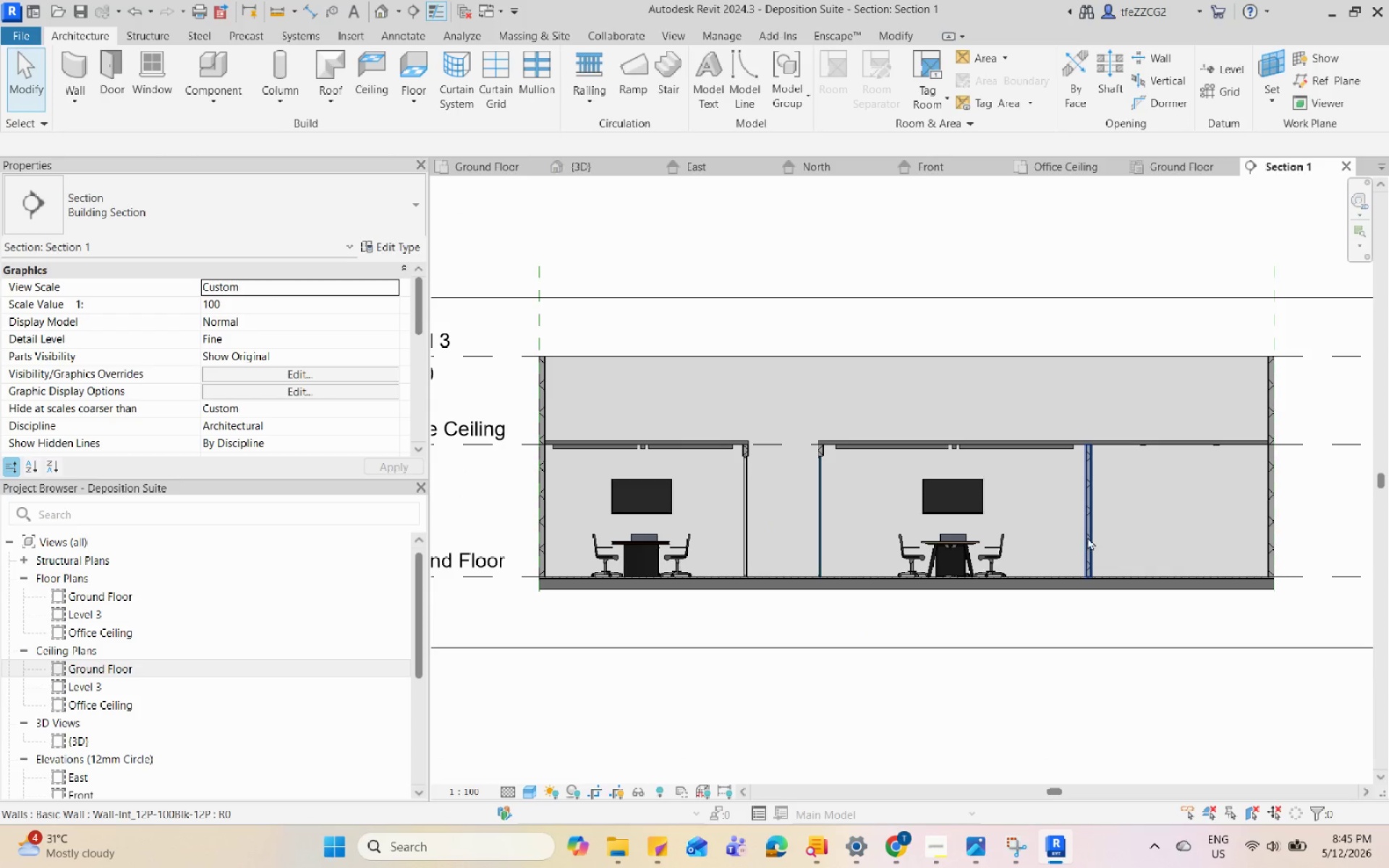 
scroll: coordinate [1011, 489], scroll_direction: up, amount: 3.0
 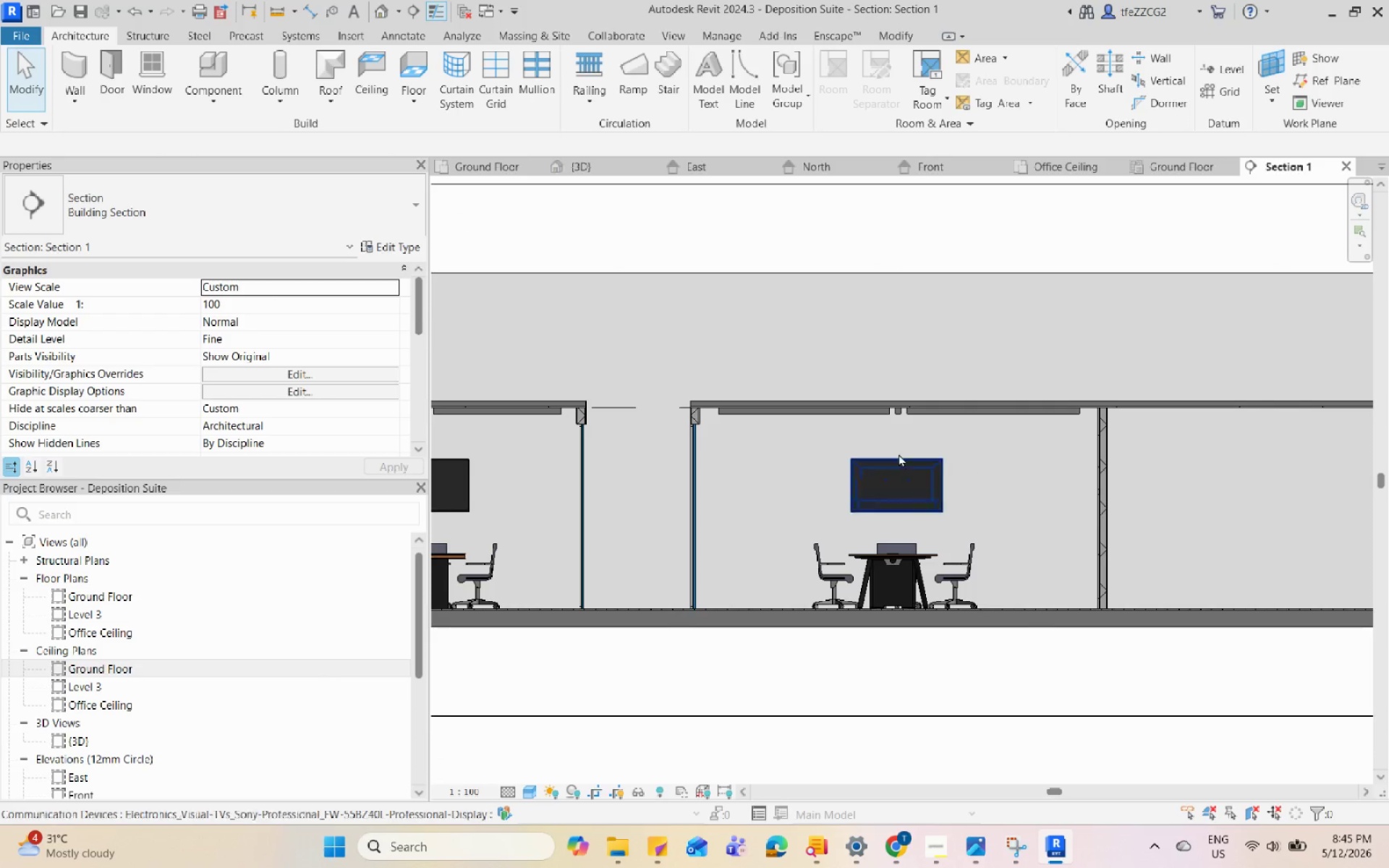 
scroll: coordinate [775, 435], scroll_direction: down, amount: 2.0
 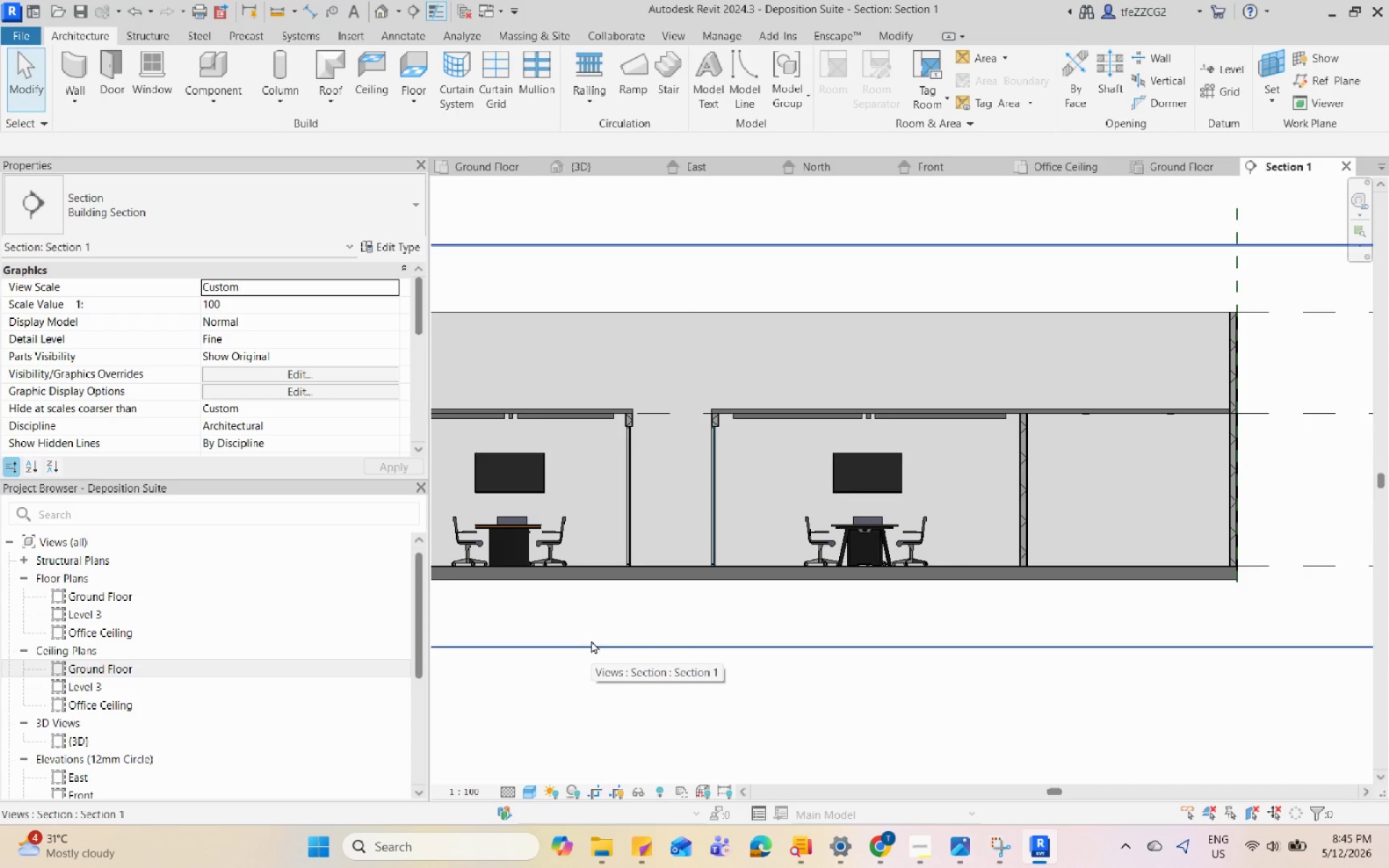 
wait(7.71)
 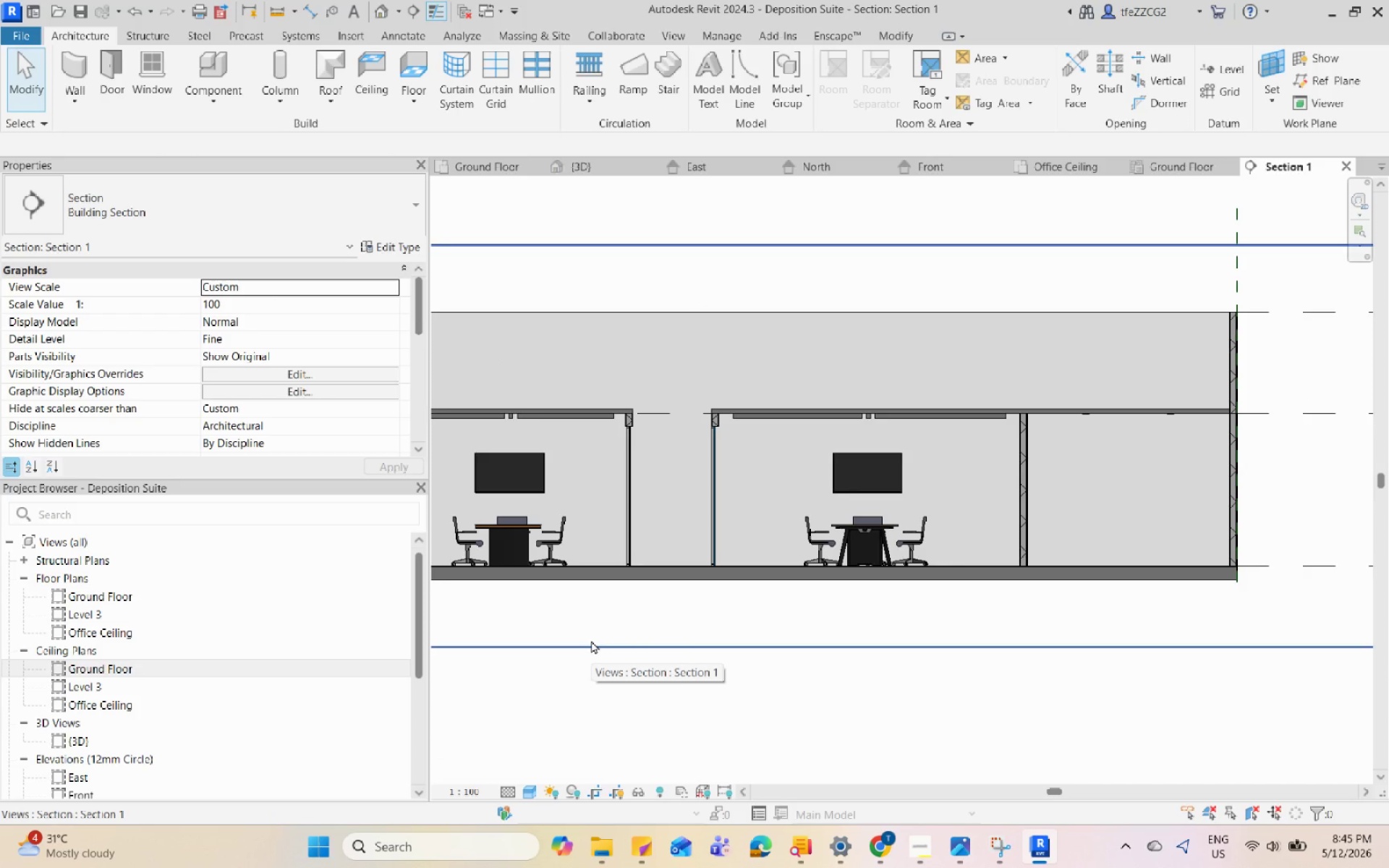 
left_click([234, 106])
 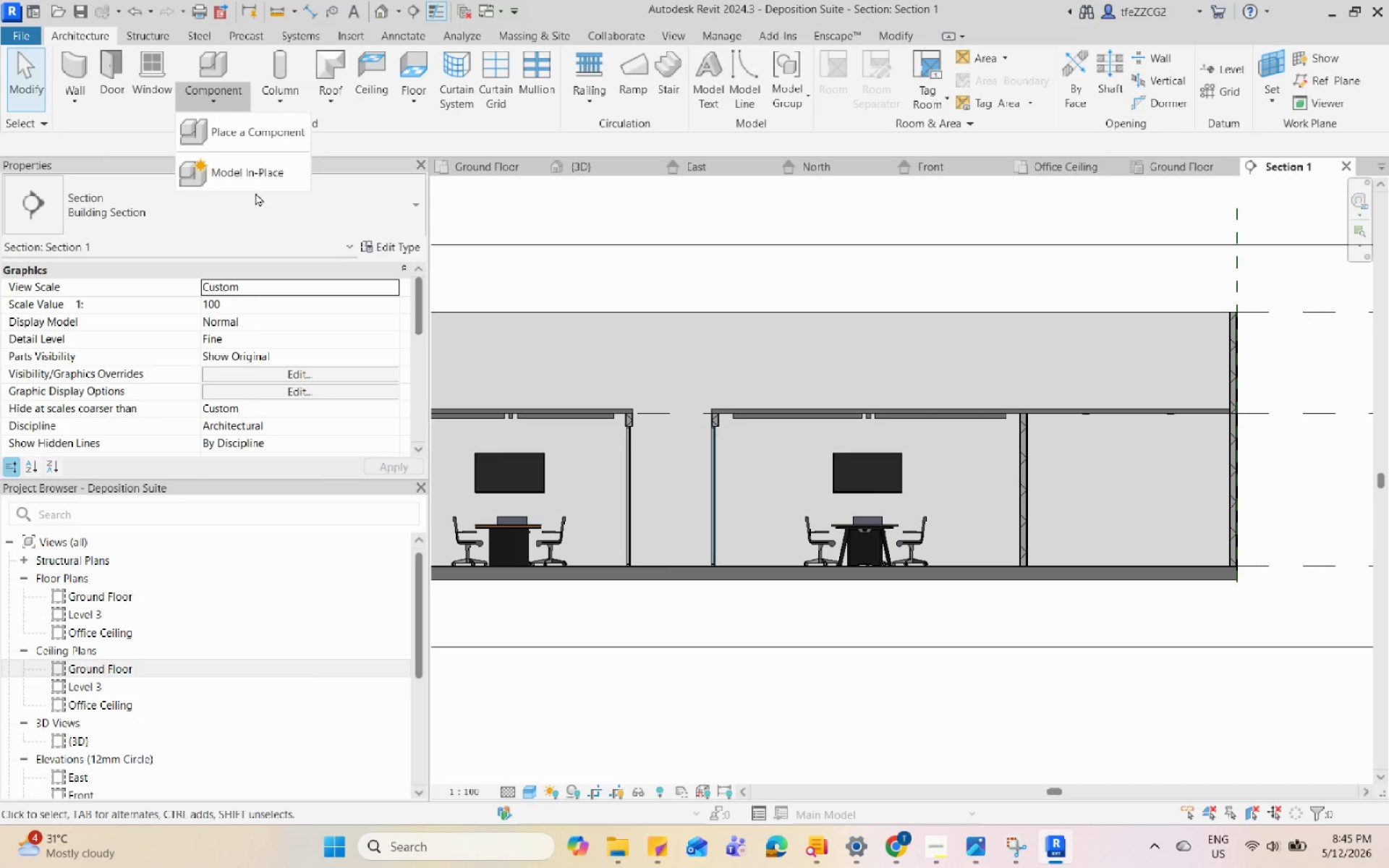 
left_click([258, 170])
 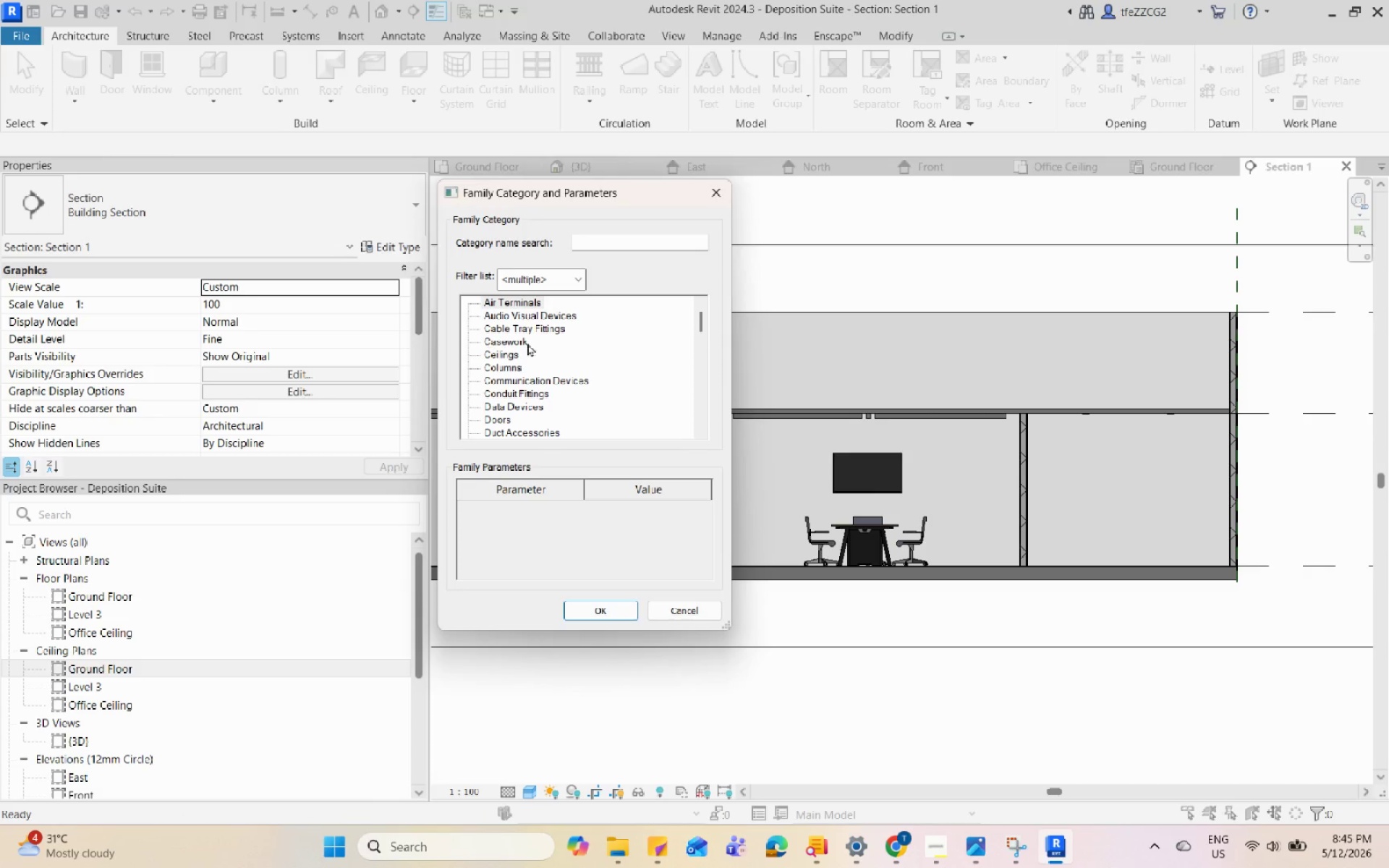 
scroll: coordinate [538, 388], scroll_direction: down, amount: 3.0
 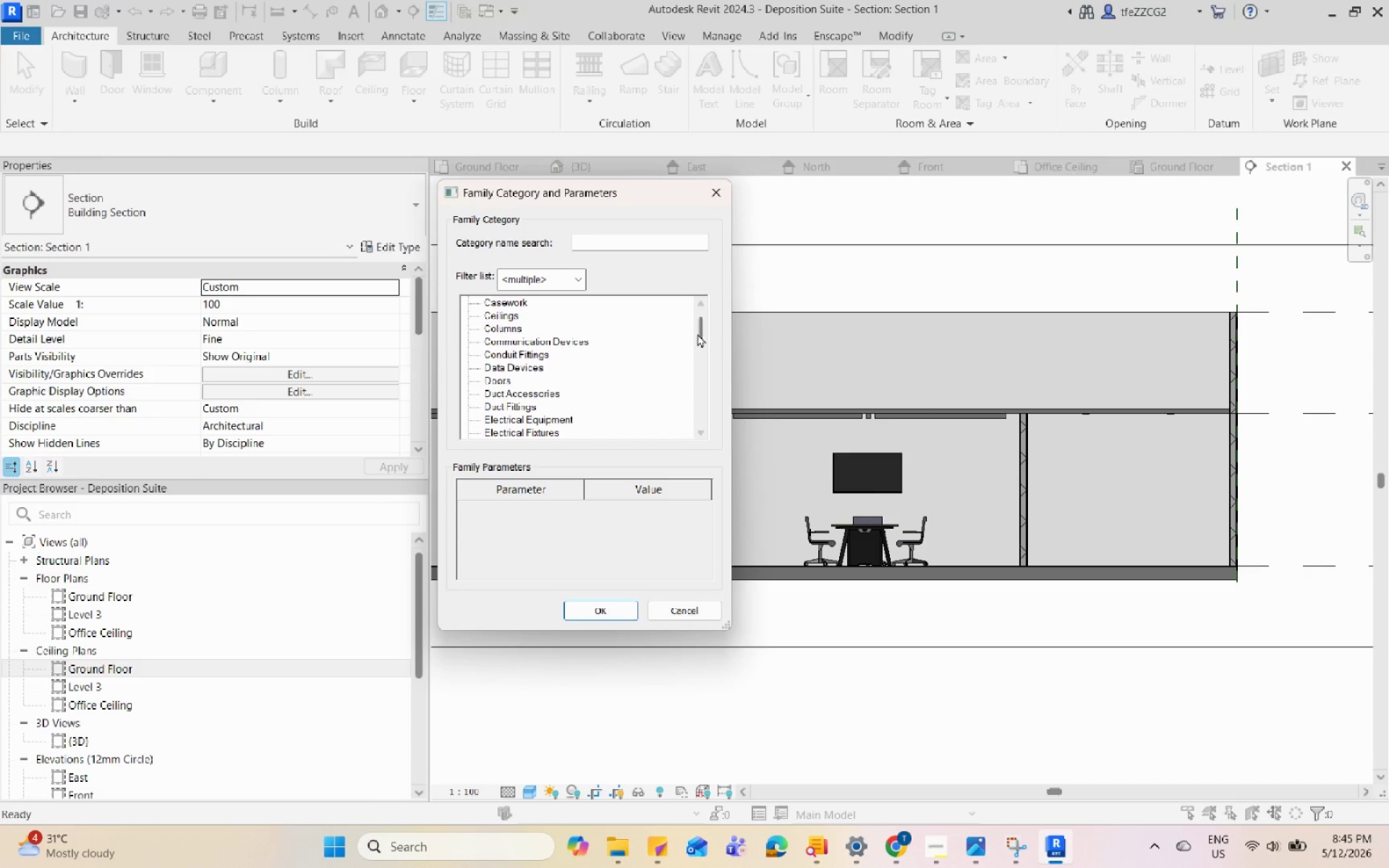 
left_click_drag(start_coordinate=[701, 330], to_coordinate=[699, 455])
 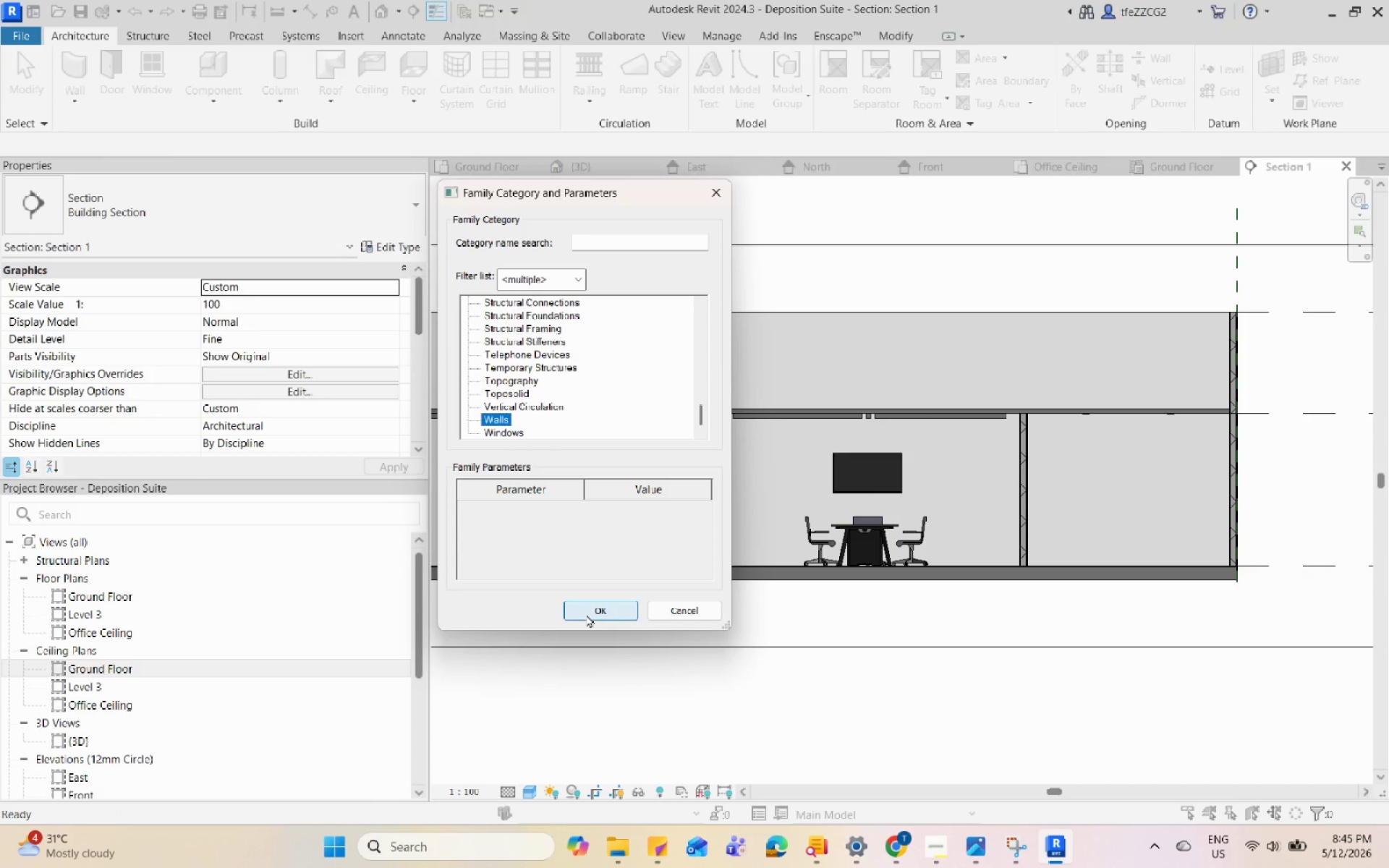 
wait(7.09)
 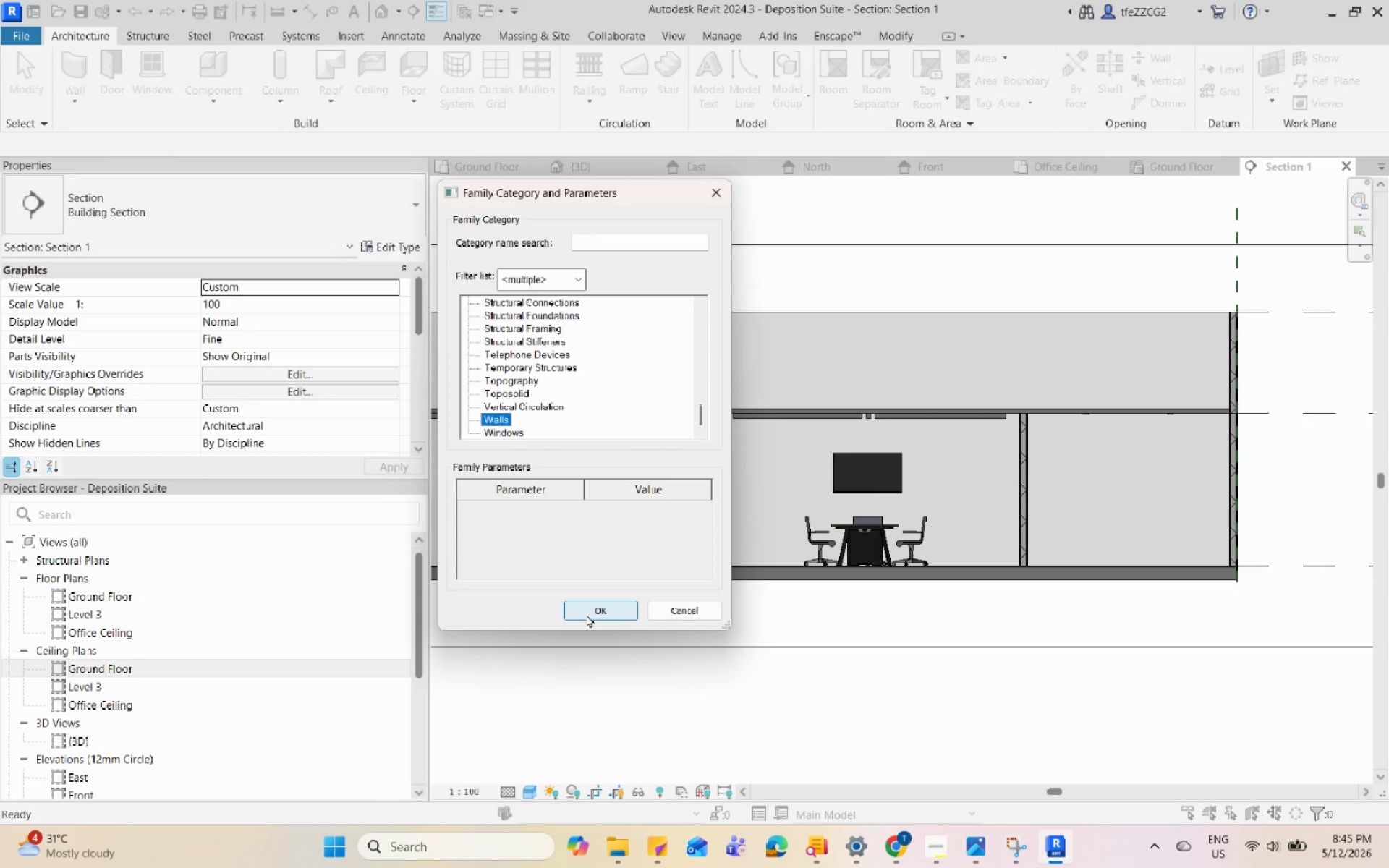 
scroll: coordinate [566, 389], scroll_direction: up, amount: 31.0
 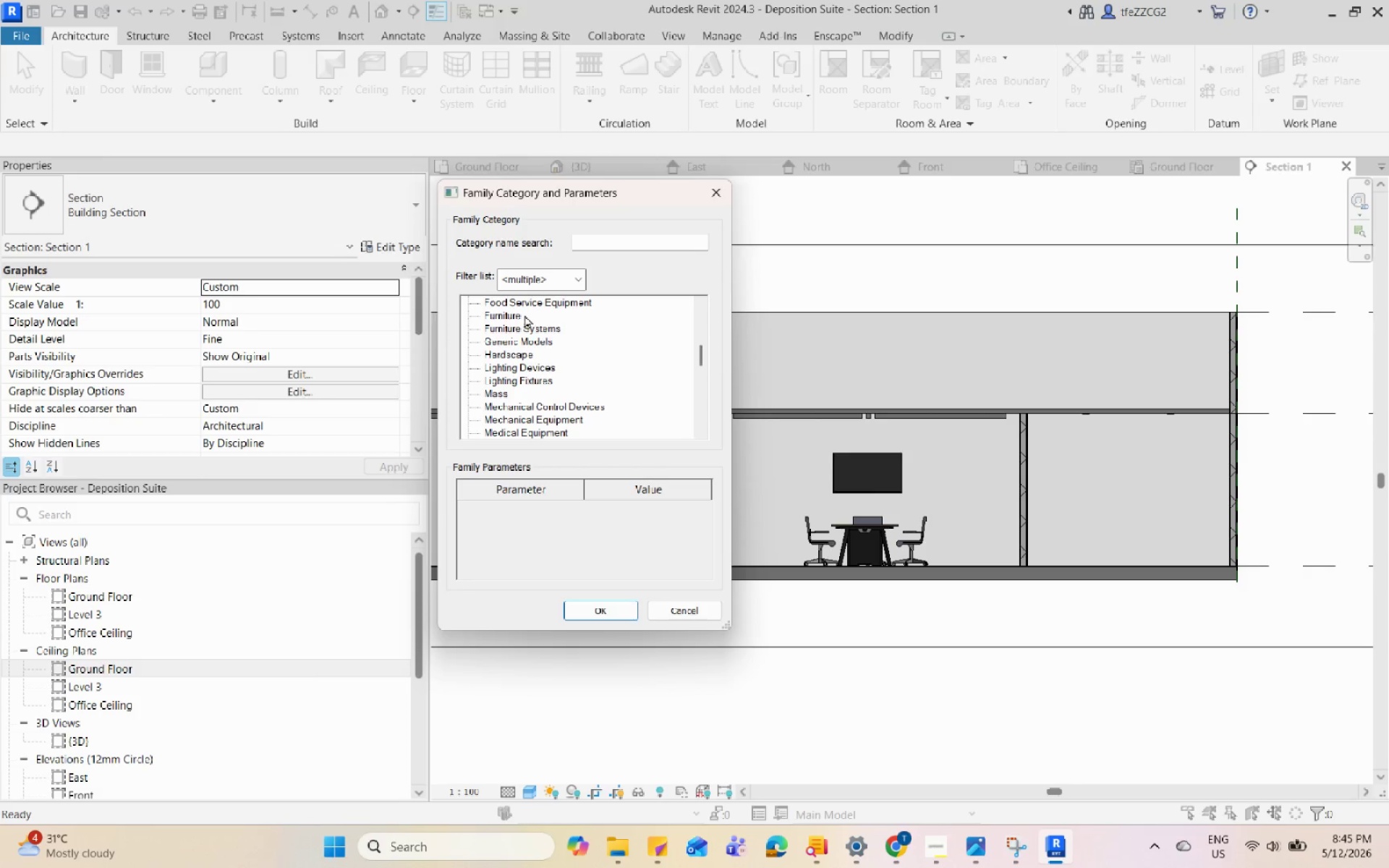 
left_click([506, 306])
 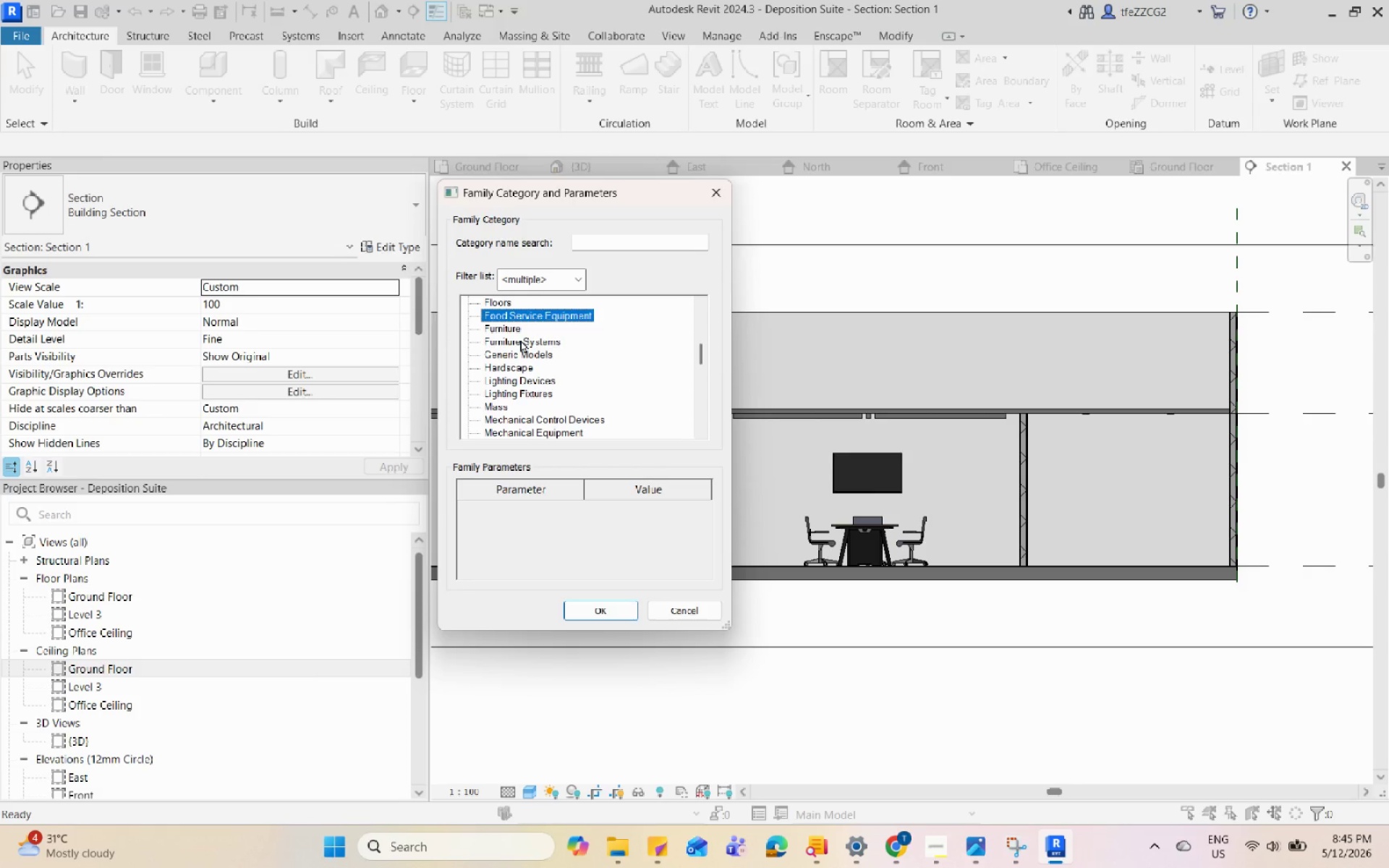 
left_click([513, 329])
 